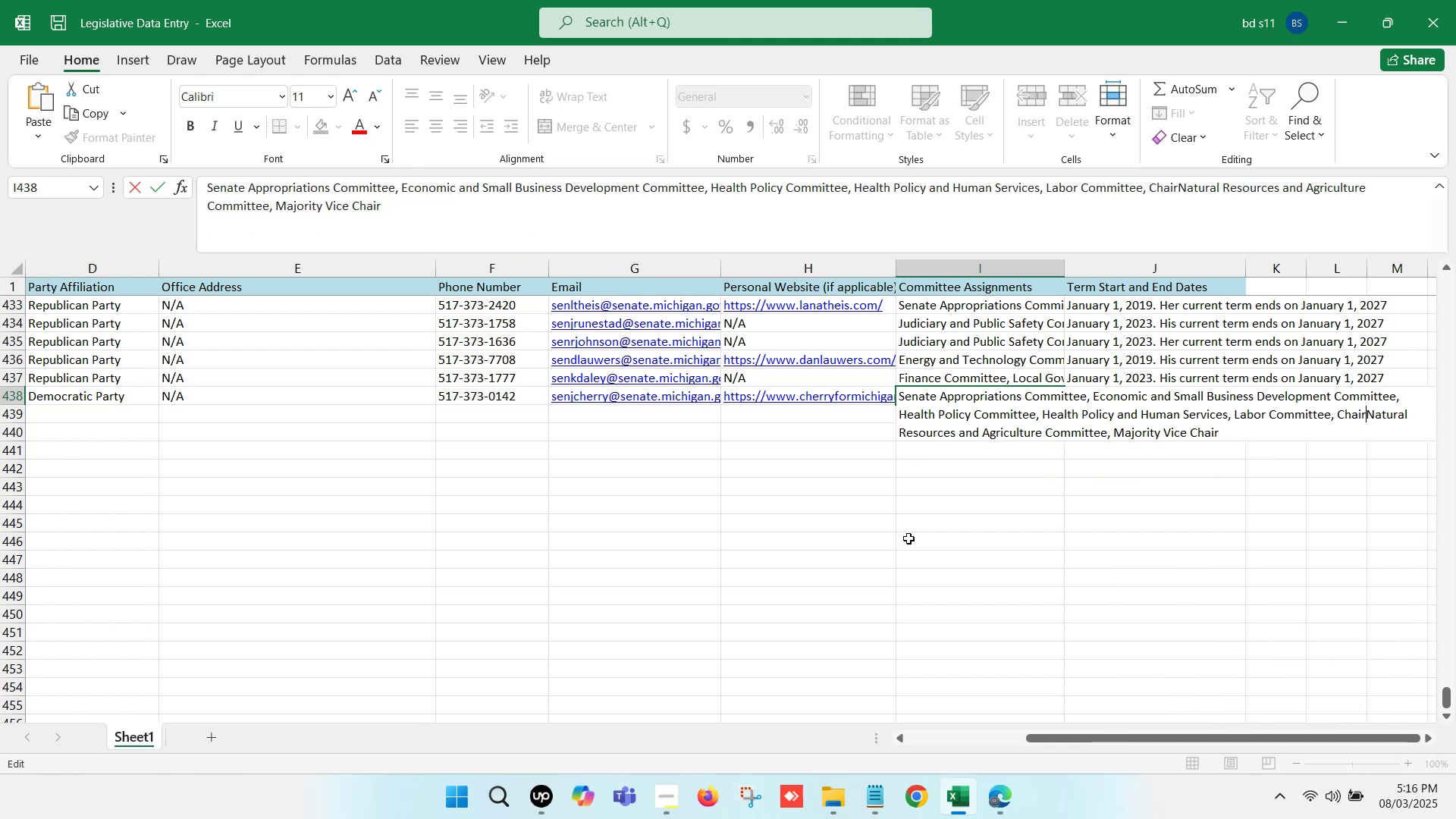 
key(Comma)
 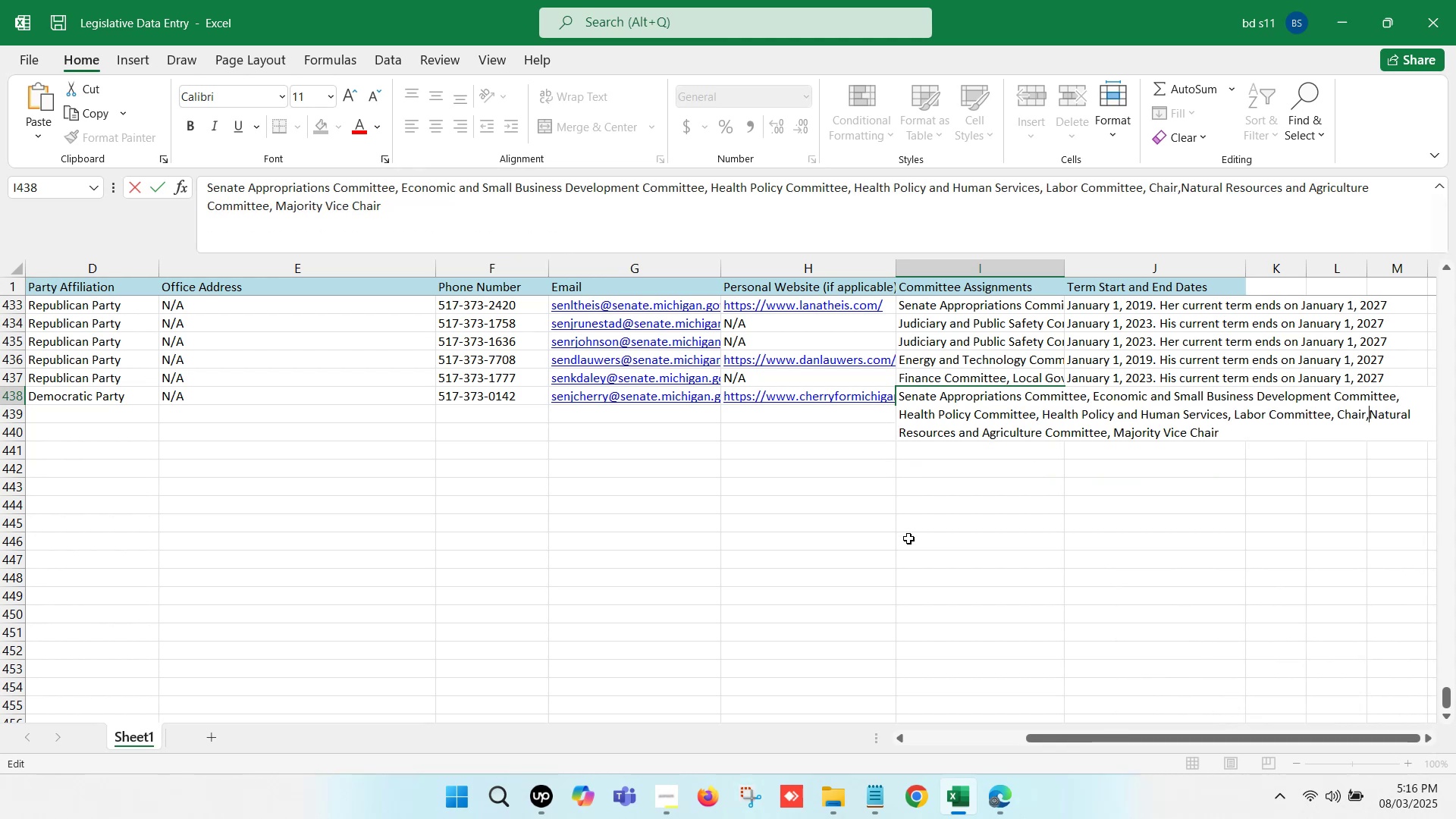 
key(Space)
 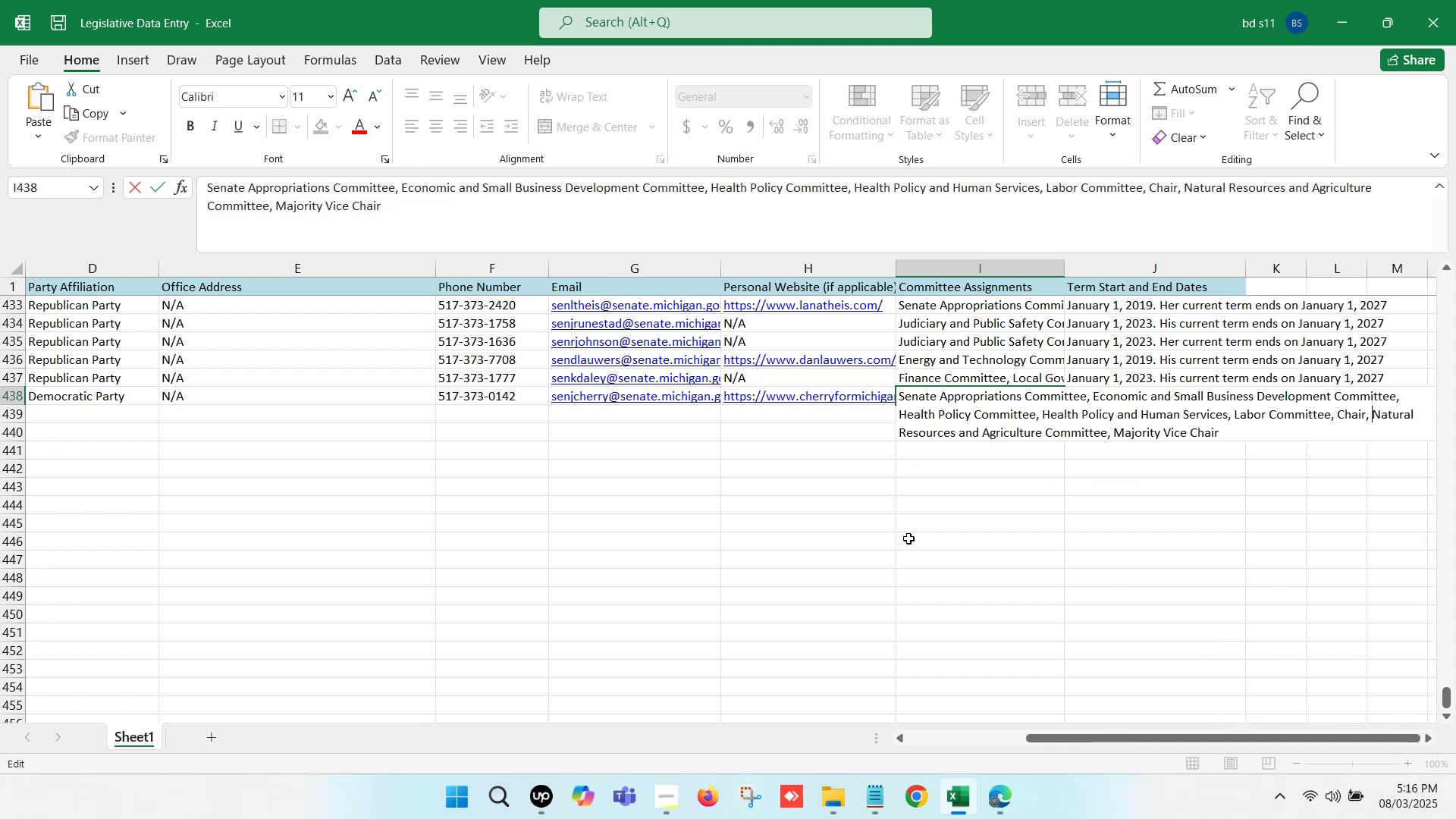 
left_click([908, 538])
 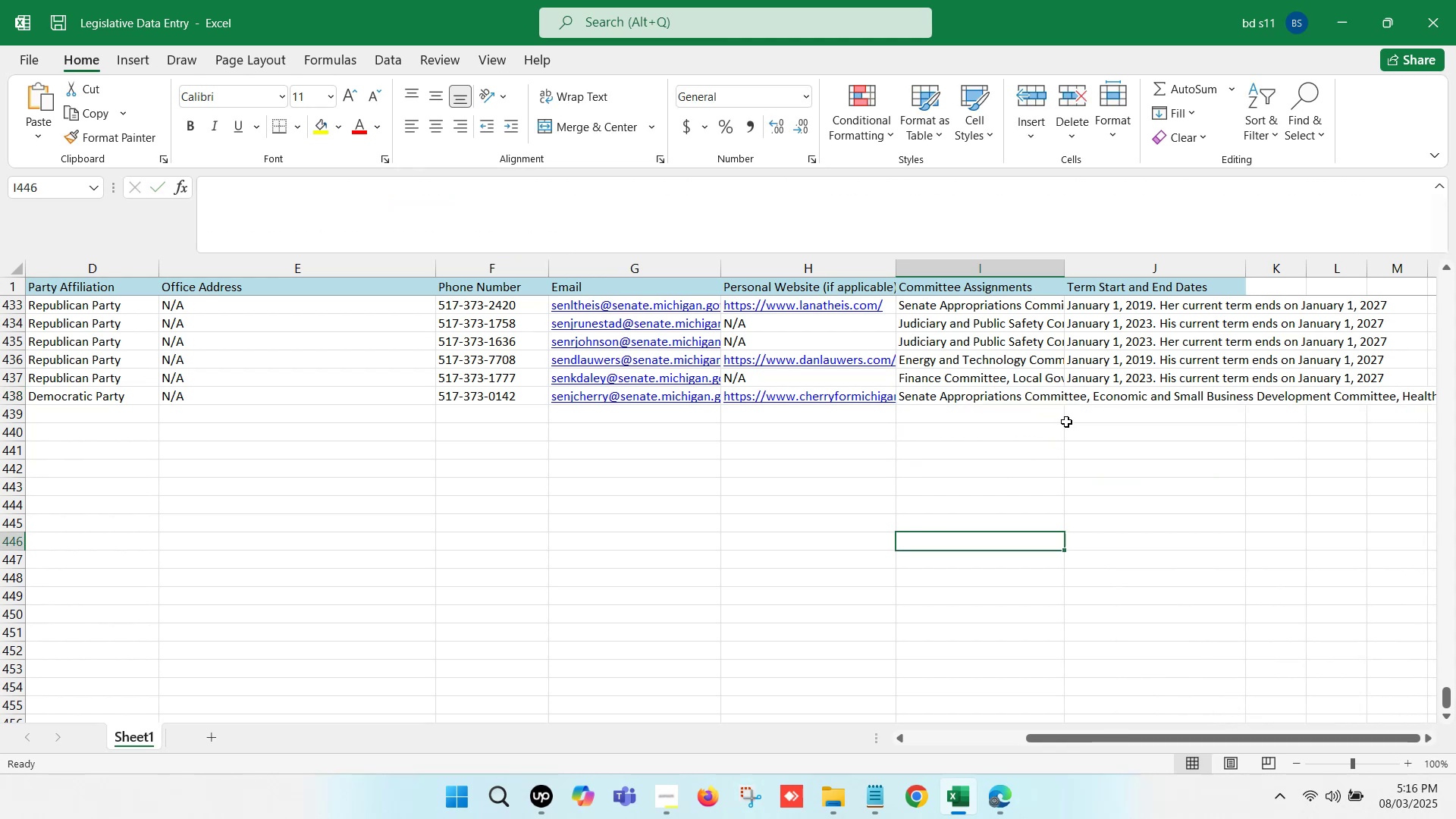 
left_click([1100, 390])
 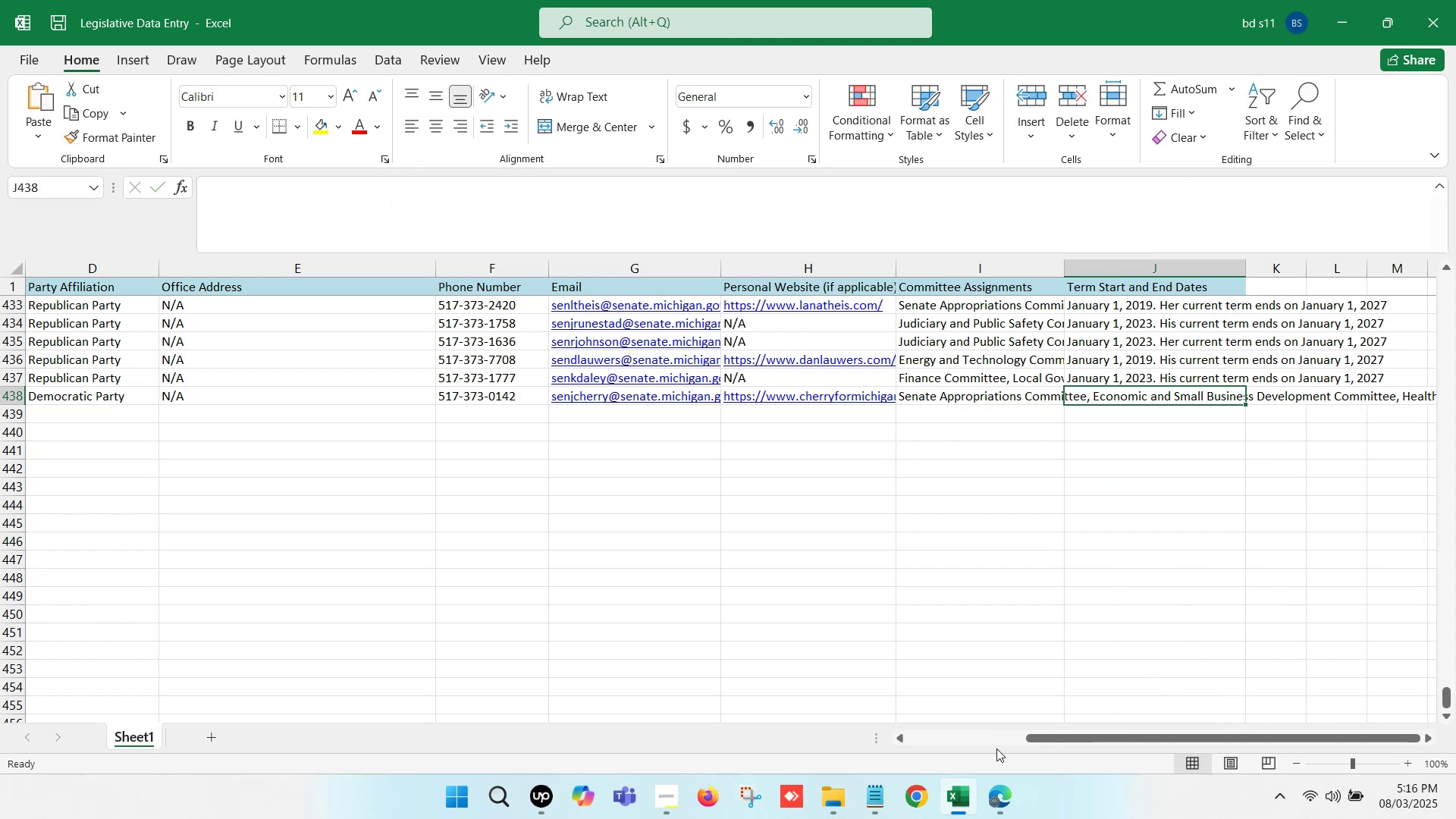 
left_click([991, 793])
 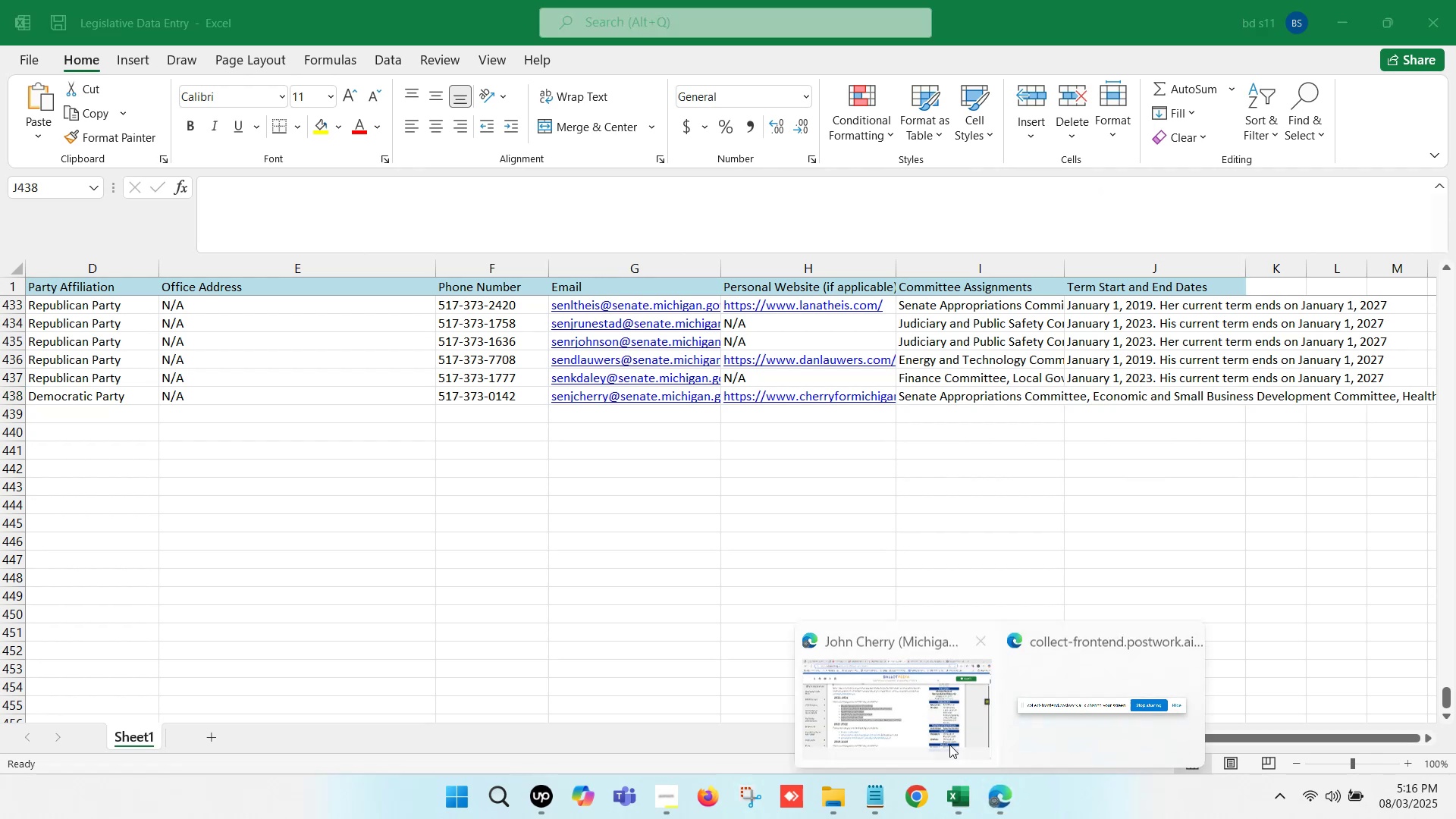 
left_click([877, 697])
 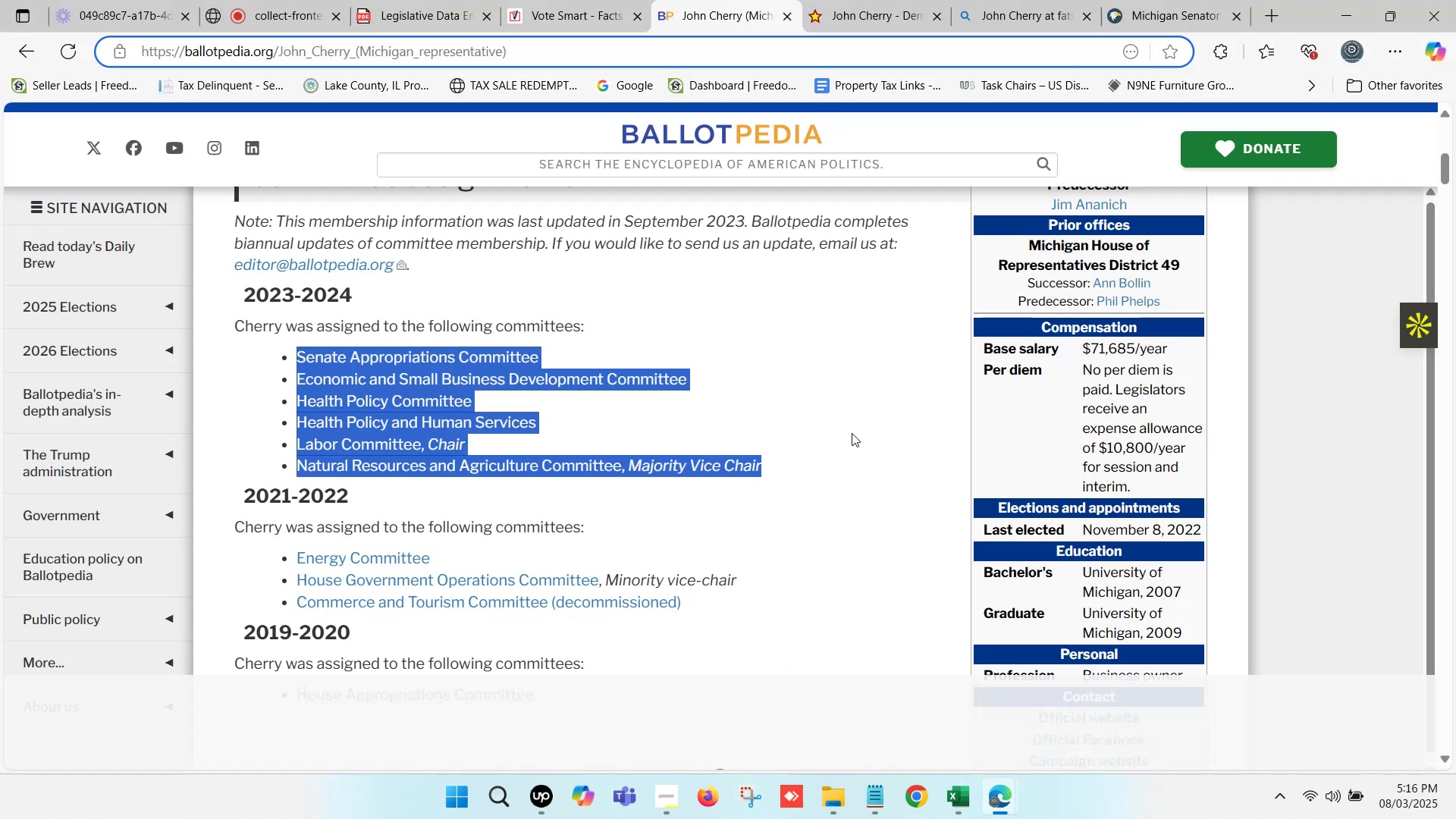 
scroll: coordinate [543, 363], scroll_direction: up, amount: 4.0
 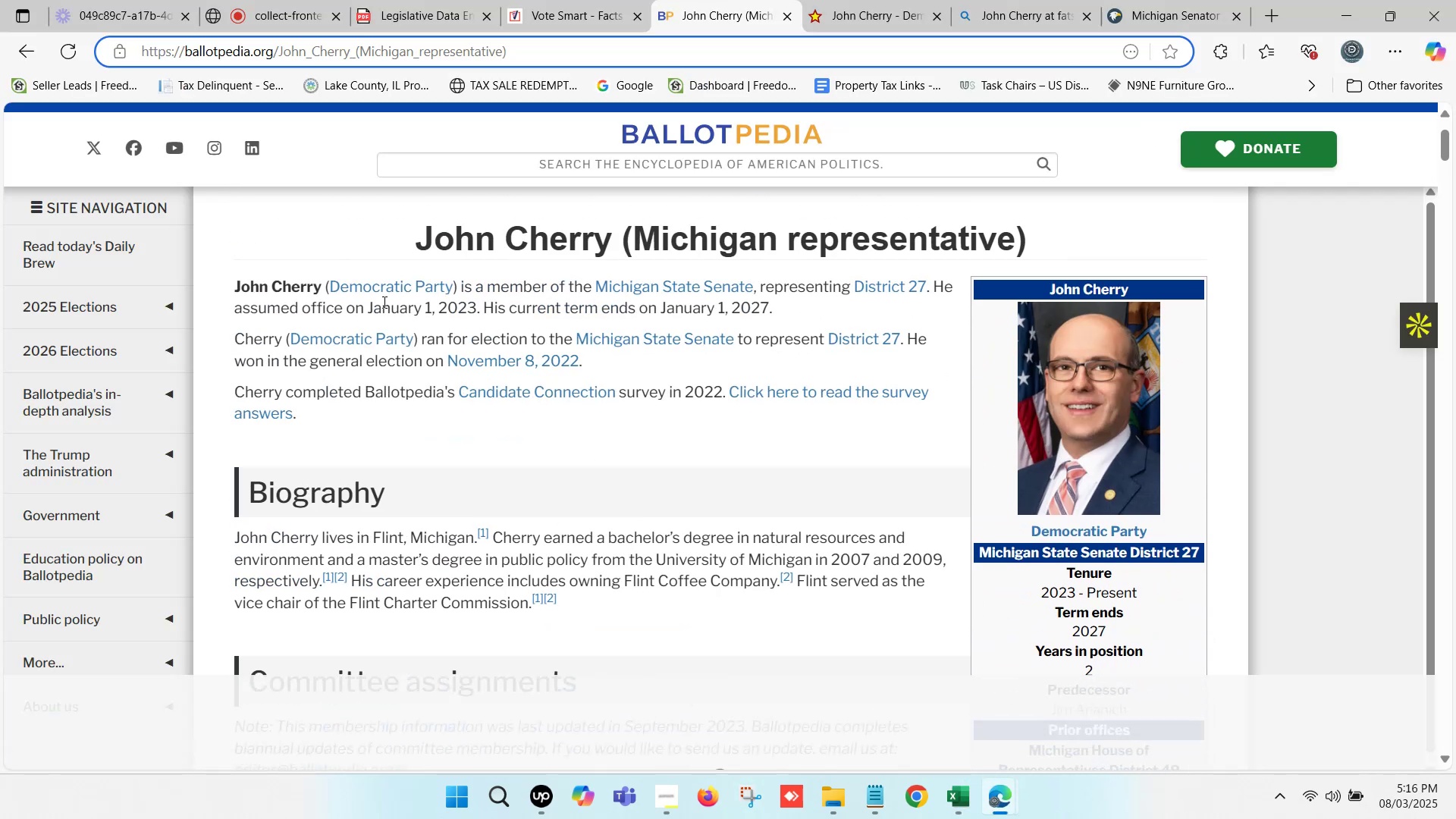 
left_click_drag(start_coordinate=[366, 303], to_coordinate=[566, 303])
 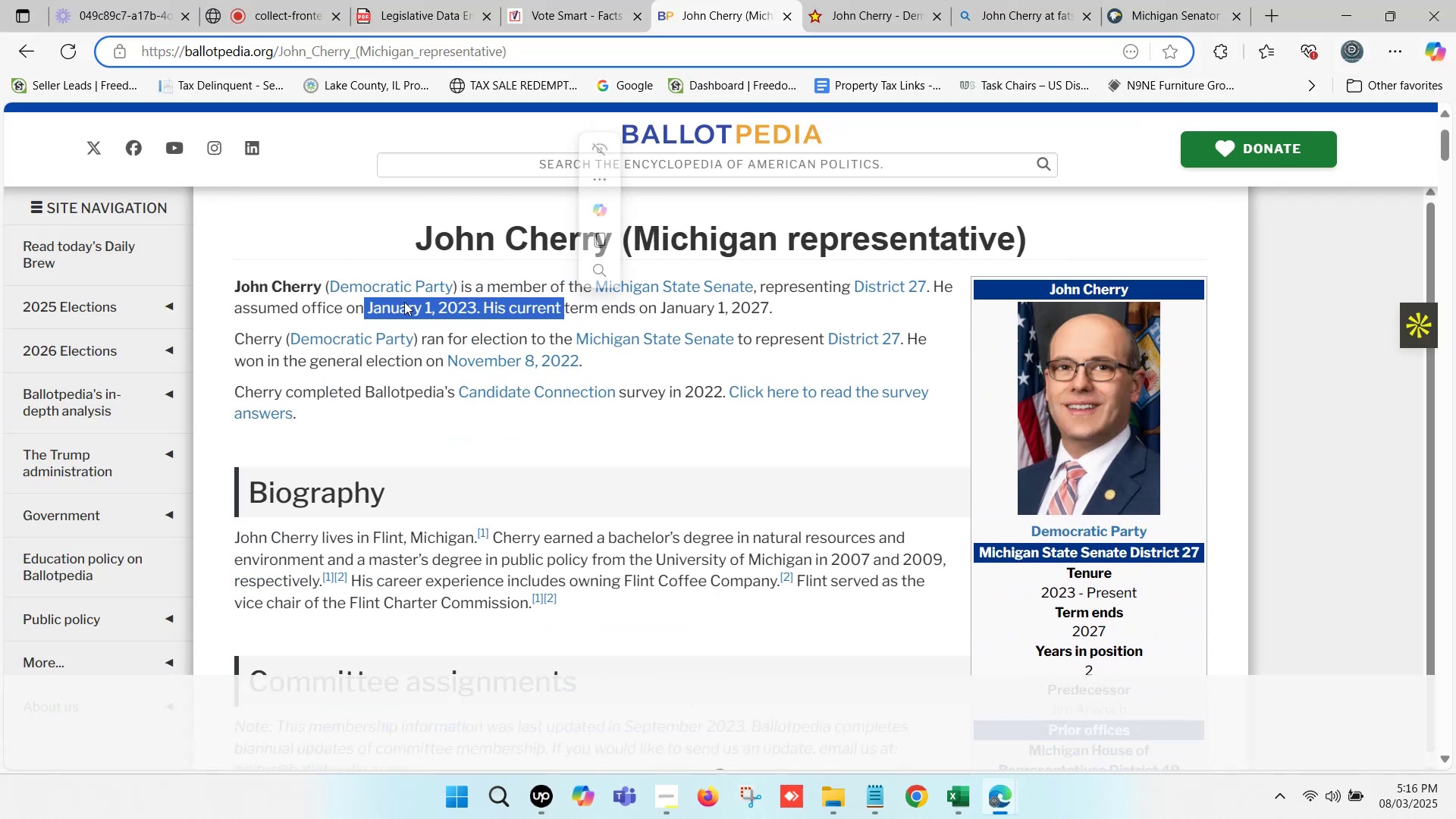 
left_click([403, 302])
 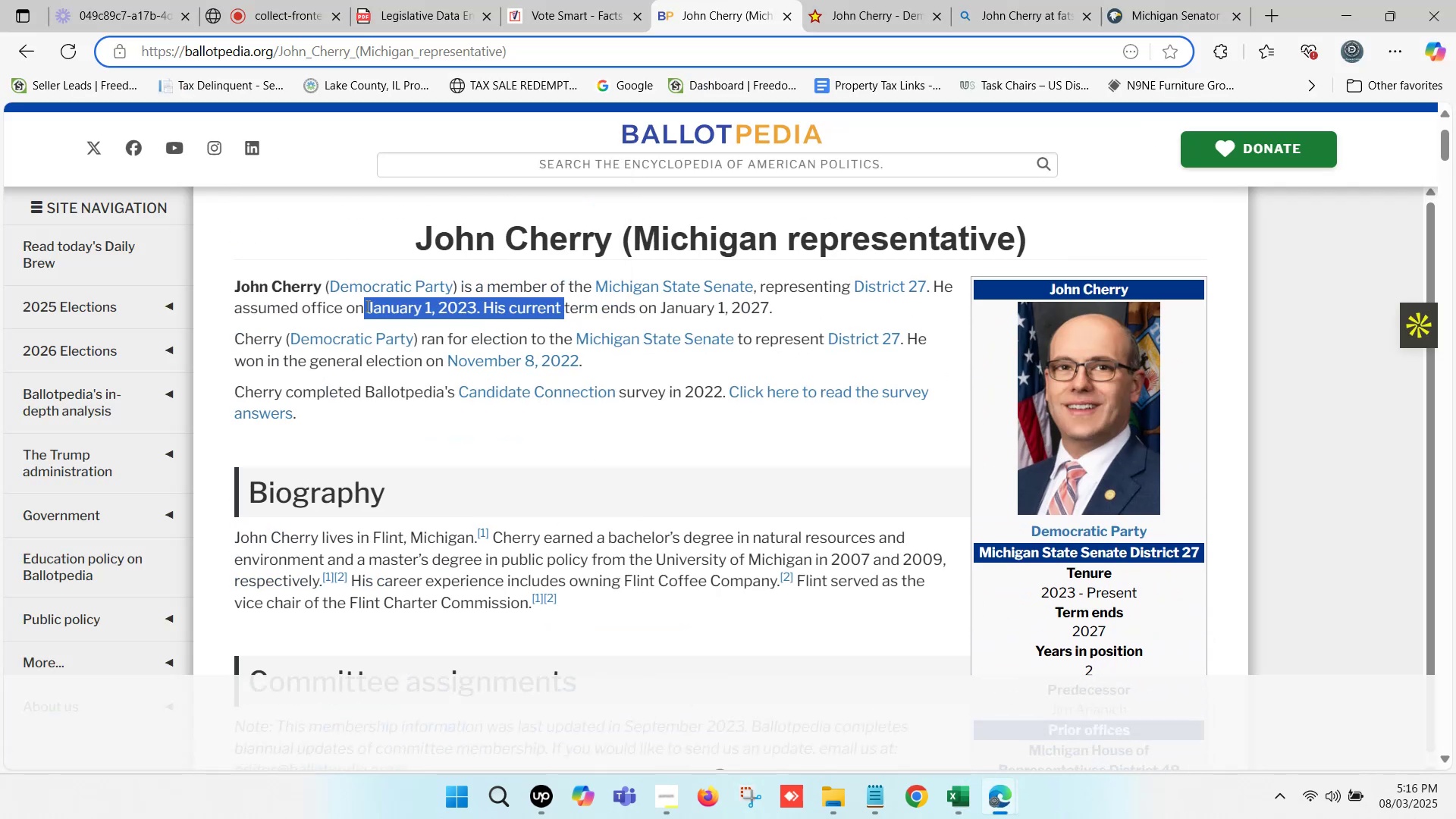 
left_click([366, 306])
 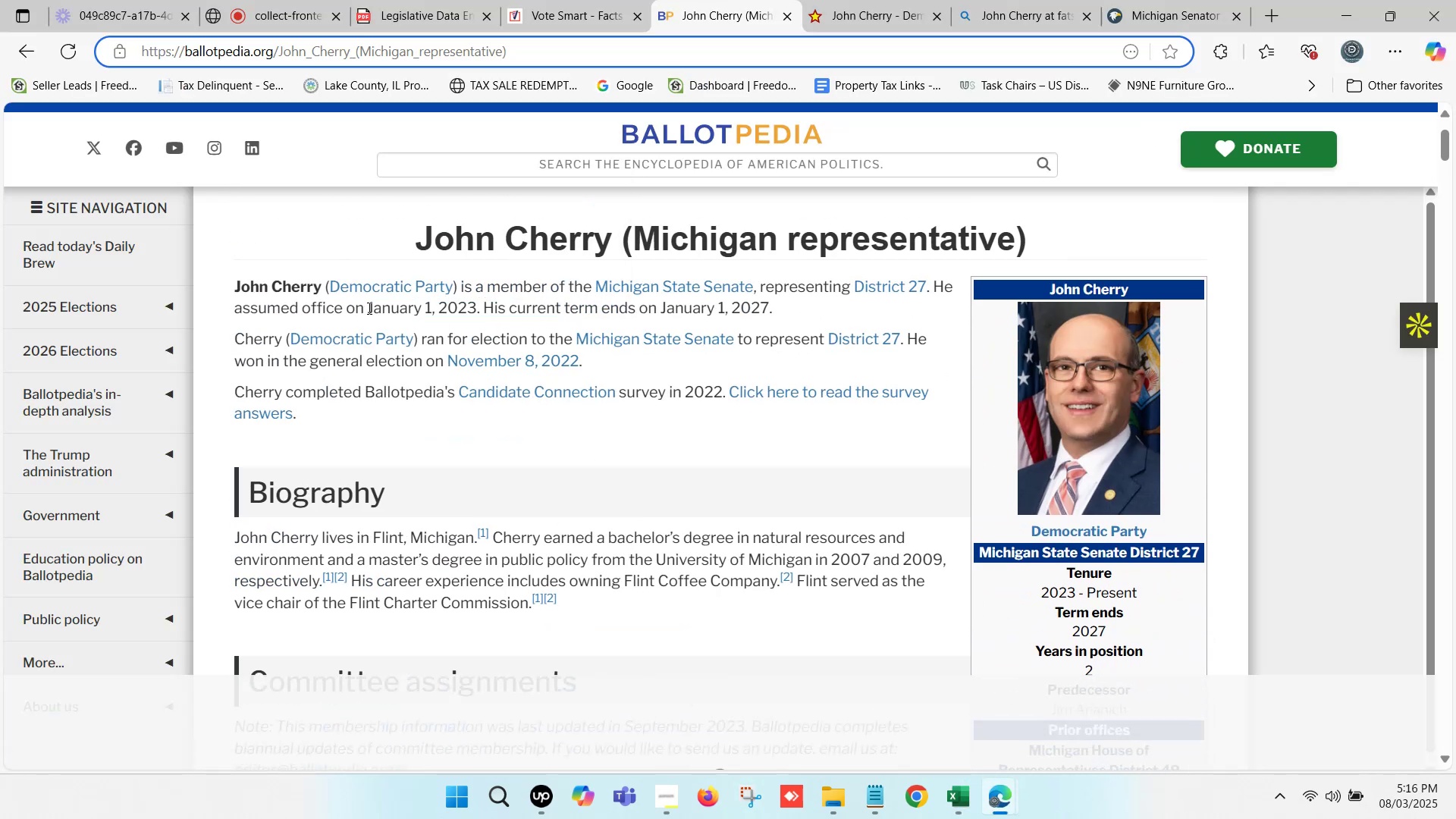 
left_click_drag(start_coordinate=[368, 307], to_coordinate=[767, 305])
 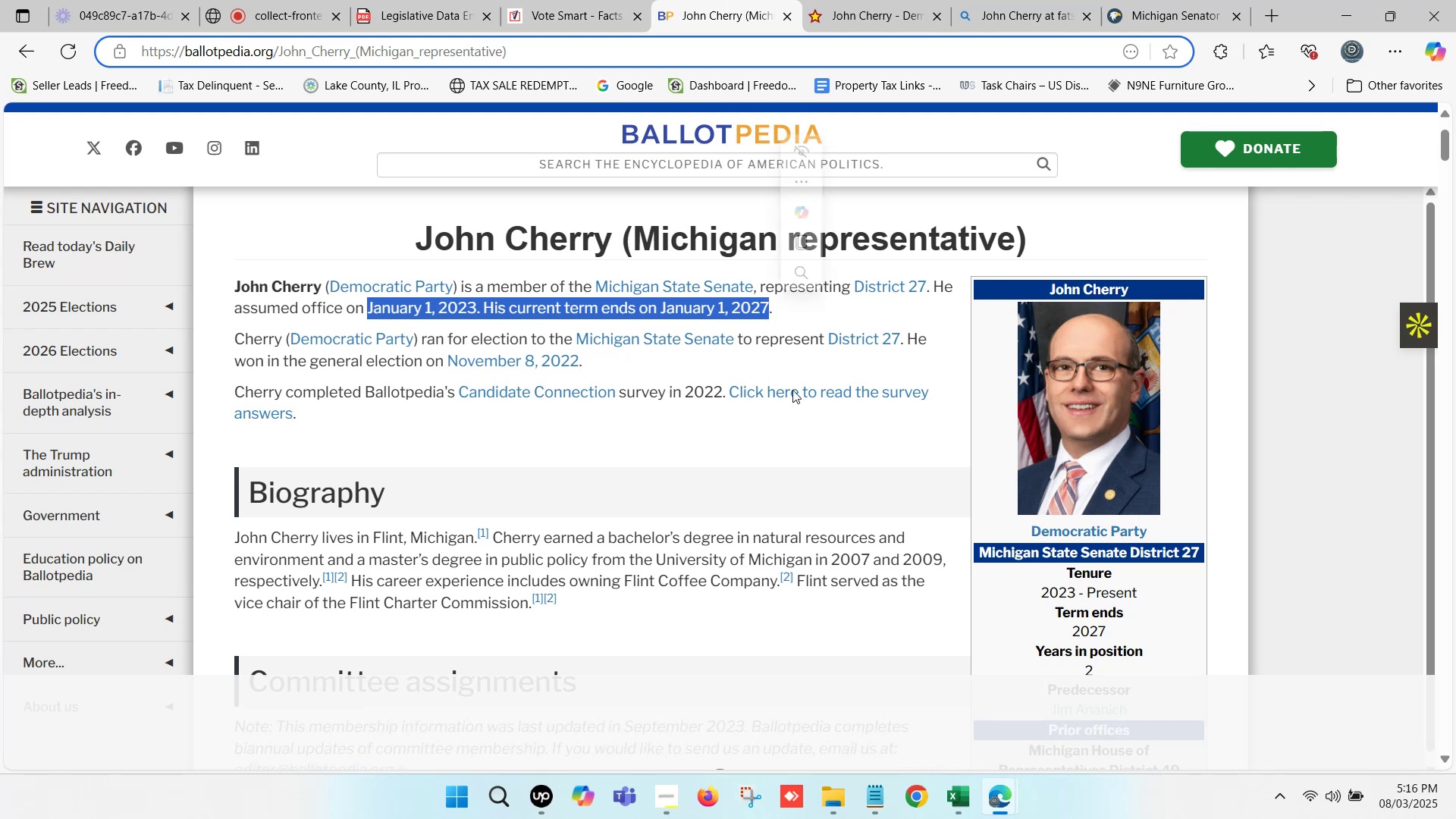 
key(Control+ControlLeft)
 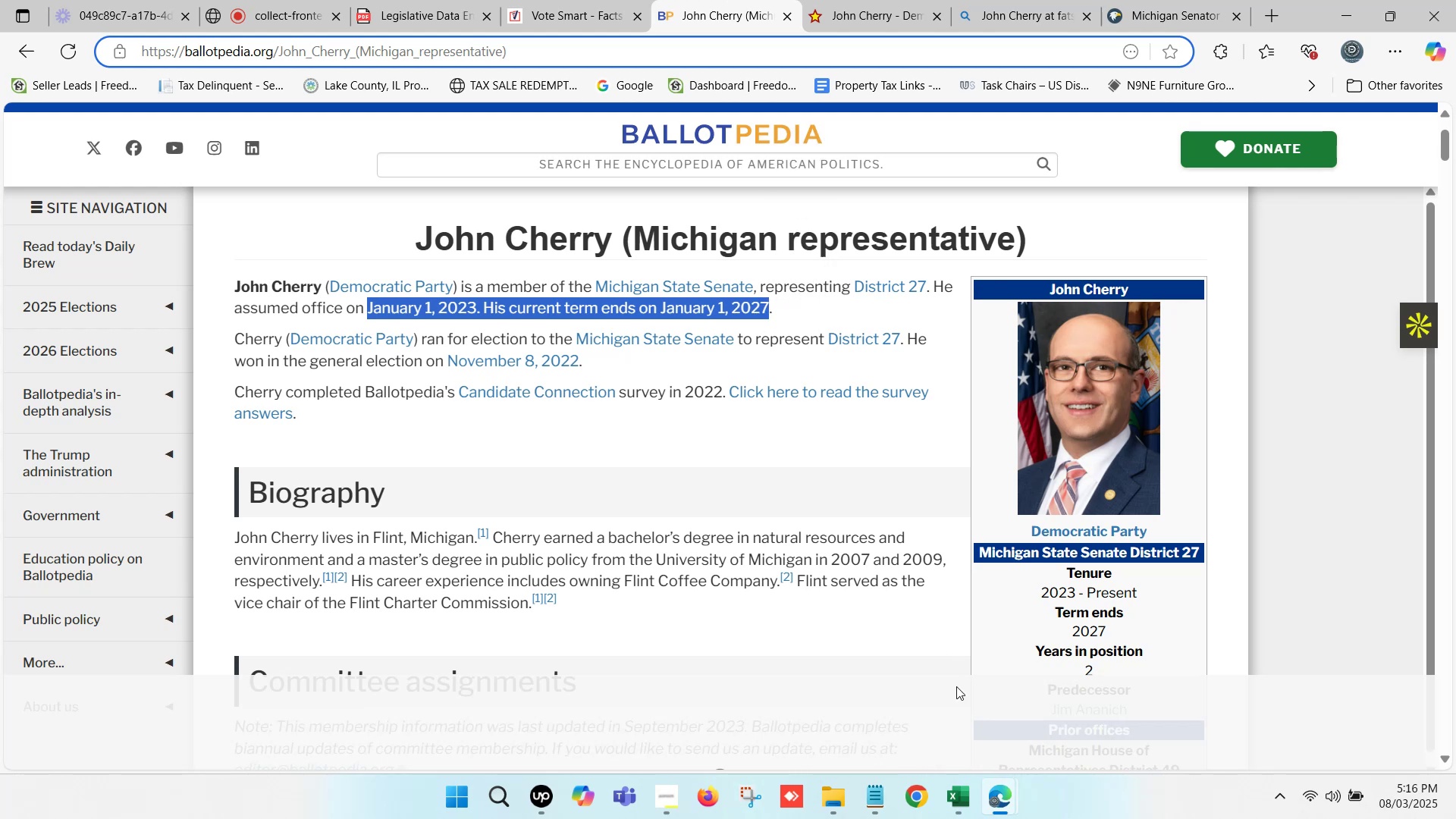 
key(Control+C)
 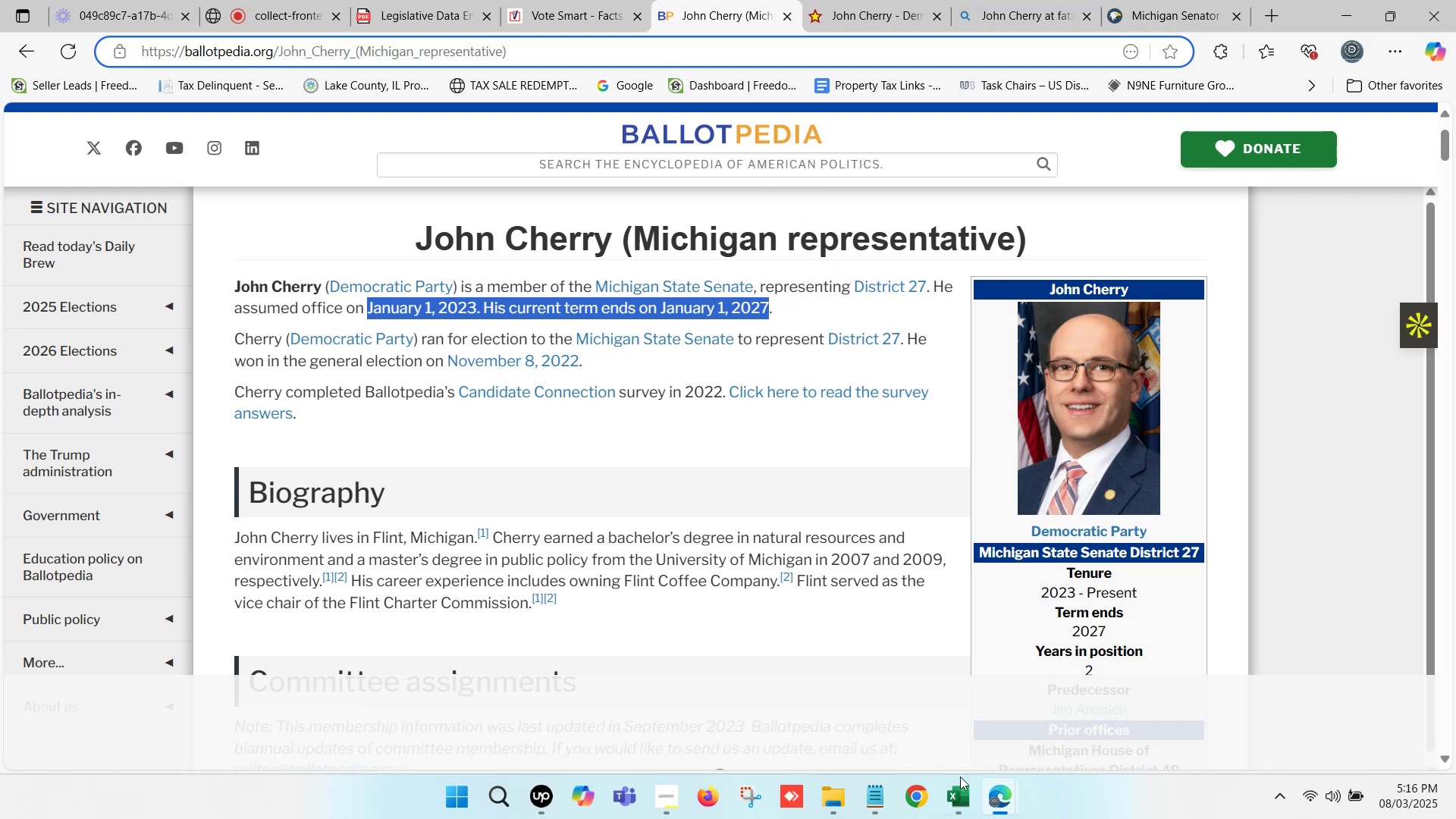 
left_click([961, 781])
 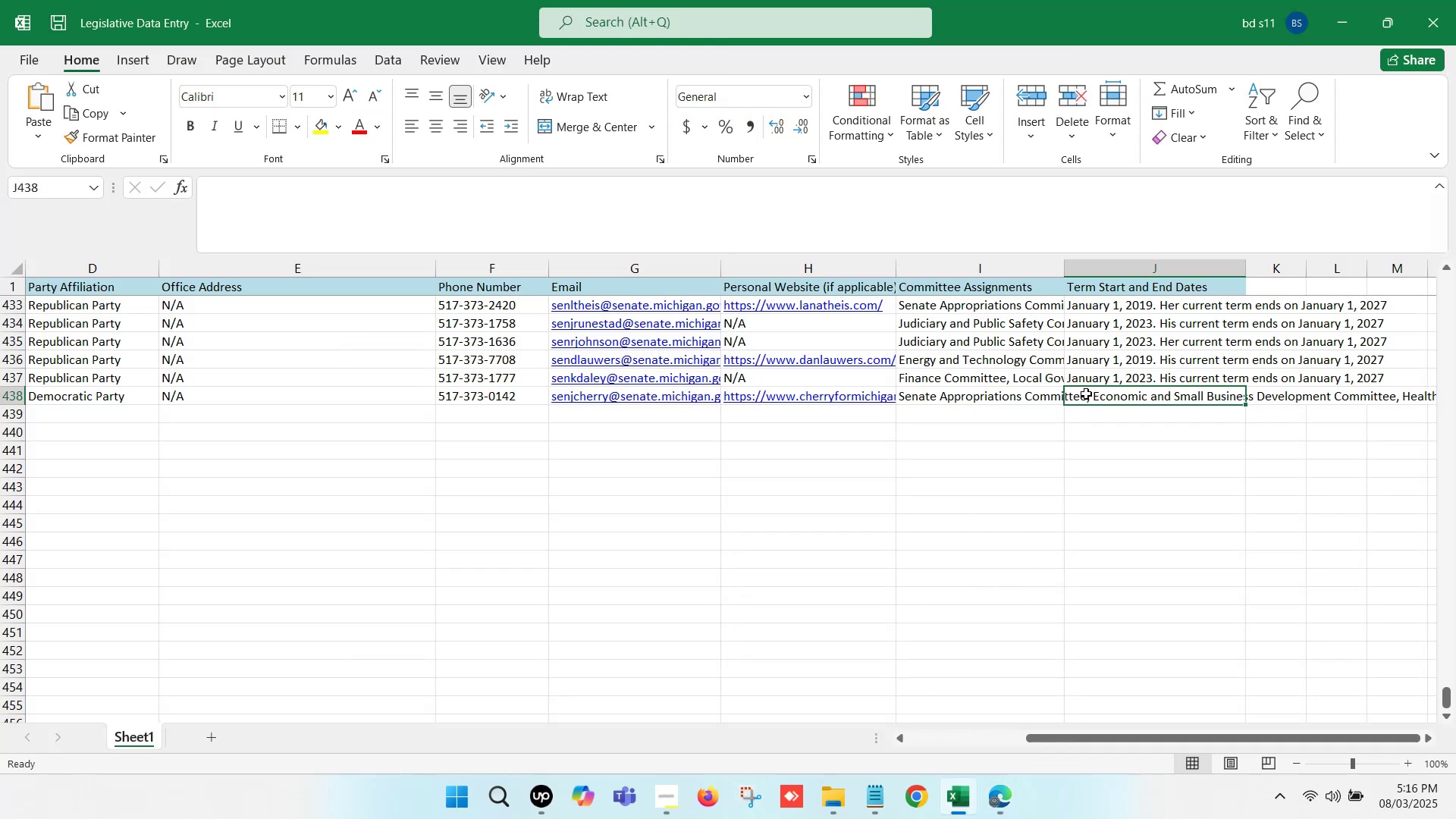 
double_click([1086, 394])
 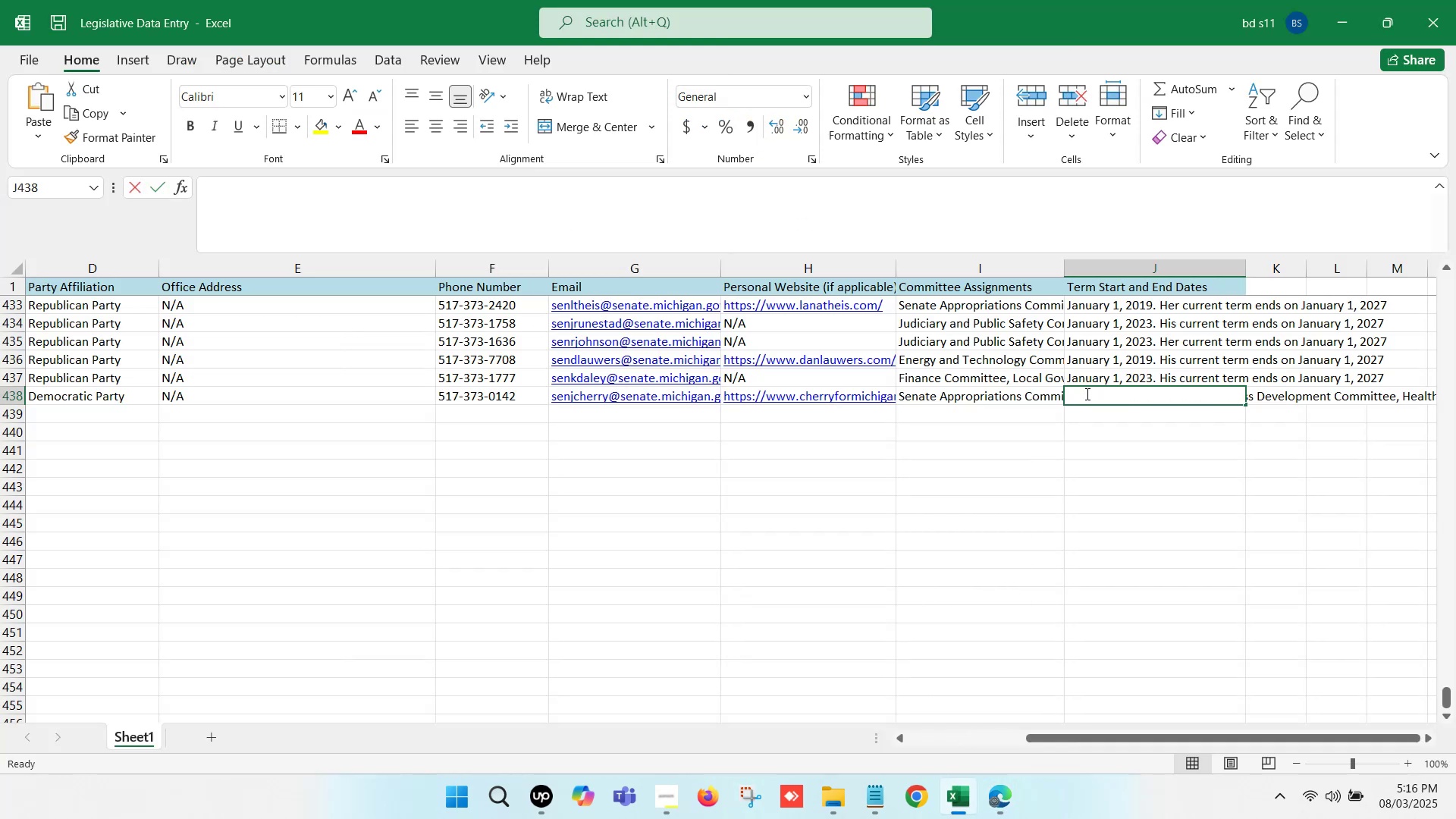 
key(Control+ControlLeft)
 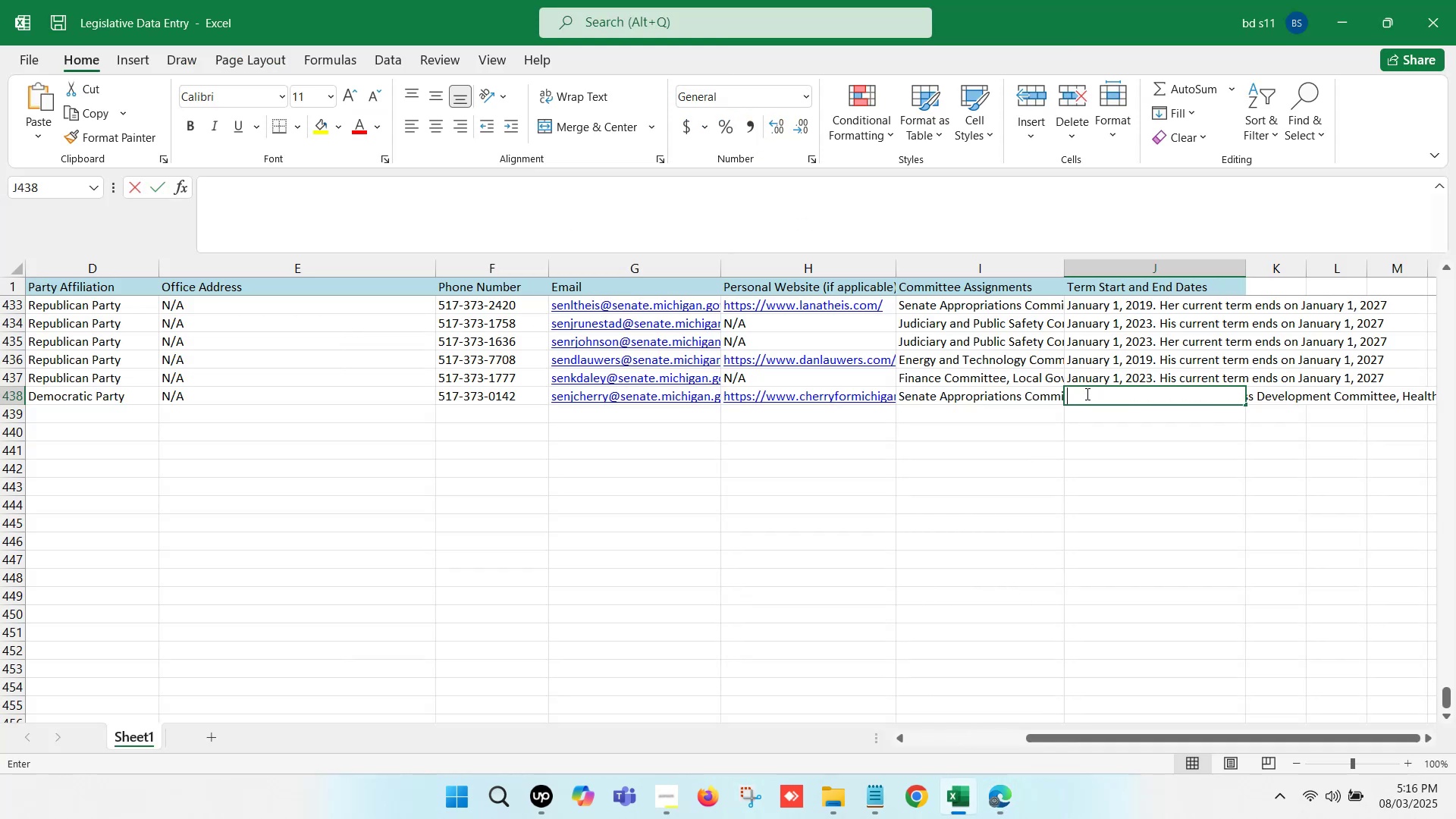 
key(Control+V)
 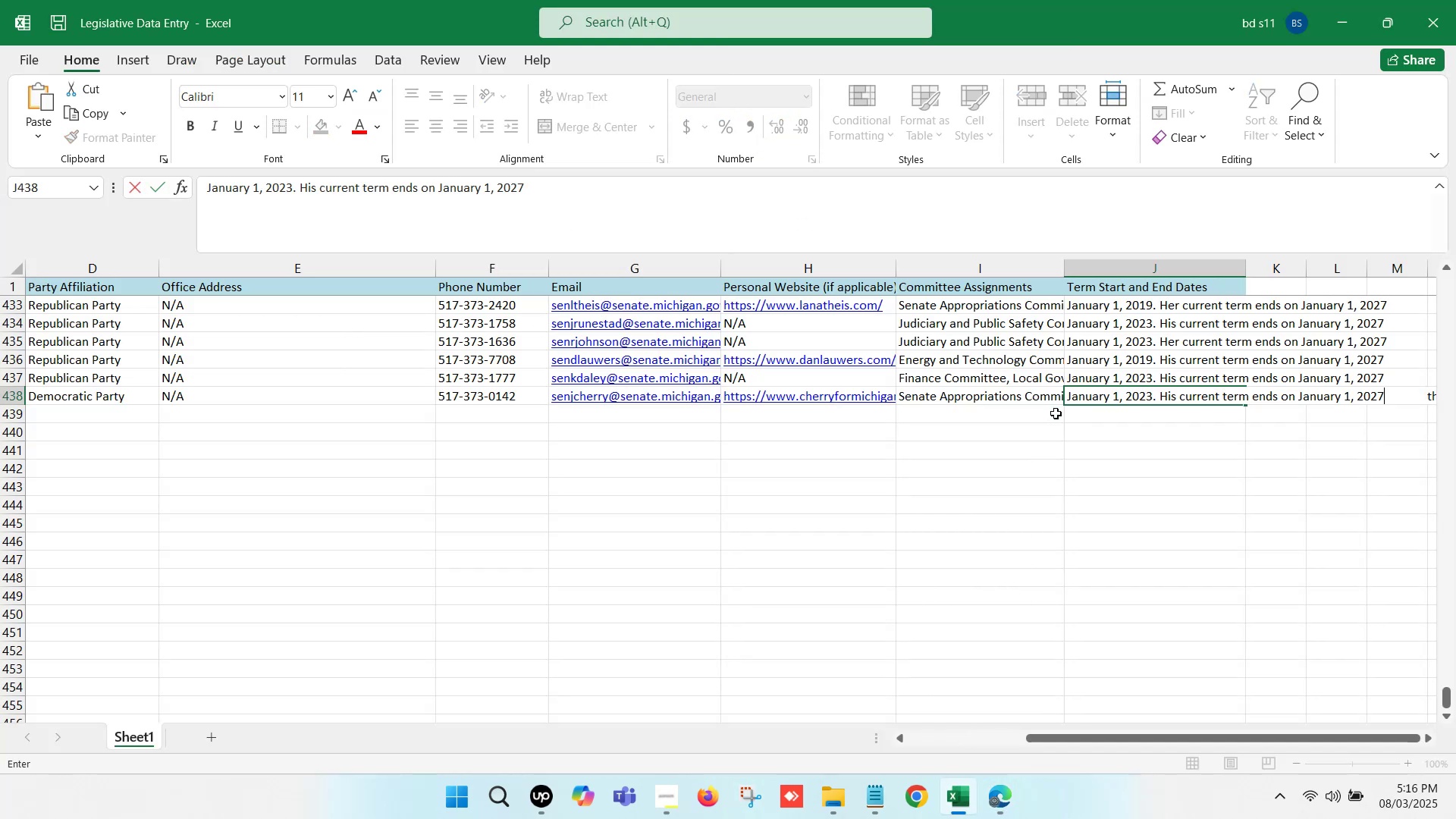 
left_click([1048, 415])
 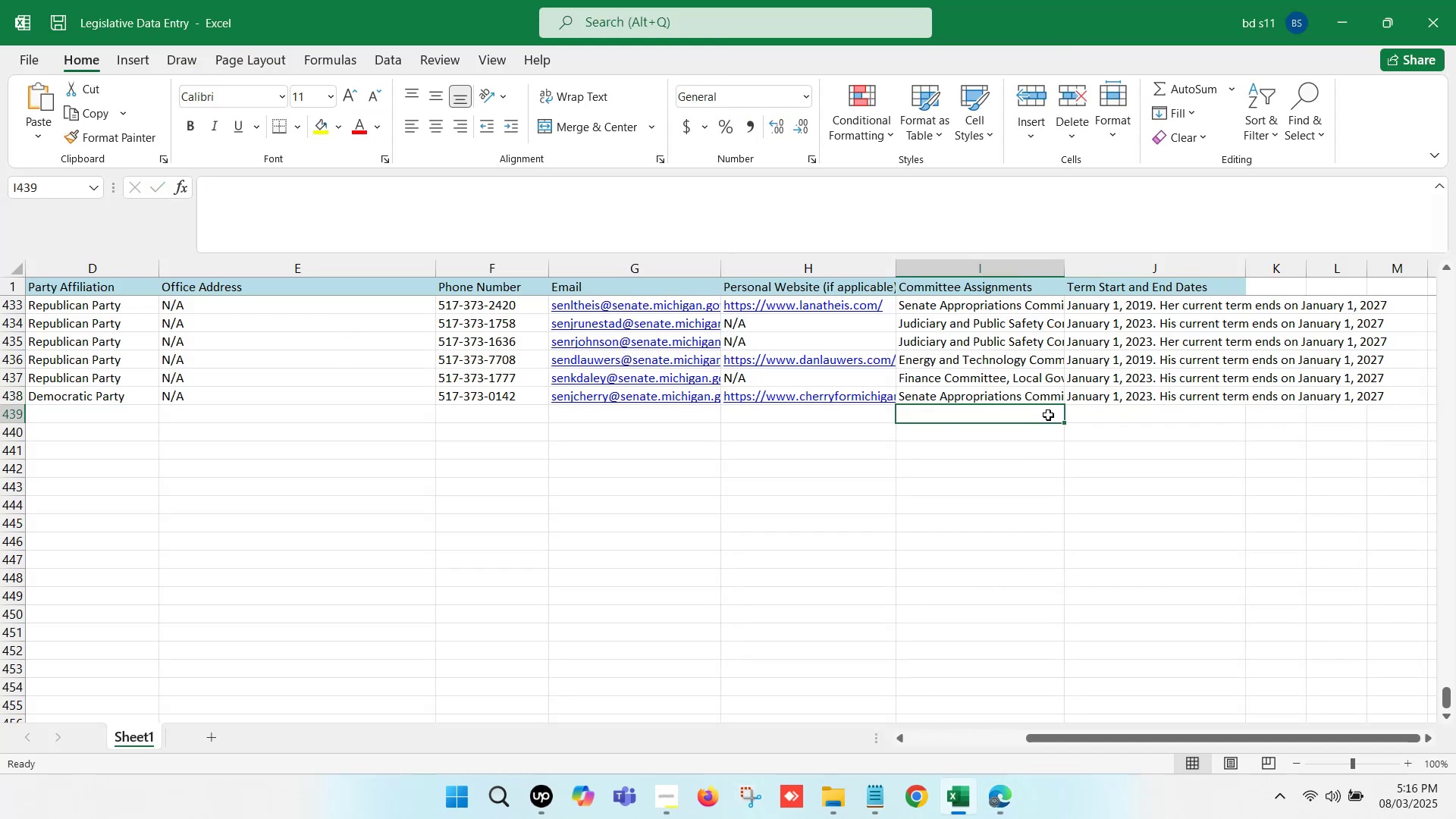 
key(Control+S)
 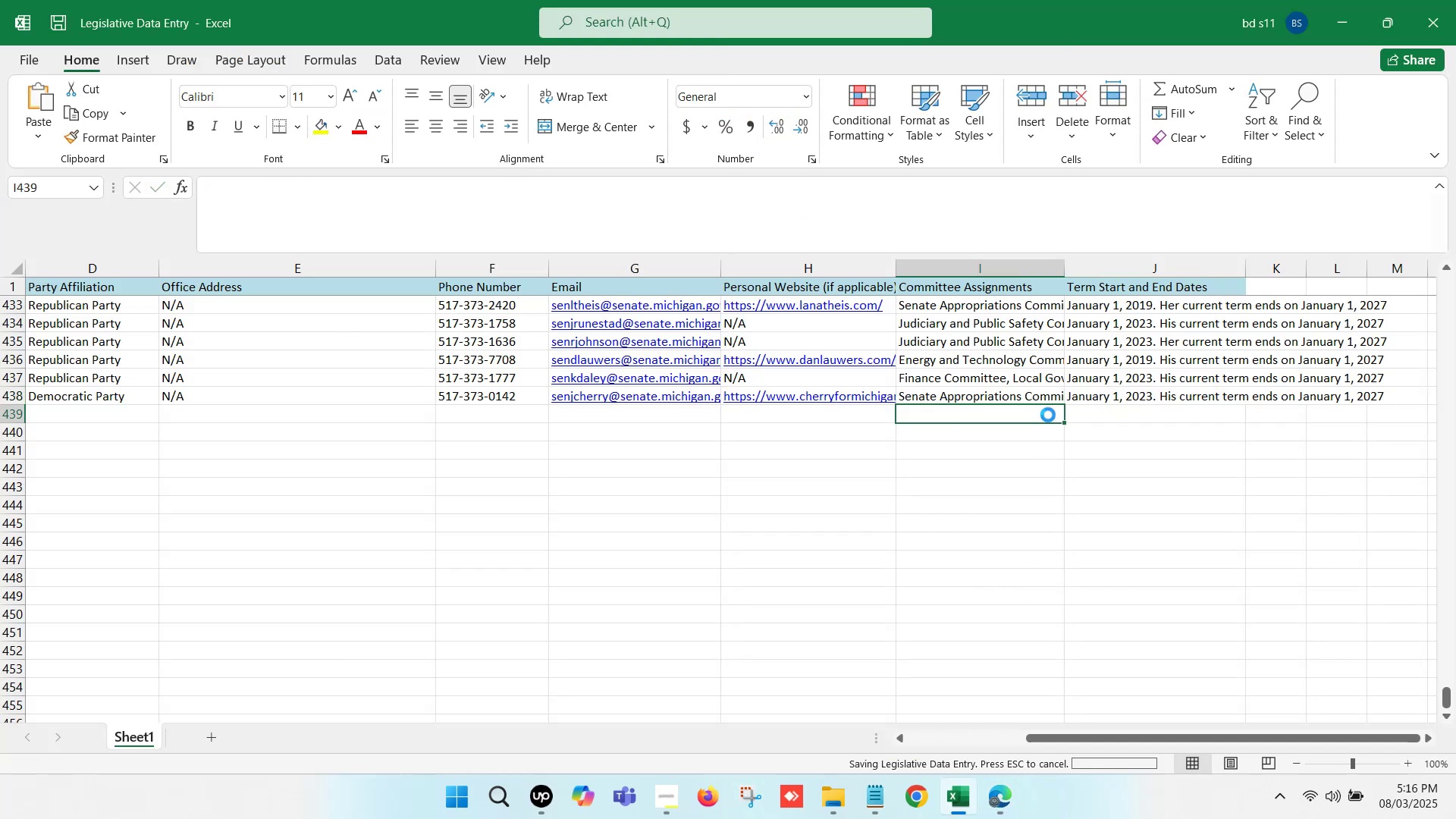 
key(Control+S)
 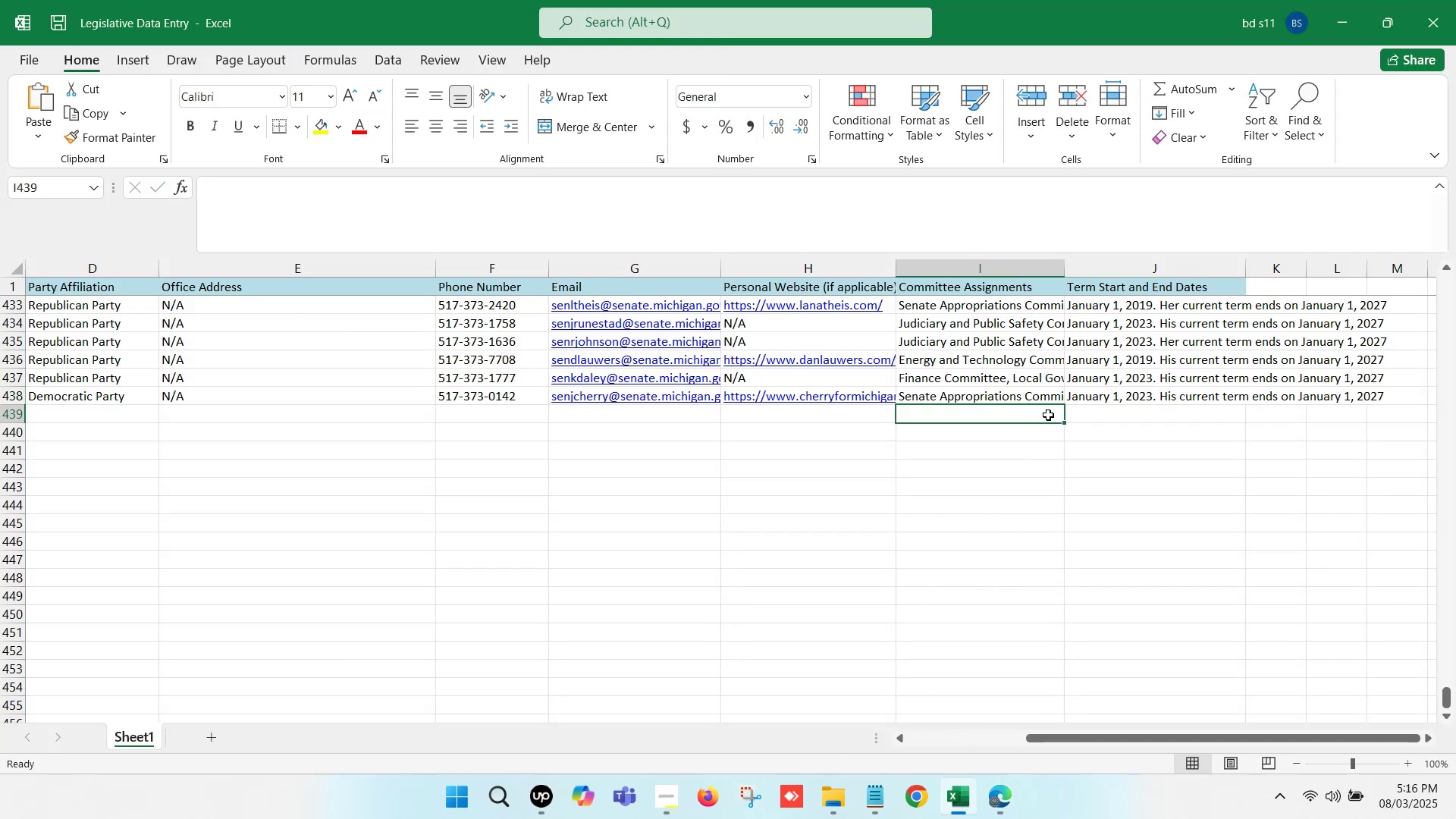 
hold_key(key=ArrowLeft, duration=1.16)
 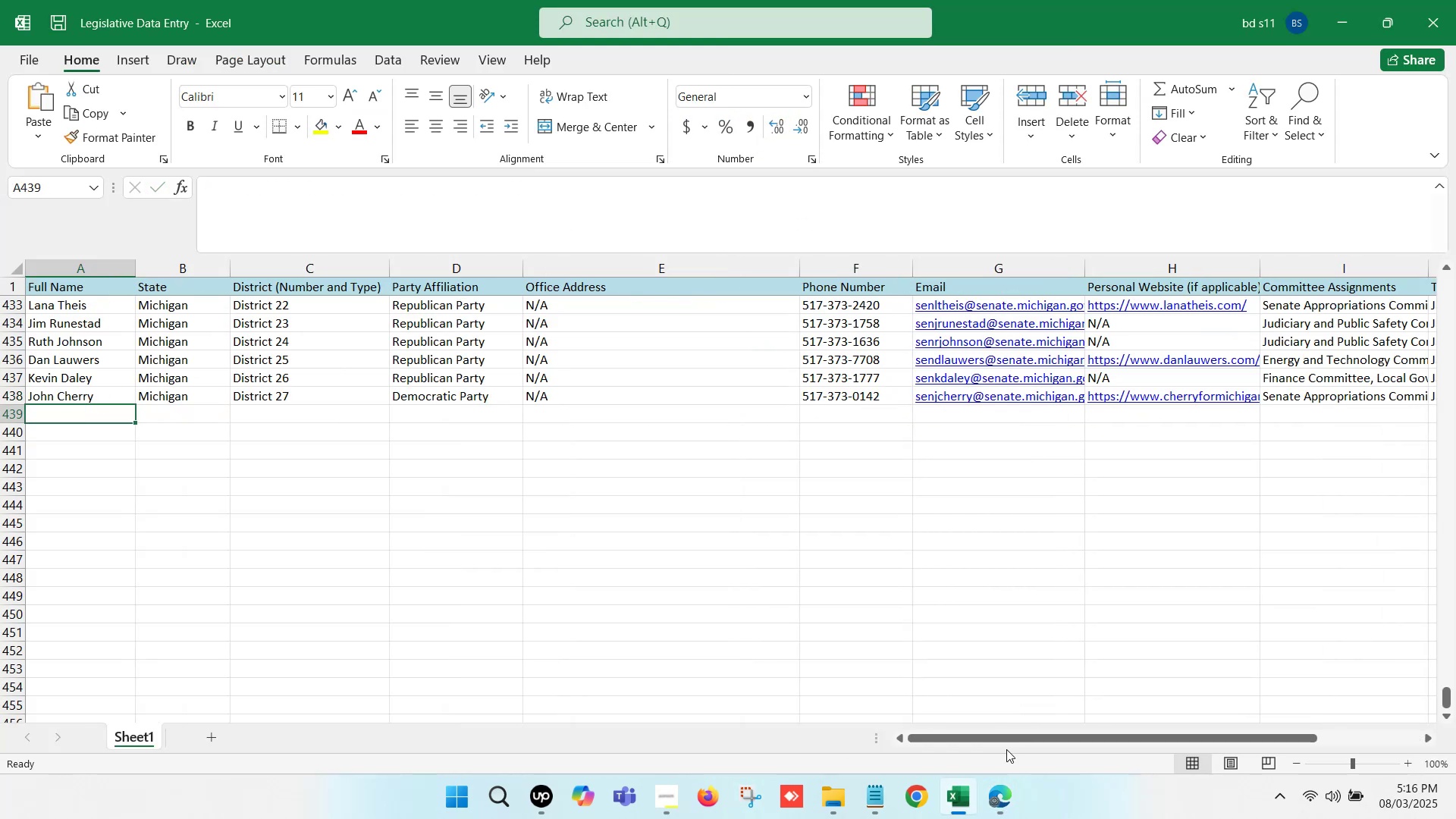 
left_click([991, 785])
 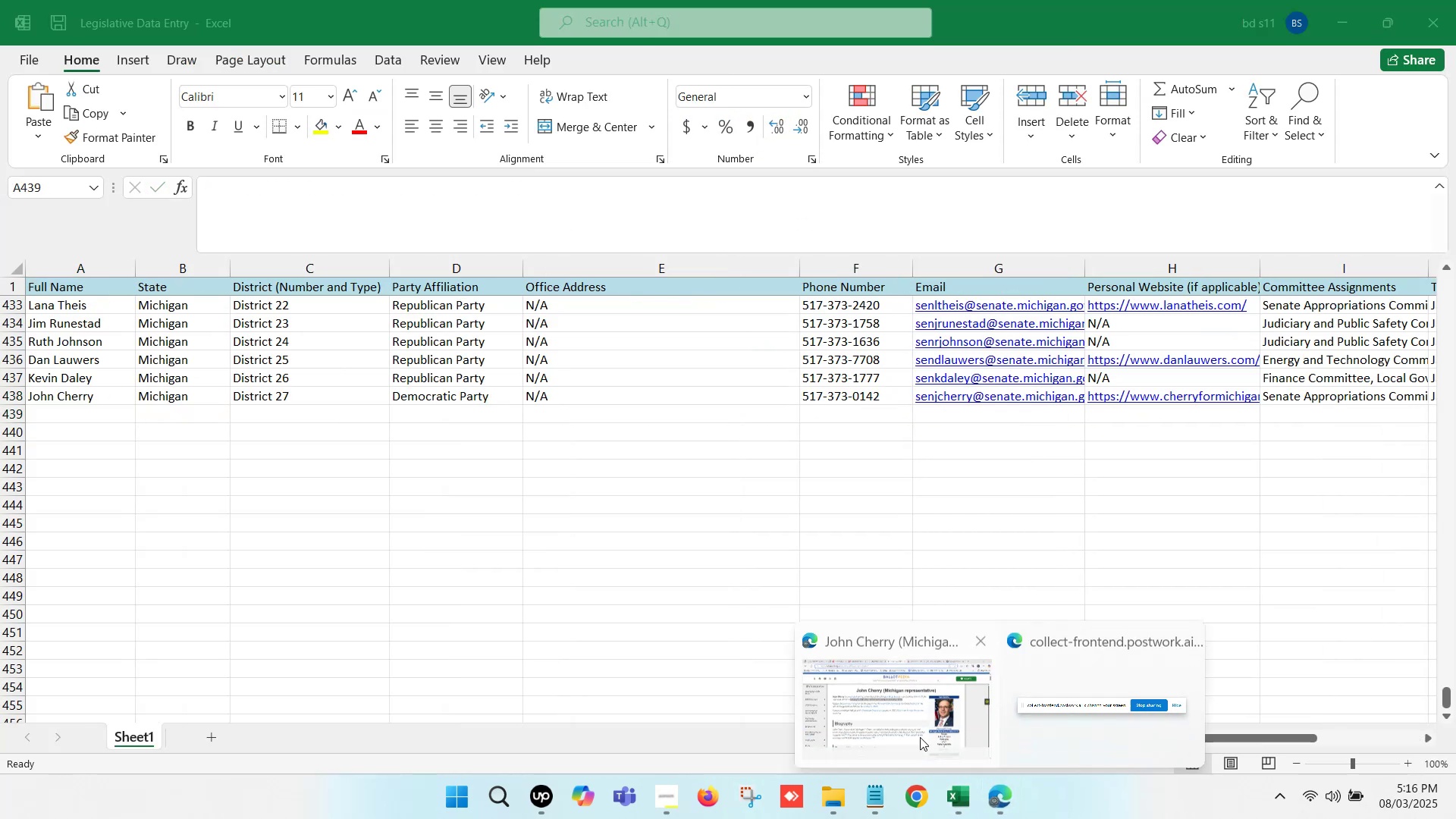 
left_click([874, 720])
 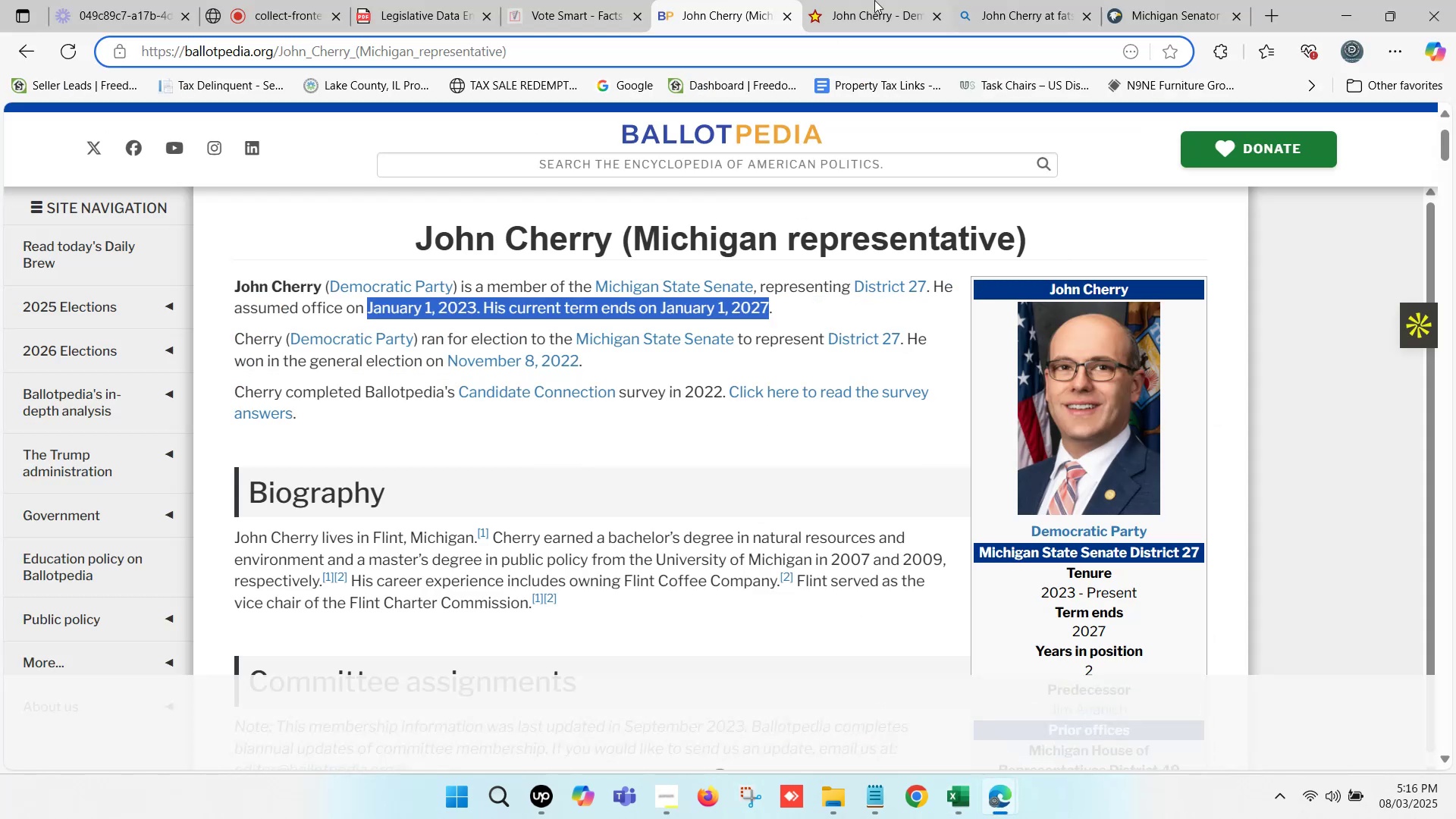 
left_click([899, 0])
 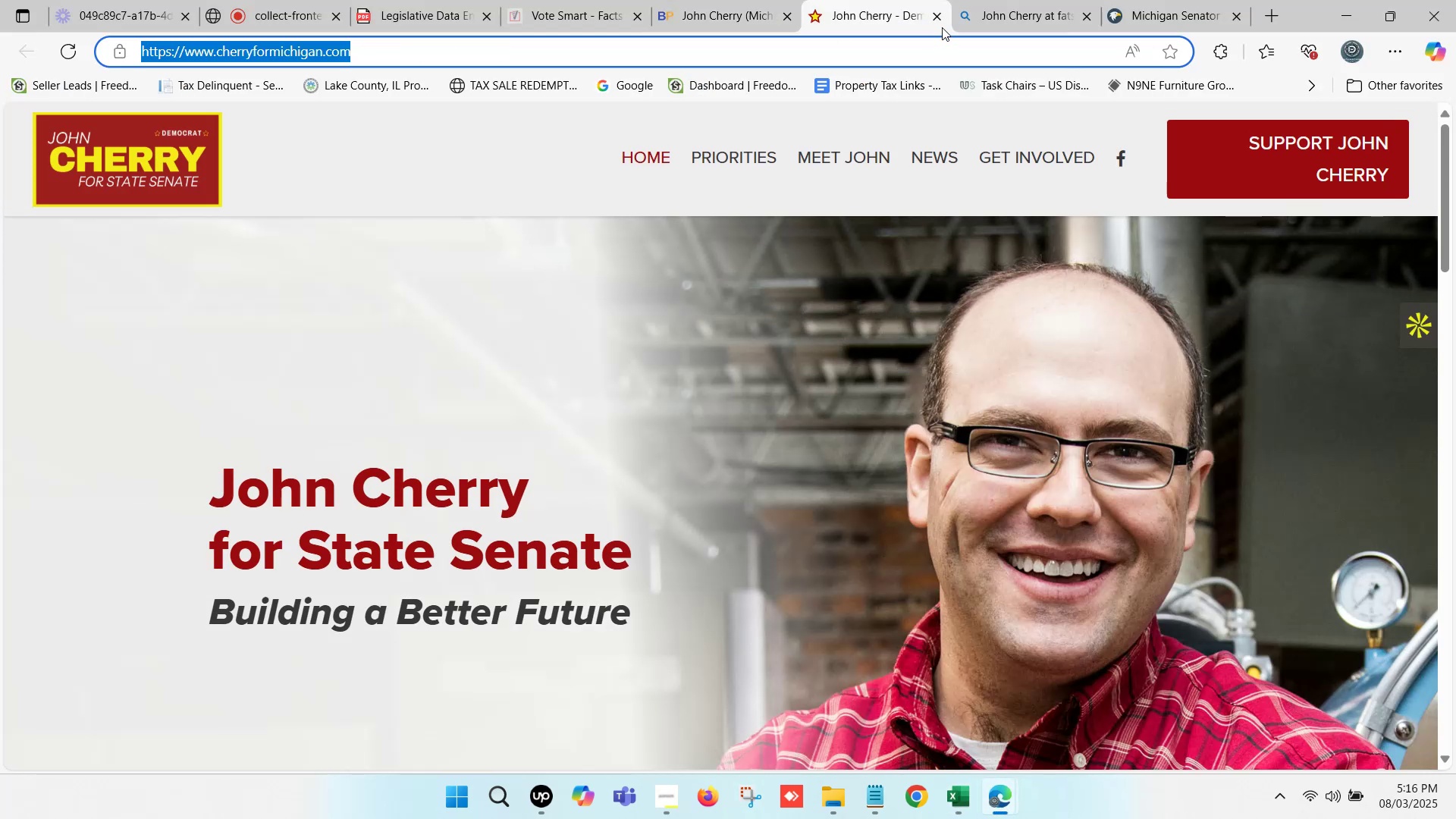 
left_click([945, 20])
 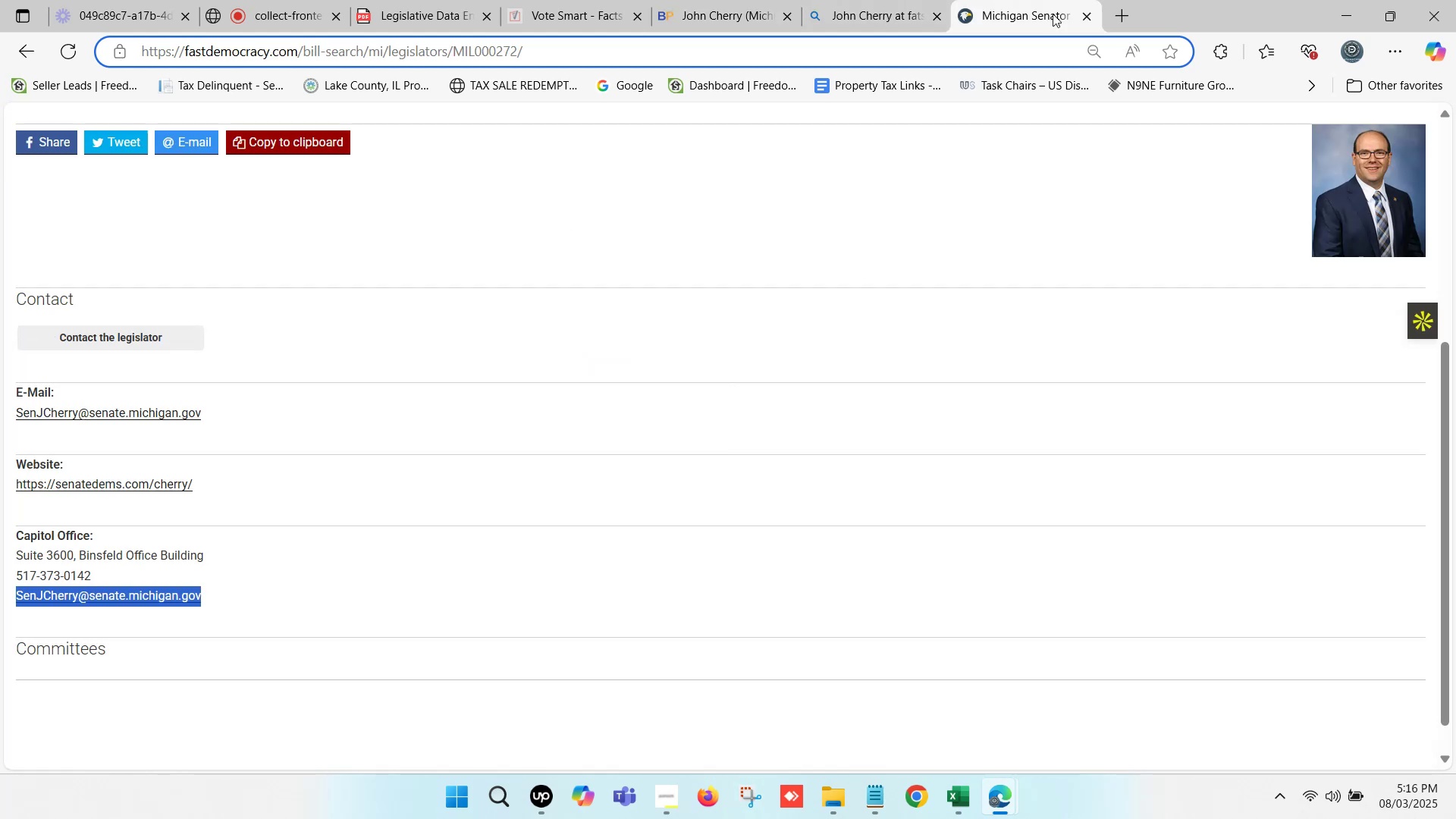 
left_click([1085, 14])
 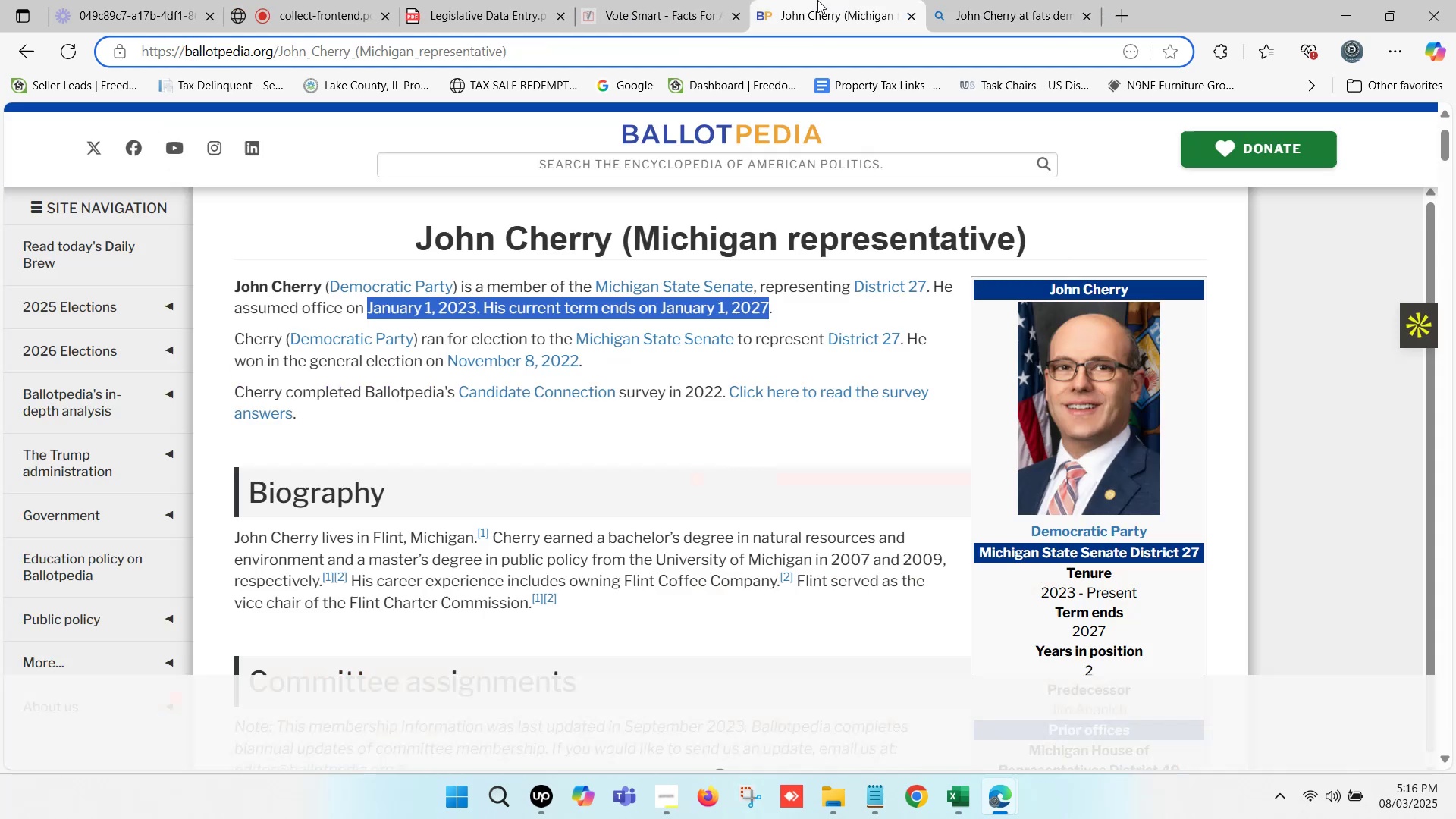 
double_click([720, 0])
 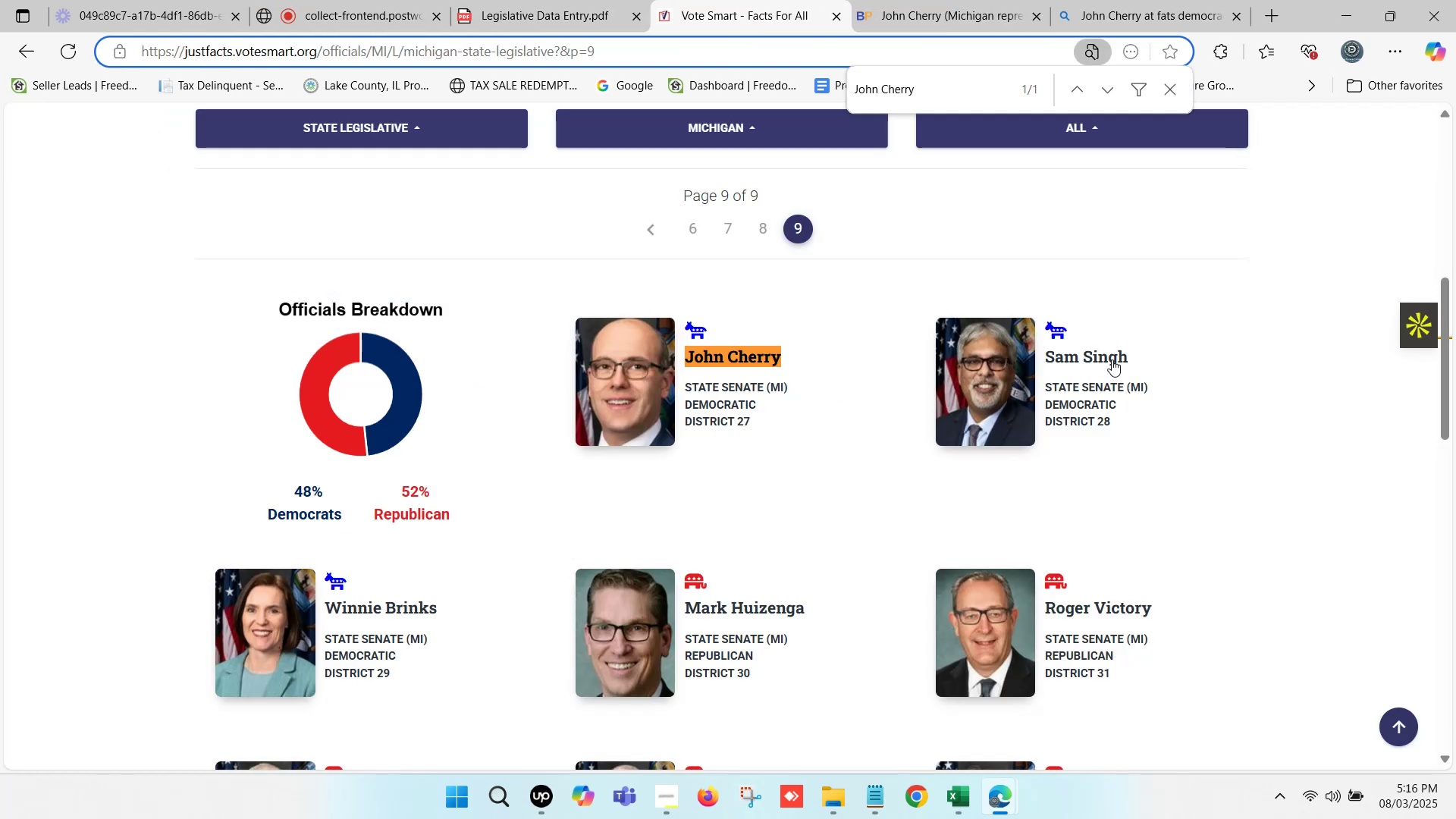 
left_click_drag(start_coordinate=[1141, 356], to_coordinate=[1050, 361])
 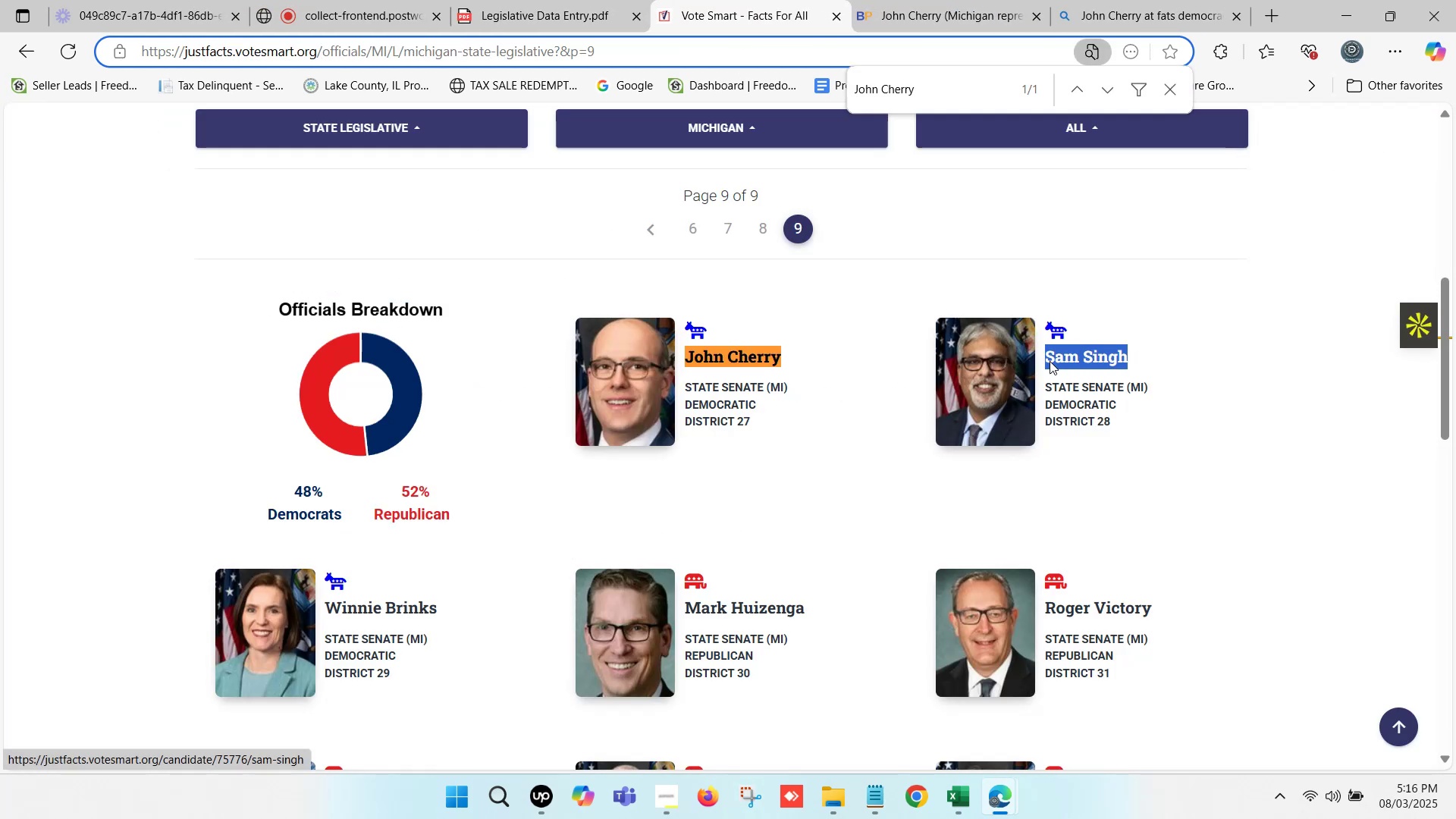 
key(Control+C)
 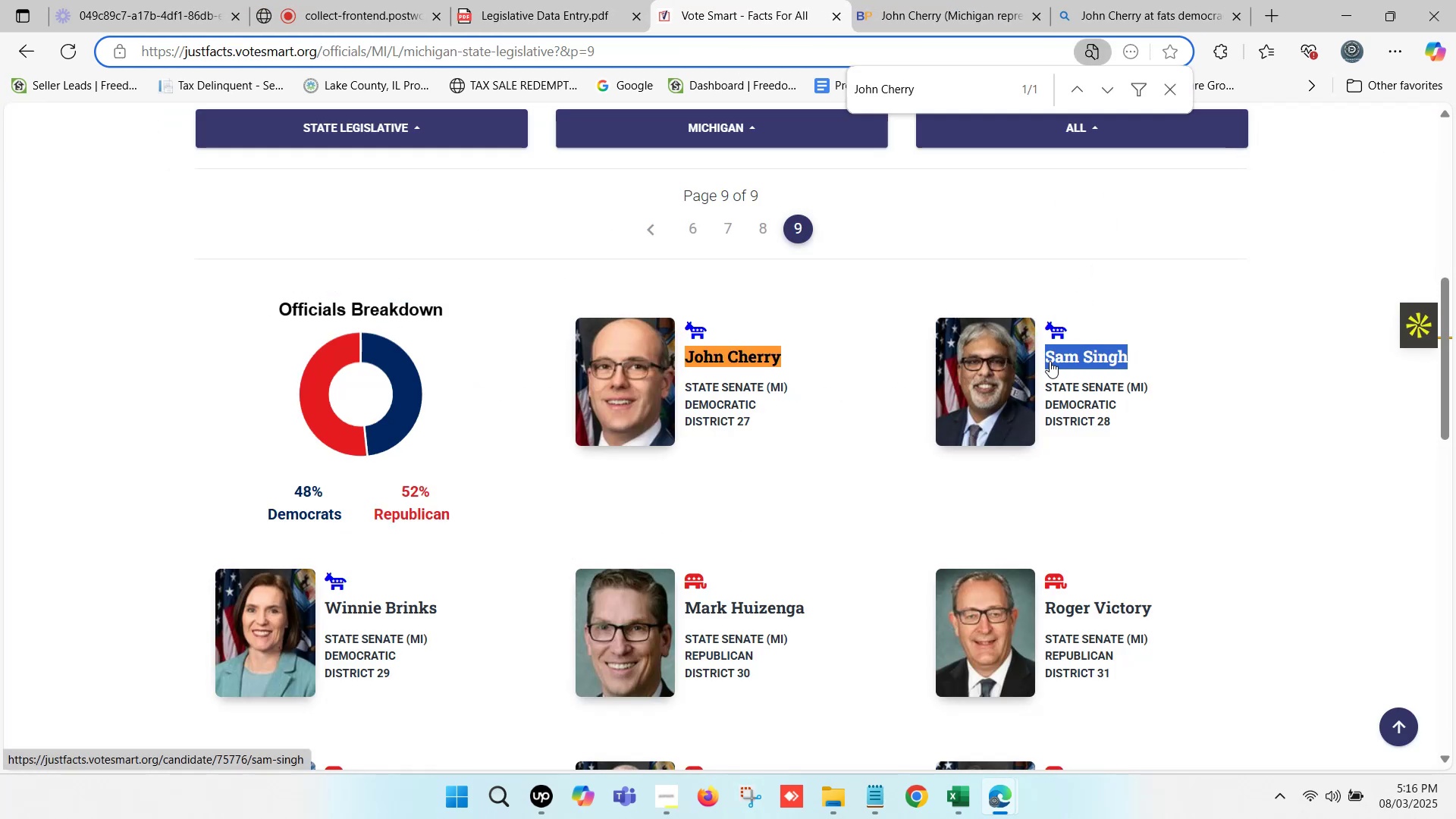 
key(Control+F)
 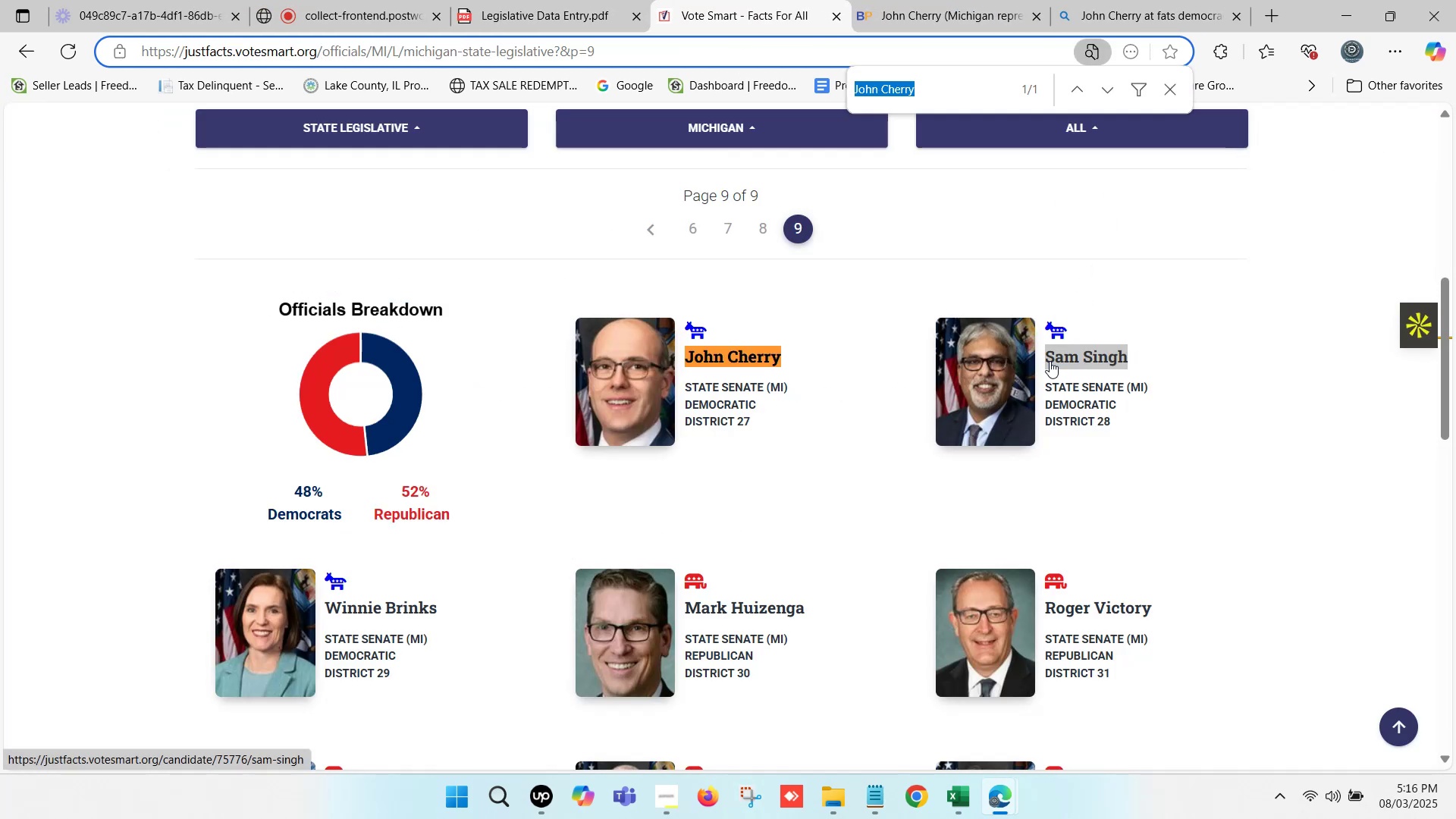 
key(Control+V)
 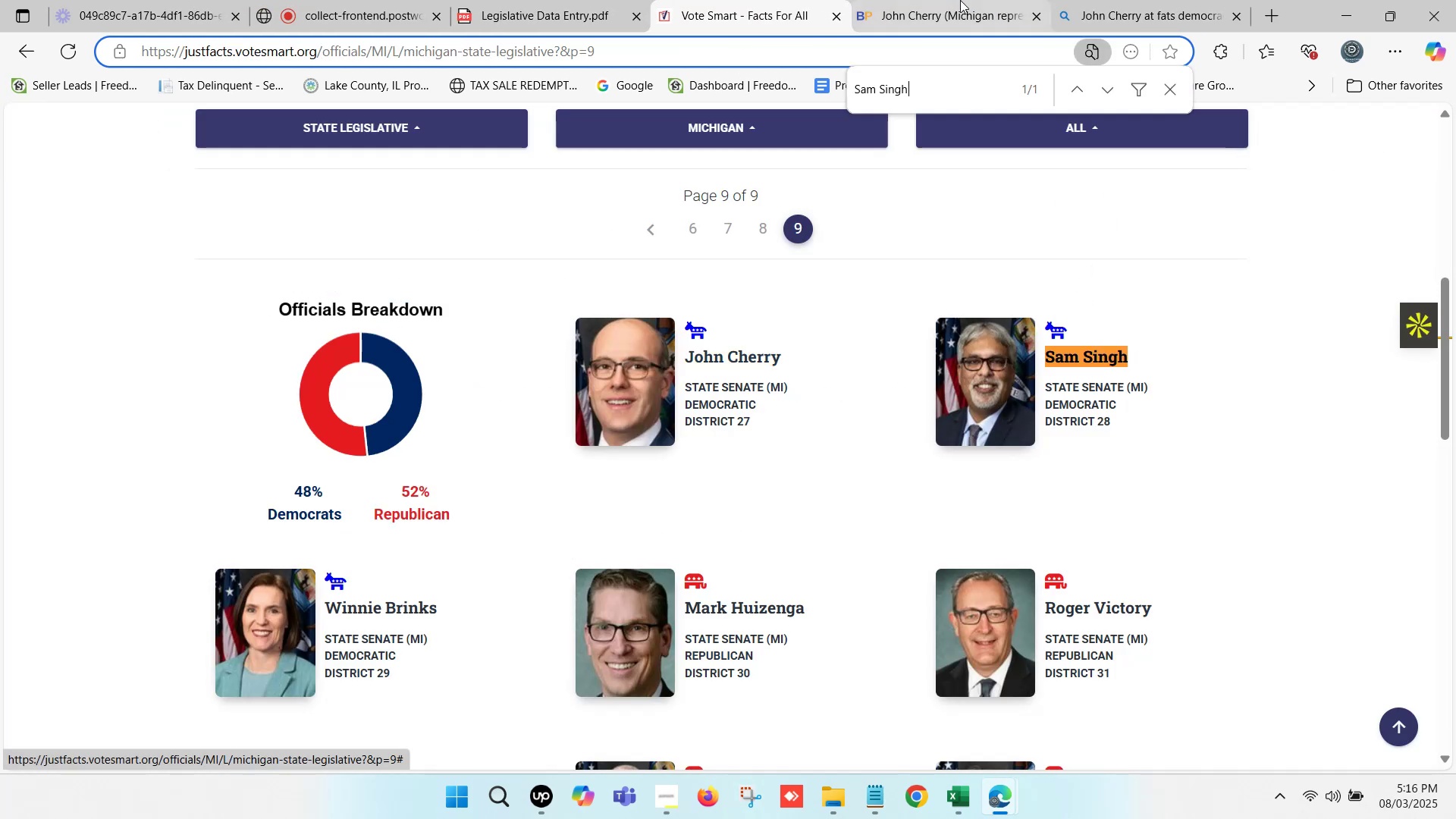 
left_click([960, 0])
 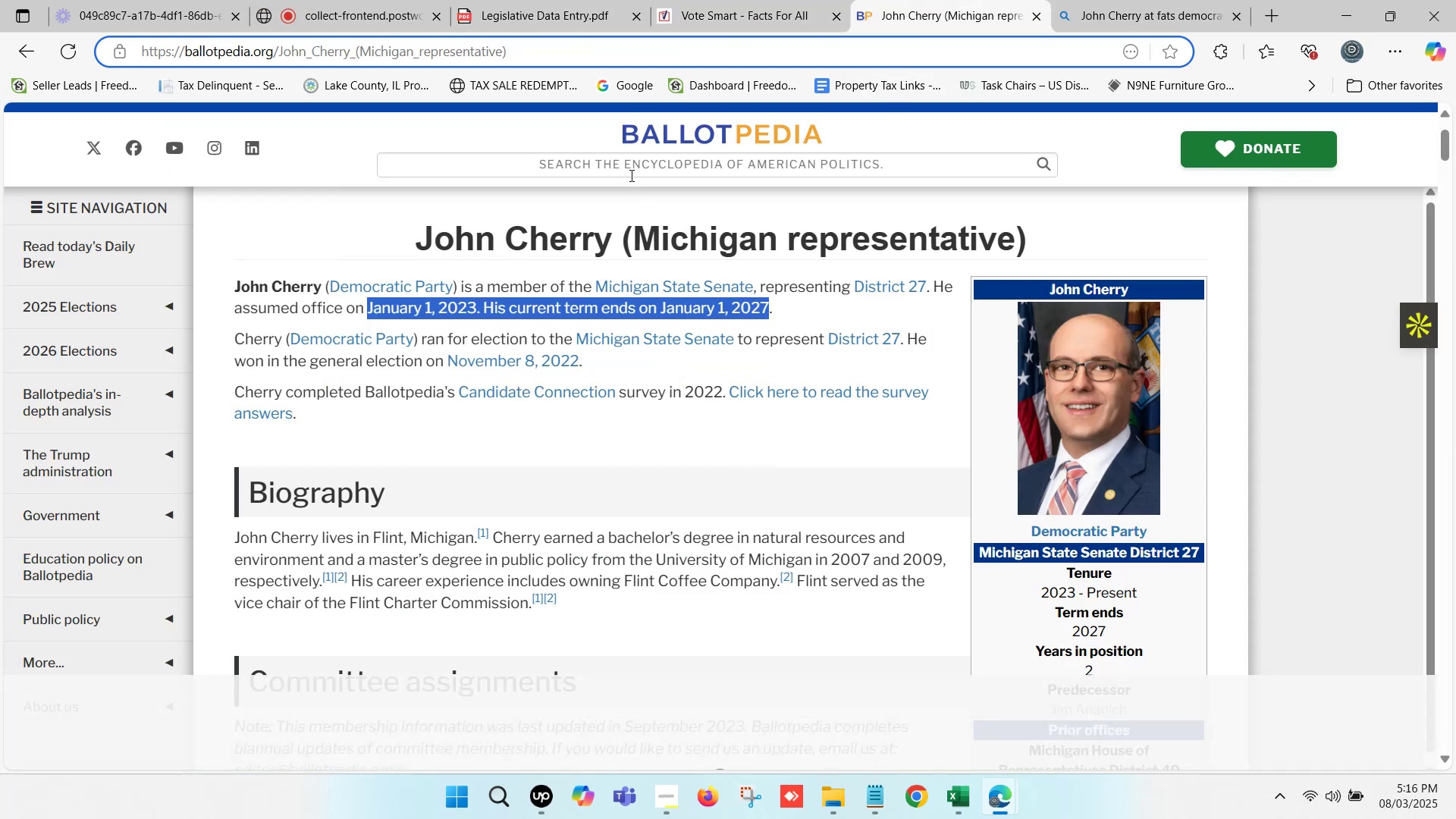 
left_click([627, 168])
 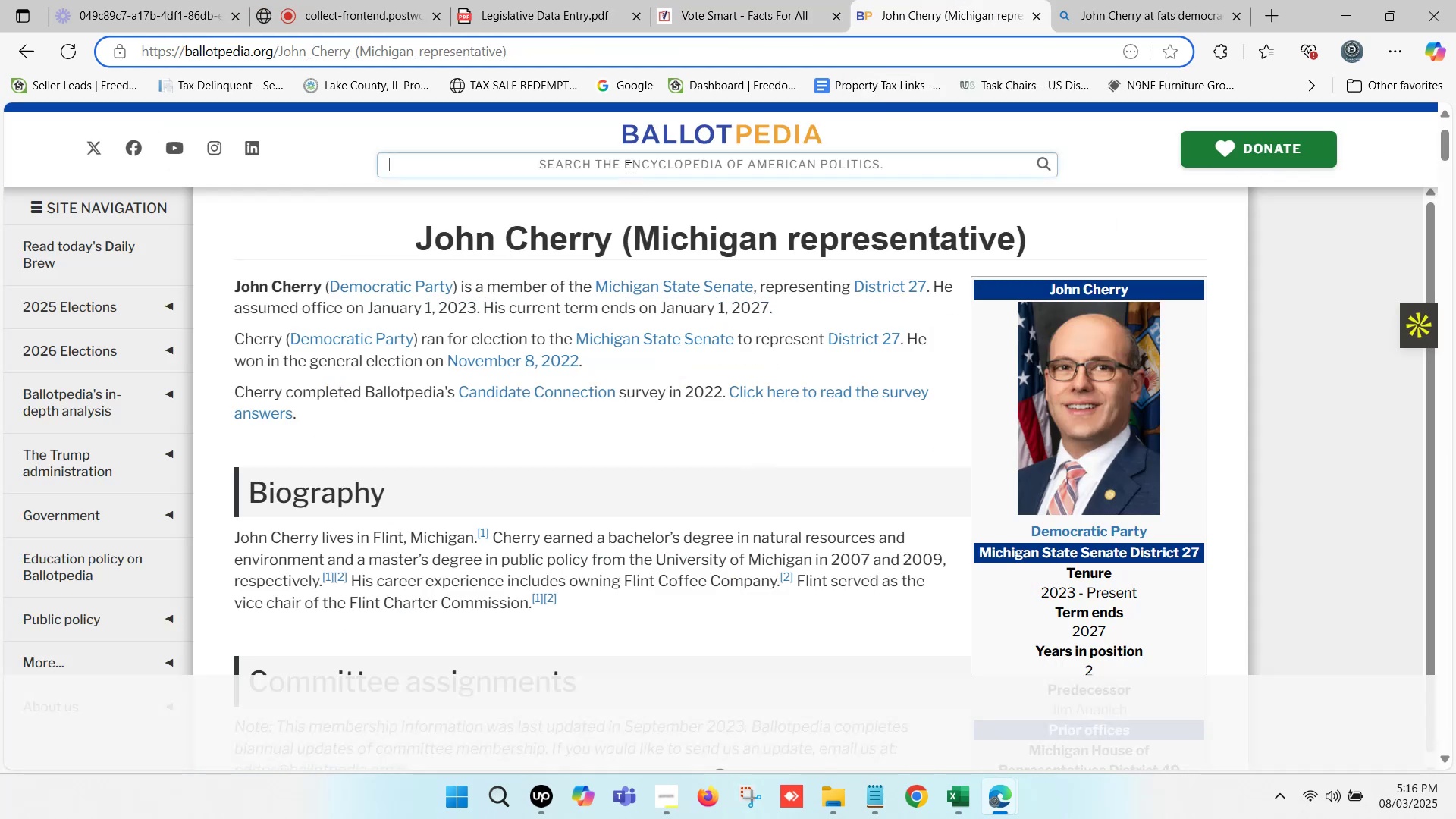 
key(Control+ControlLeft)
 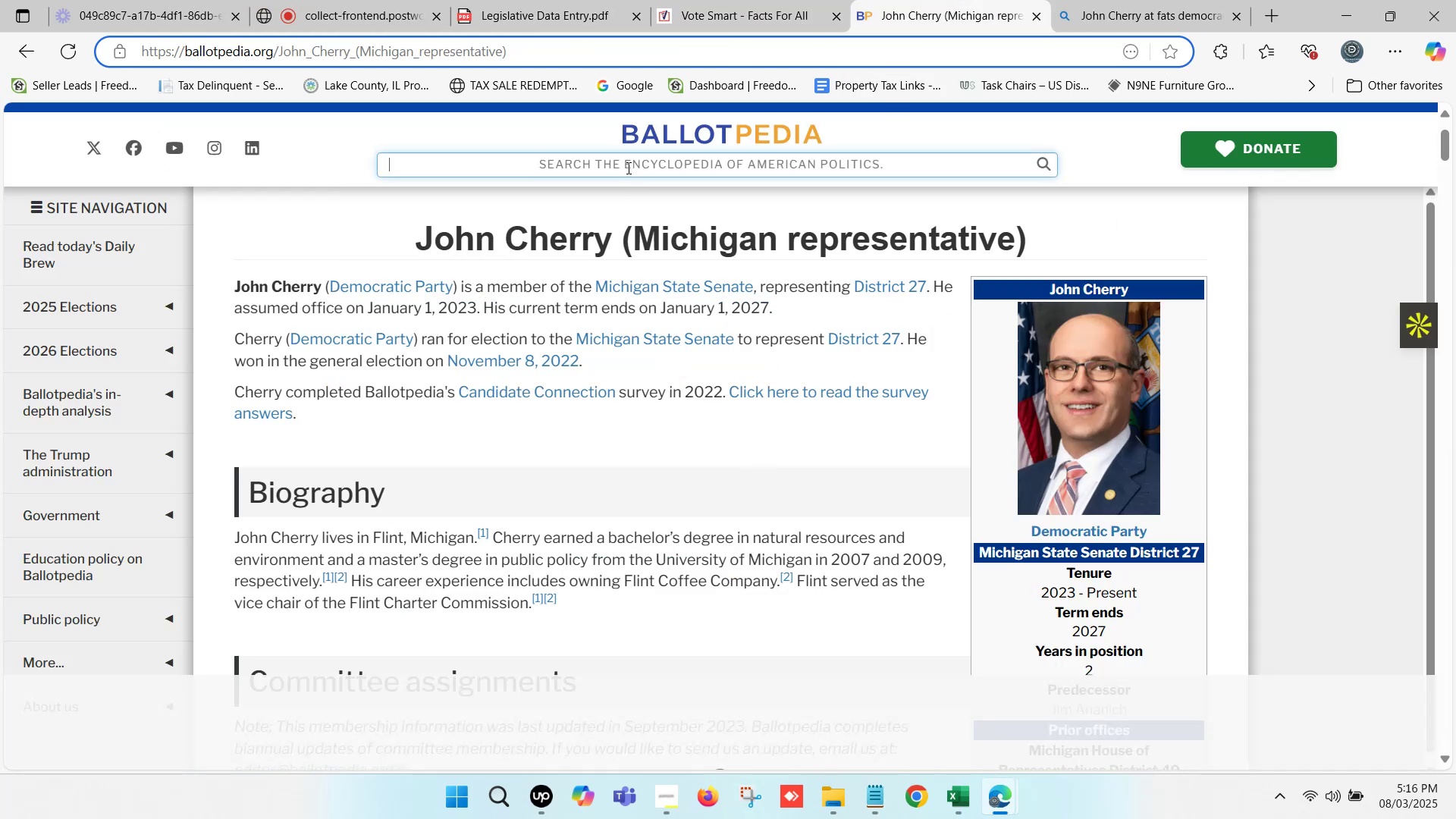 
key(Control+V)
 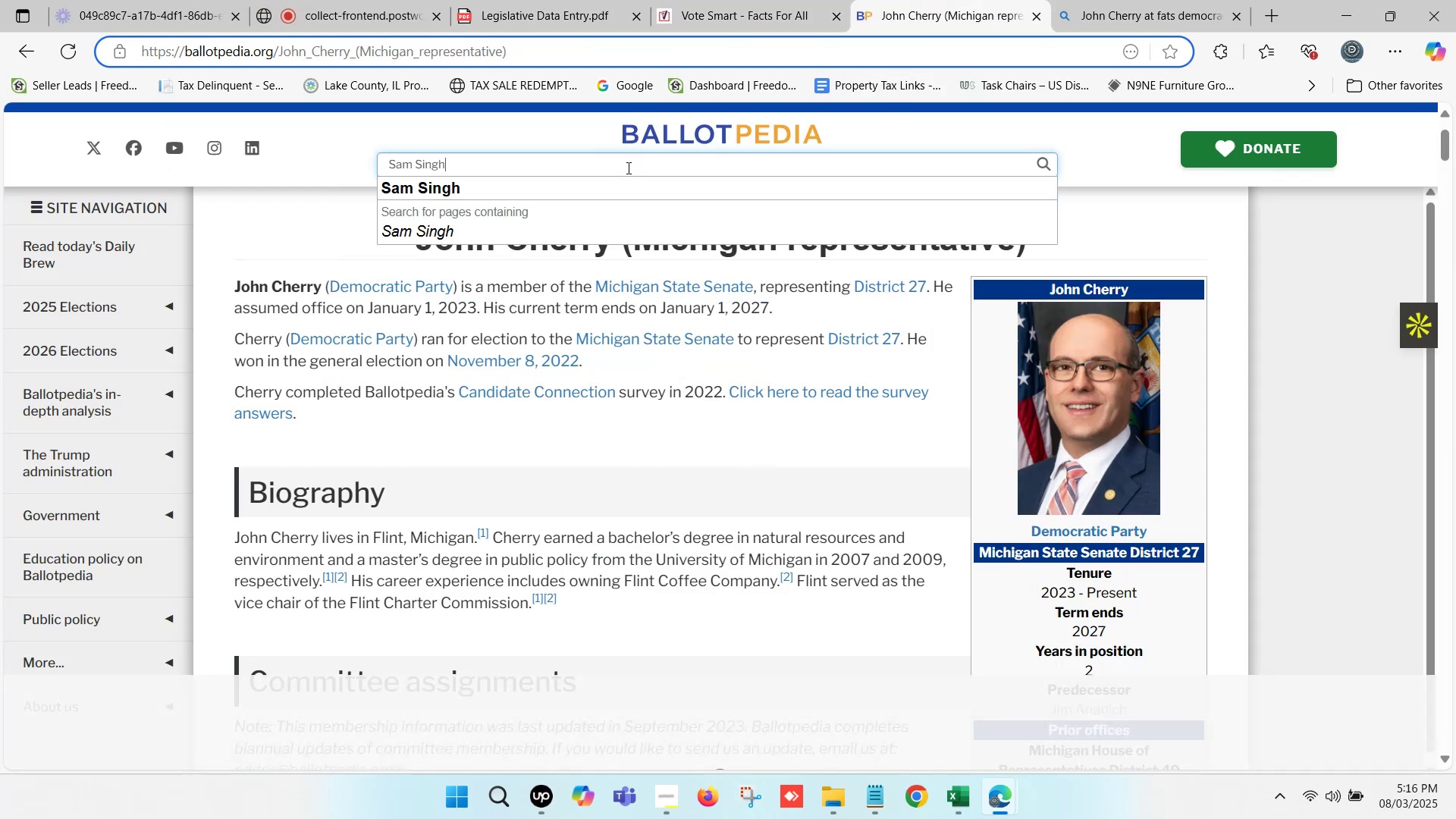 
left_click([591, 193])
 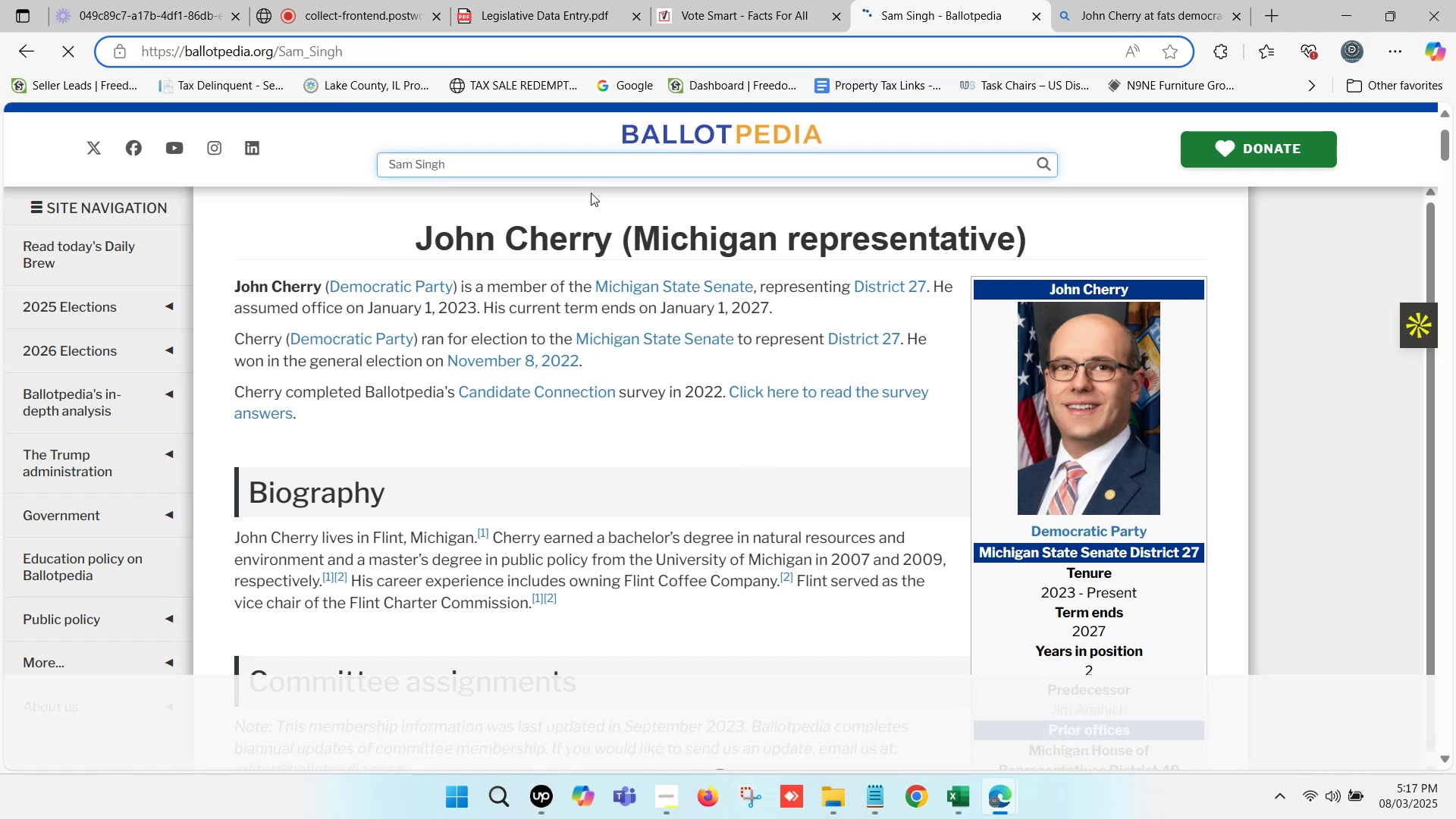 
wait(8.72)
 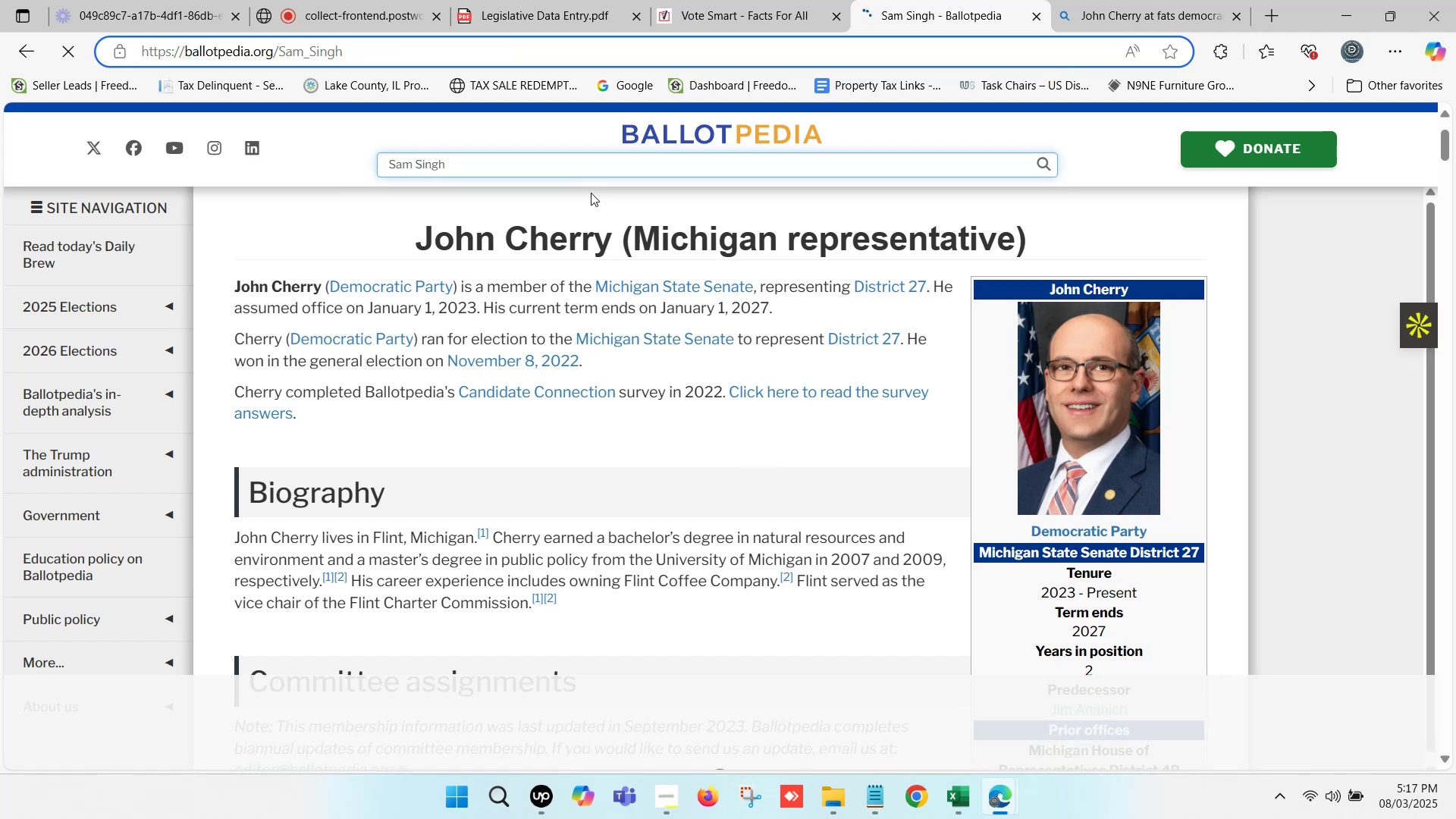 
left_click([909, 0])
 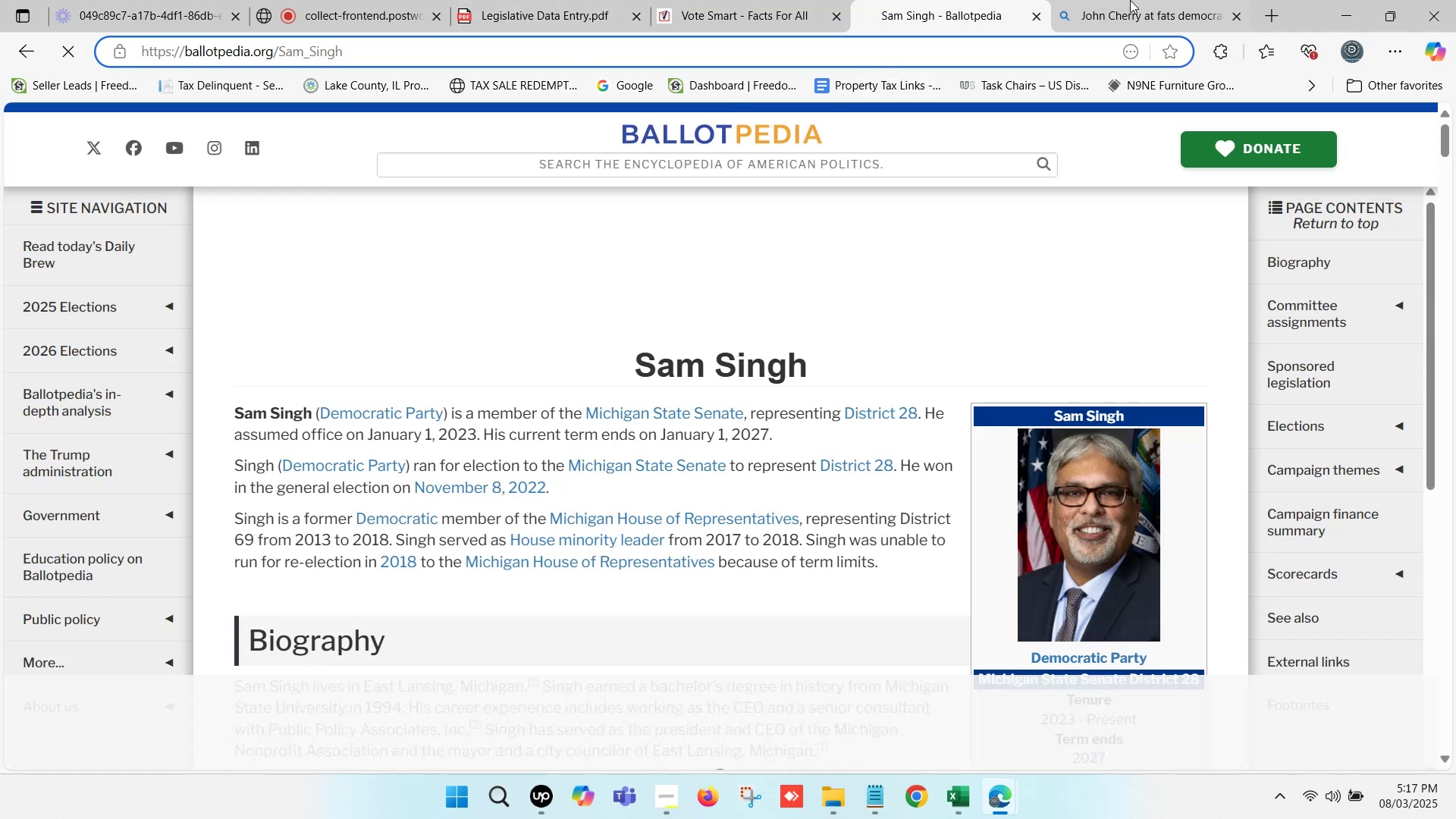 
scroll: coordinate [457, 197], scroll_direction: up, amount: 3.0
 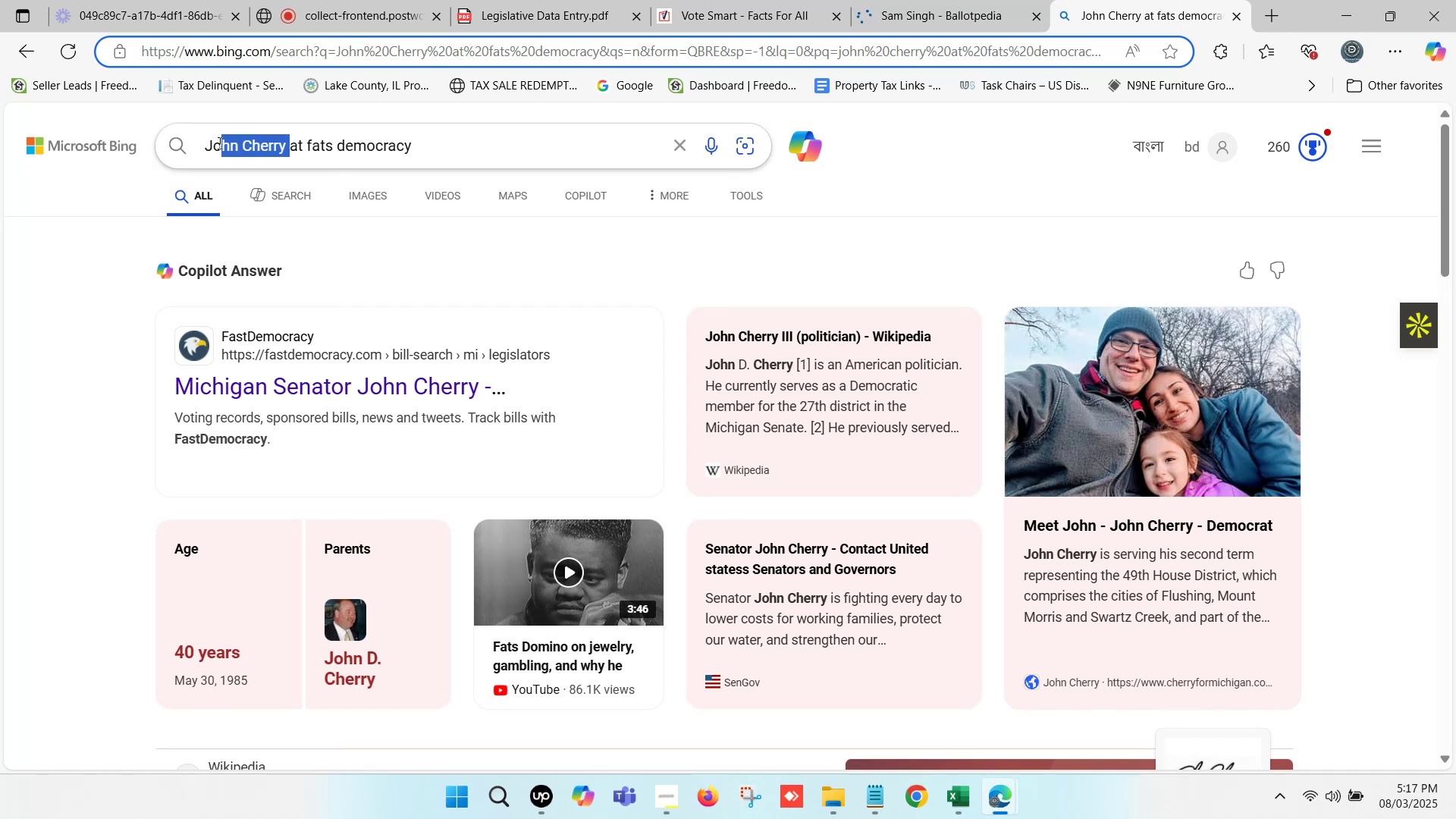 
key(Control+ControlLeft)
 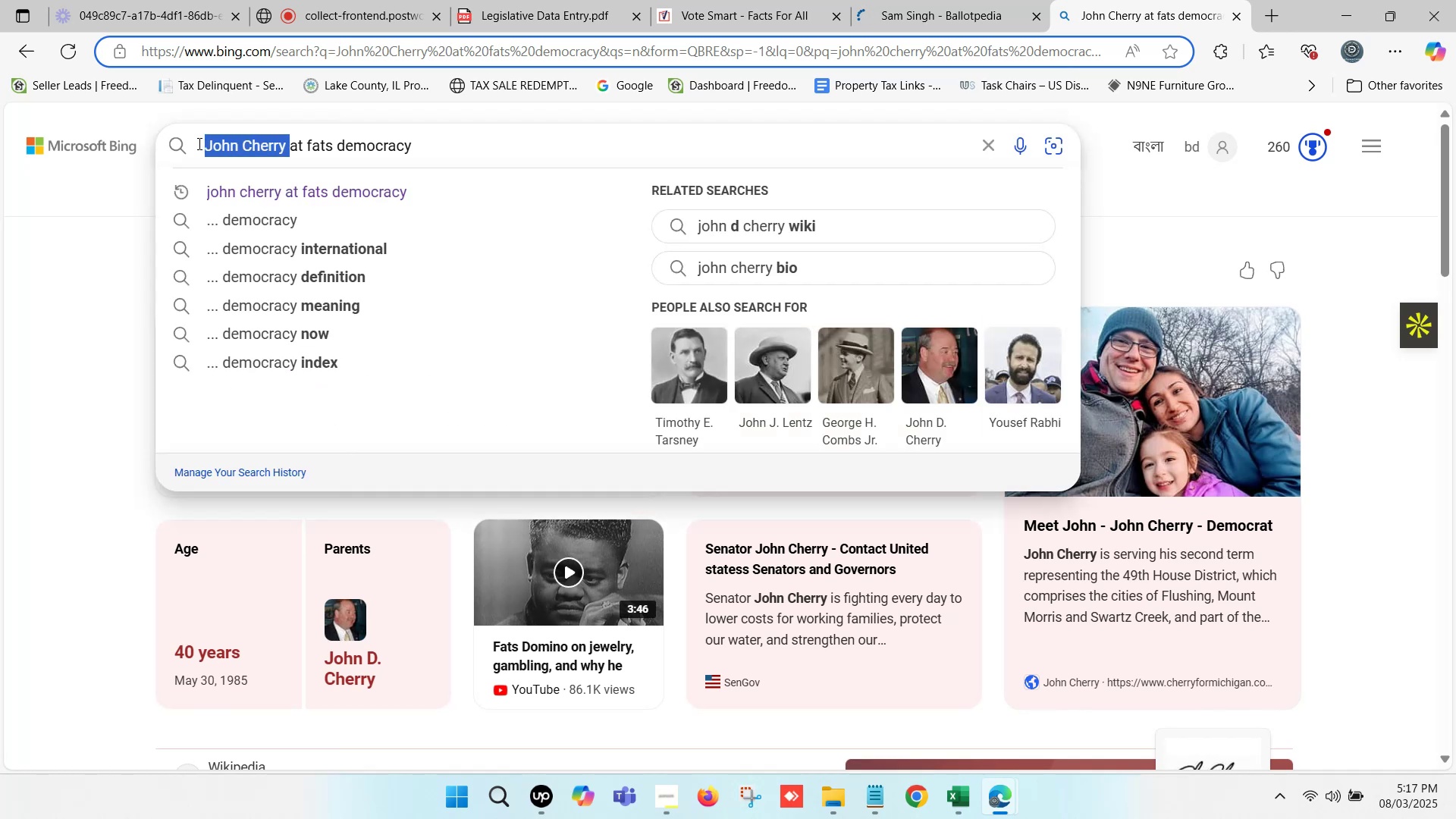 
key(Control+V)
 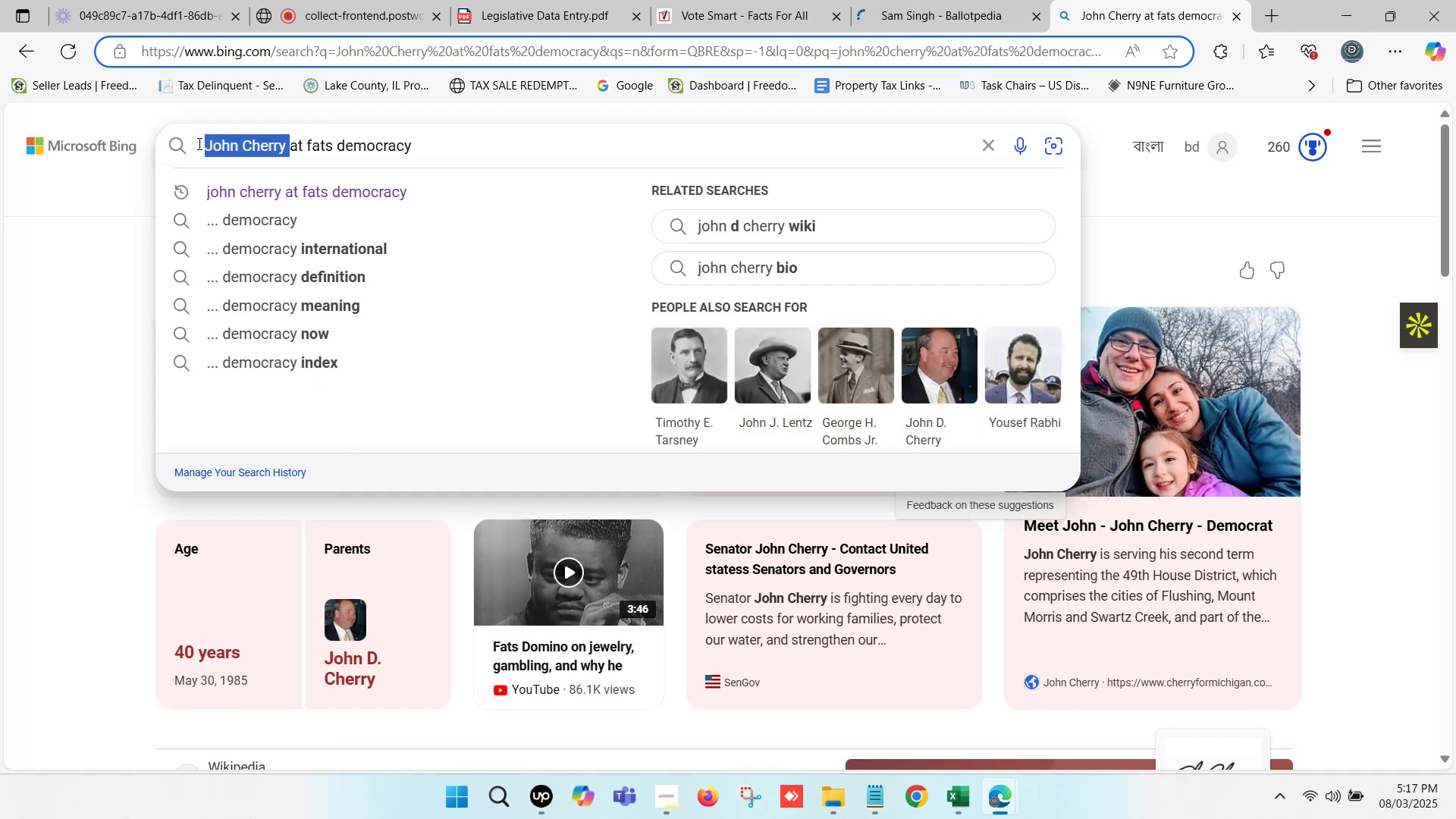 
key(Space)
 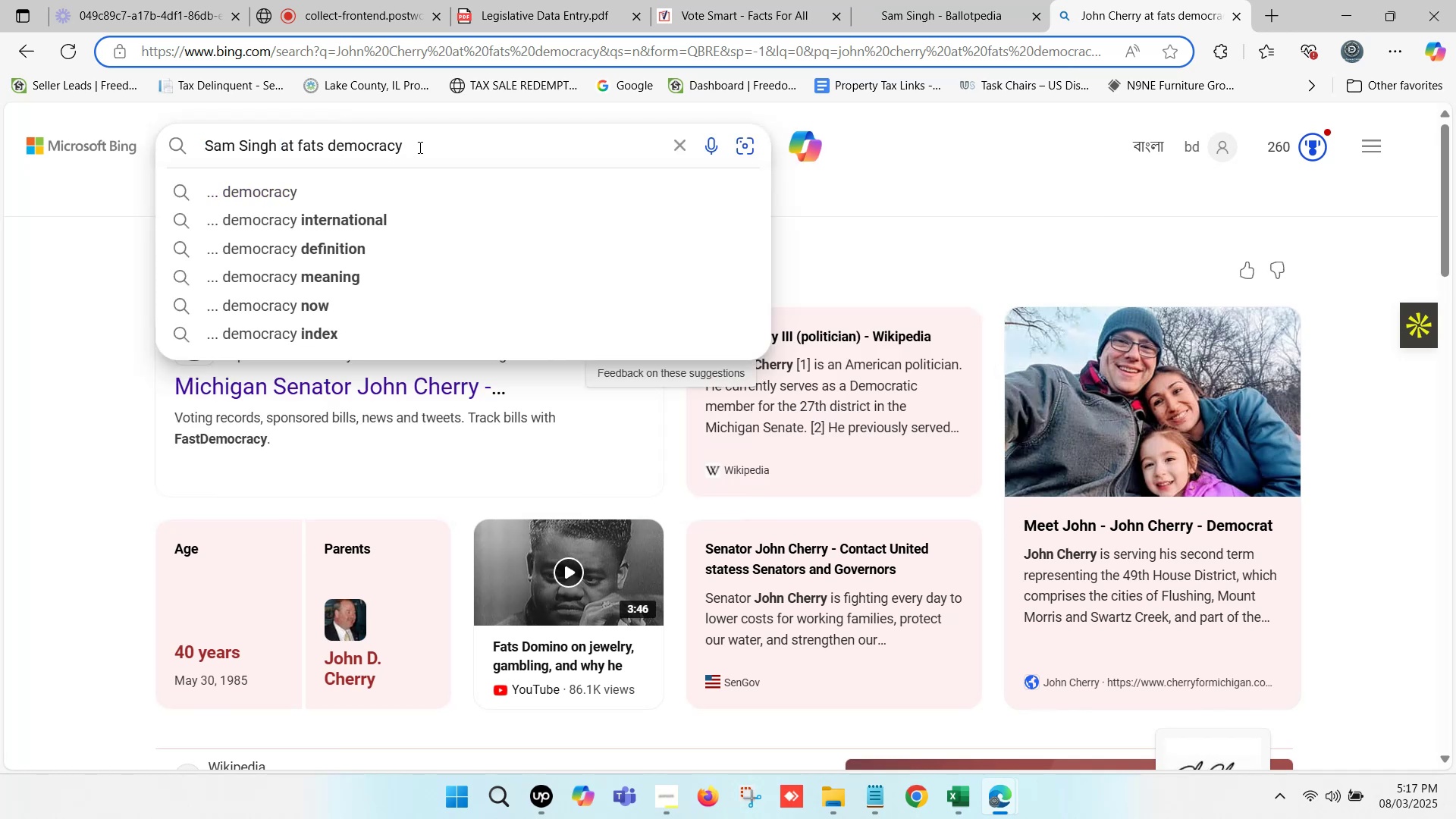 
left_click([419, 147])
 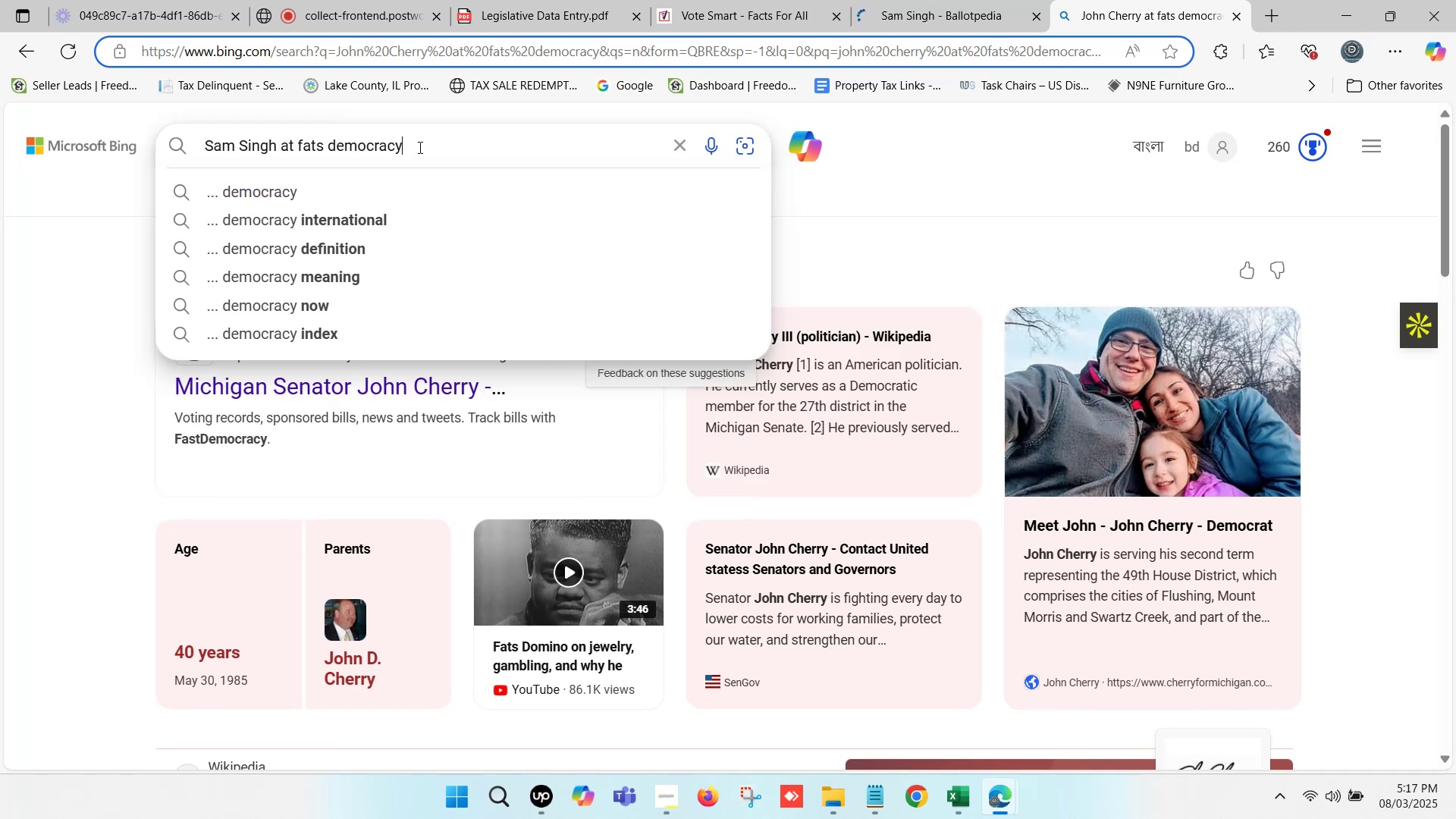 
key(Enter)
 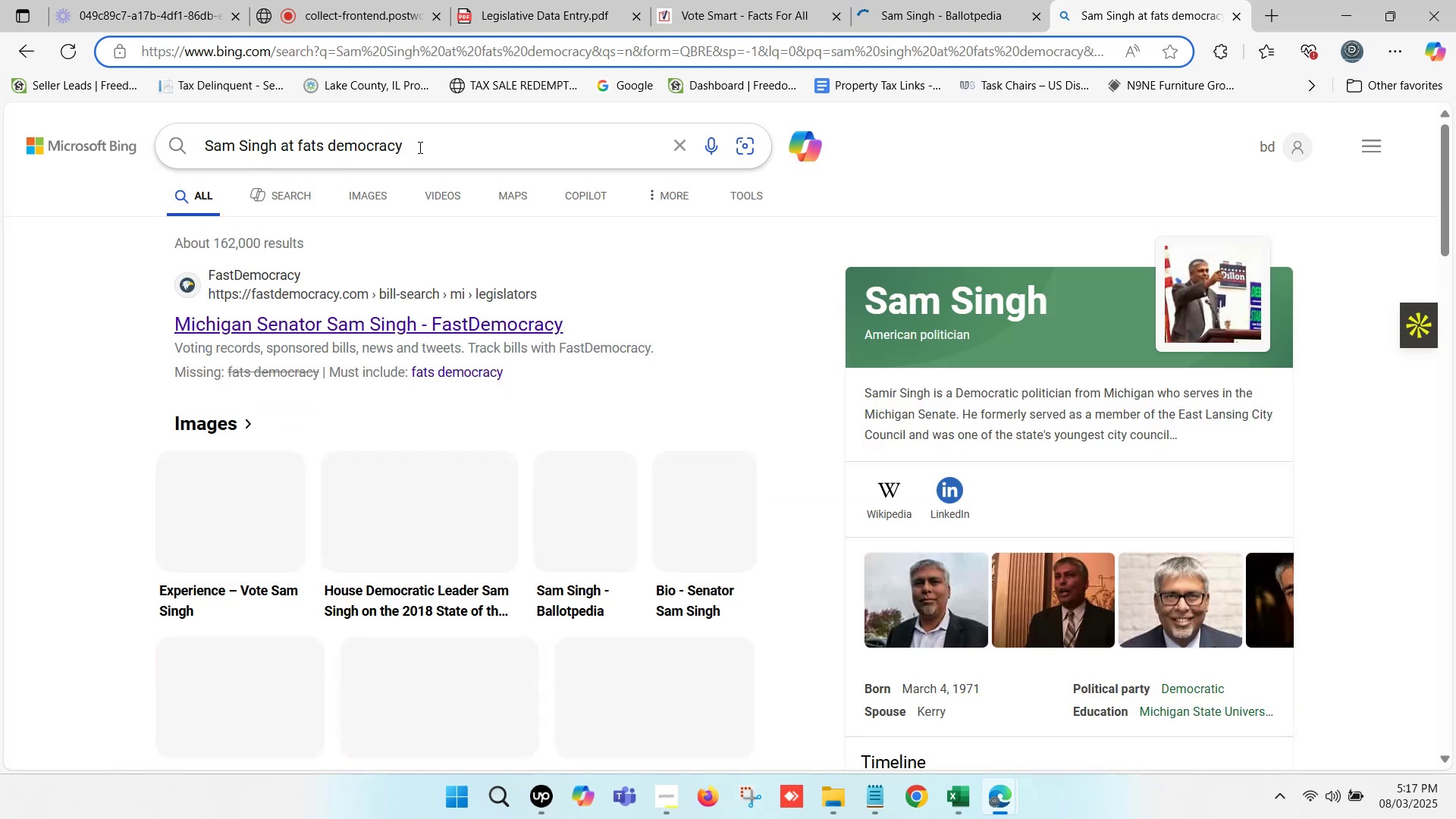 
wait(15.48)
 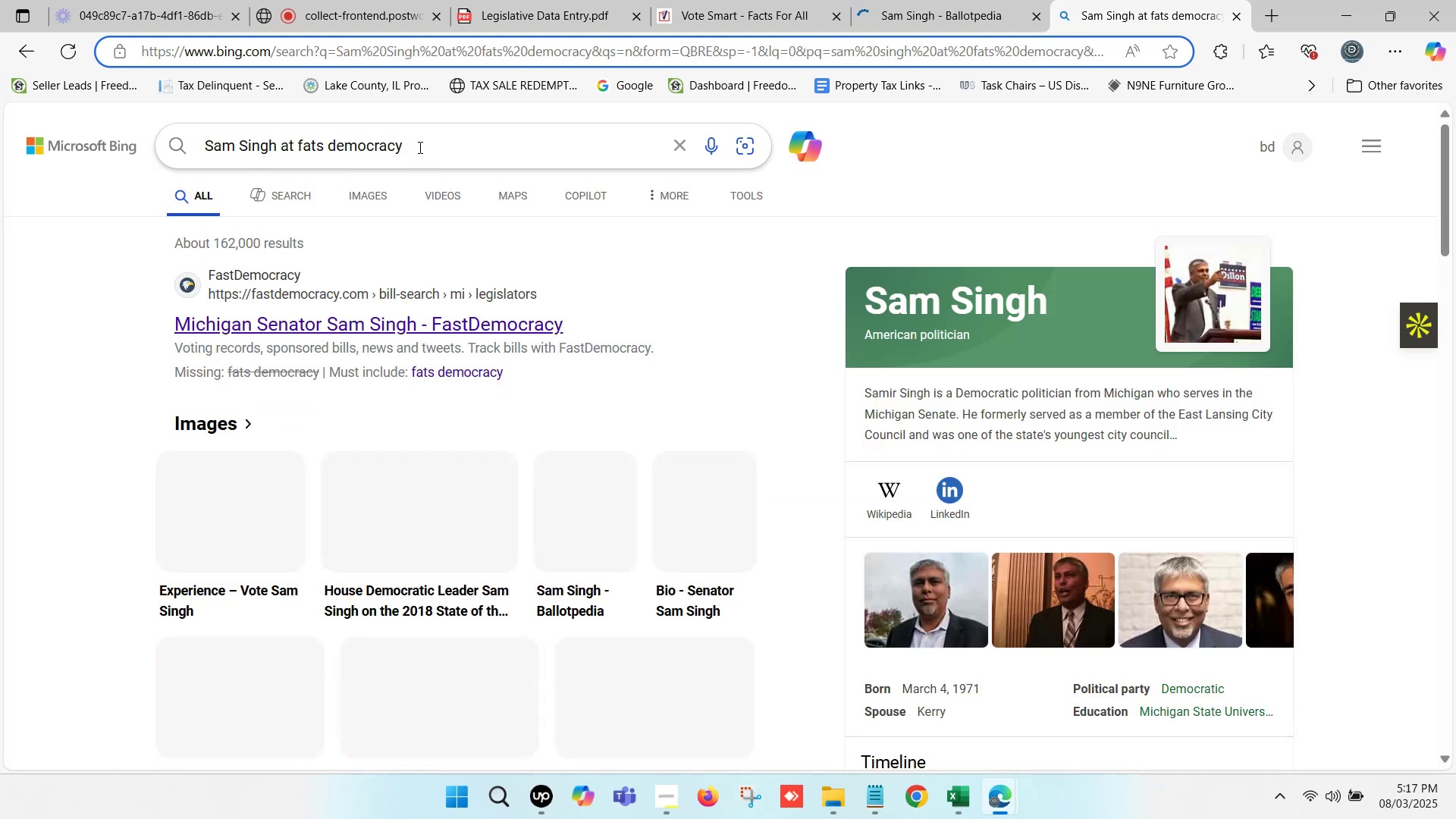 
left_click([470, 320])
 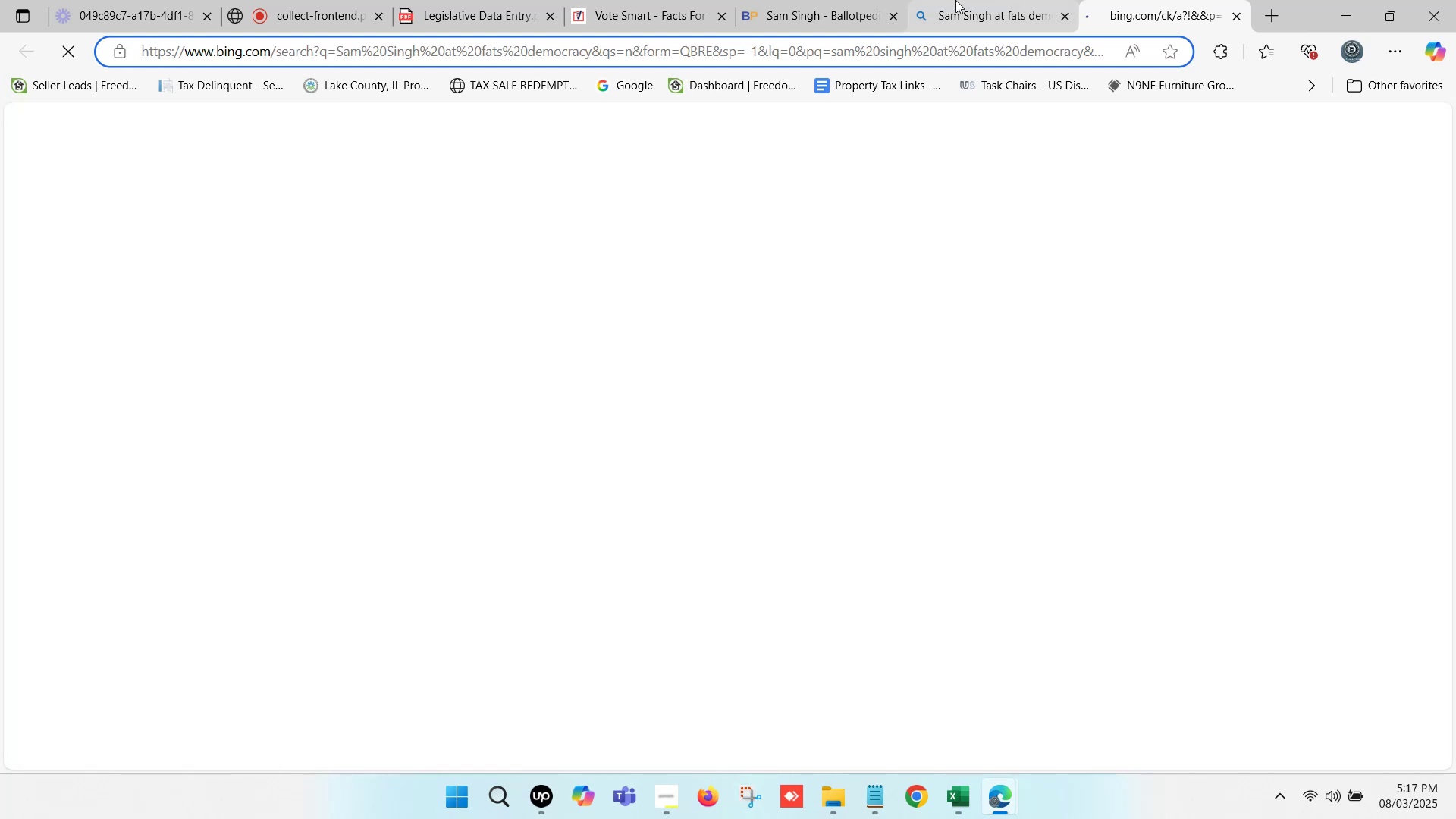 
left_click([823, 0])
 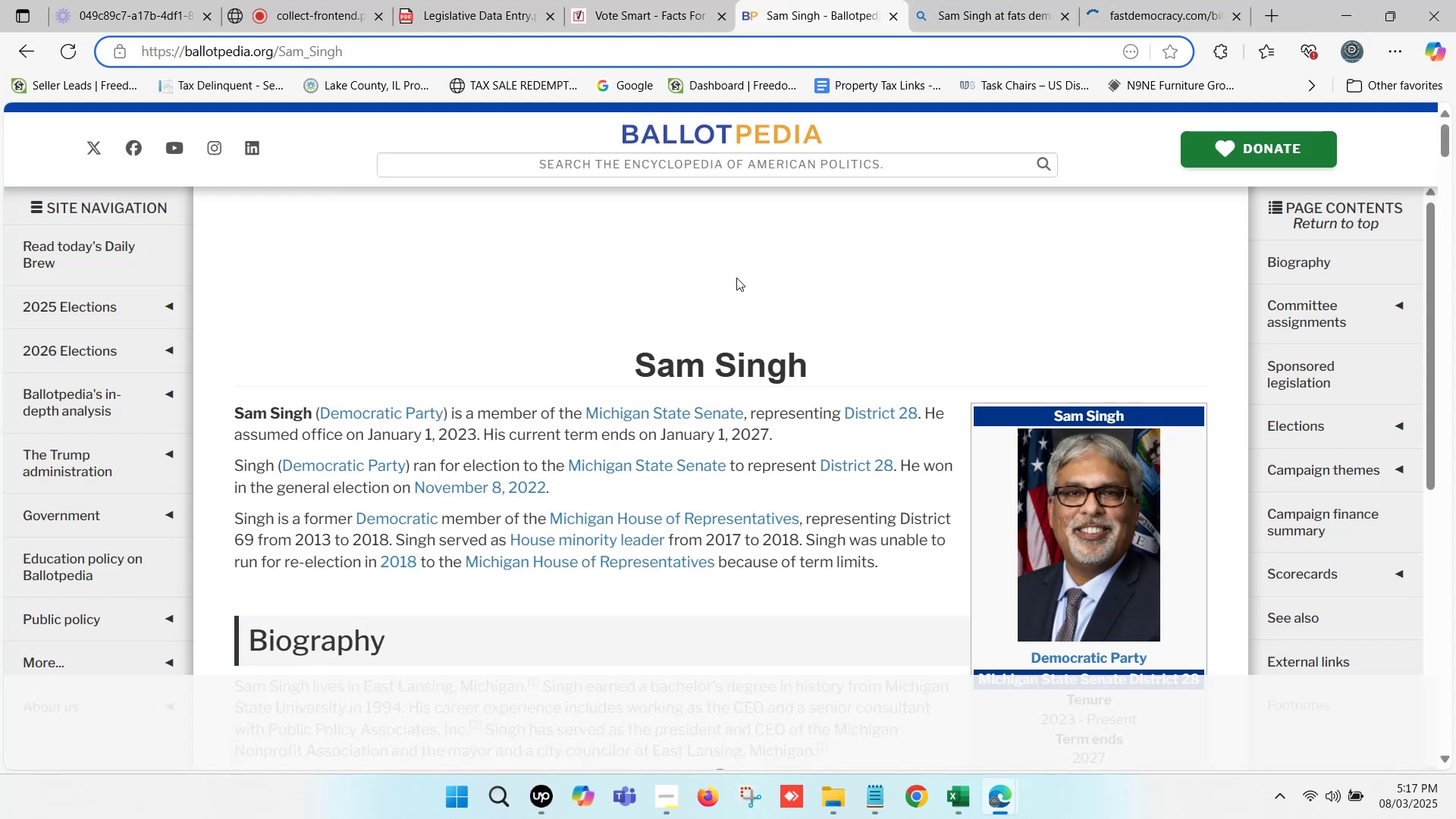 
scroll: coordinate [1112, 438], scroll_direction: down, amount: 6.0
 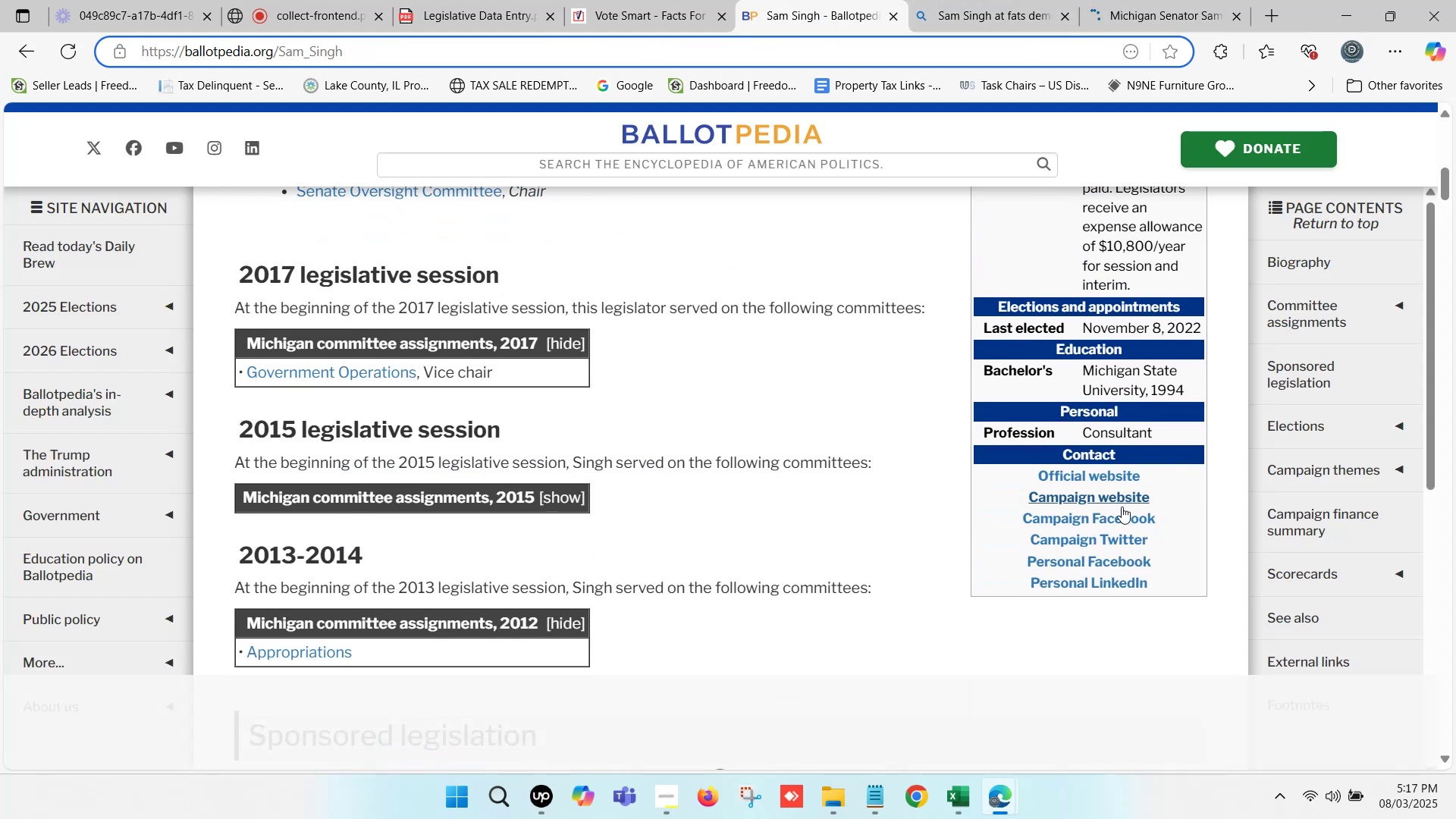 
hold_key(key=ControlLeft, duration=1.51)
left_click([1117, 500])
 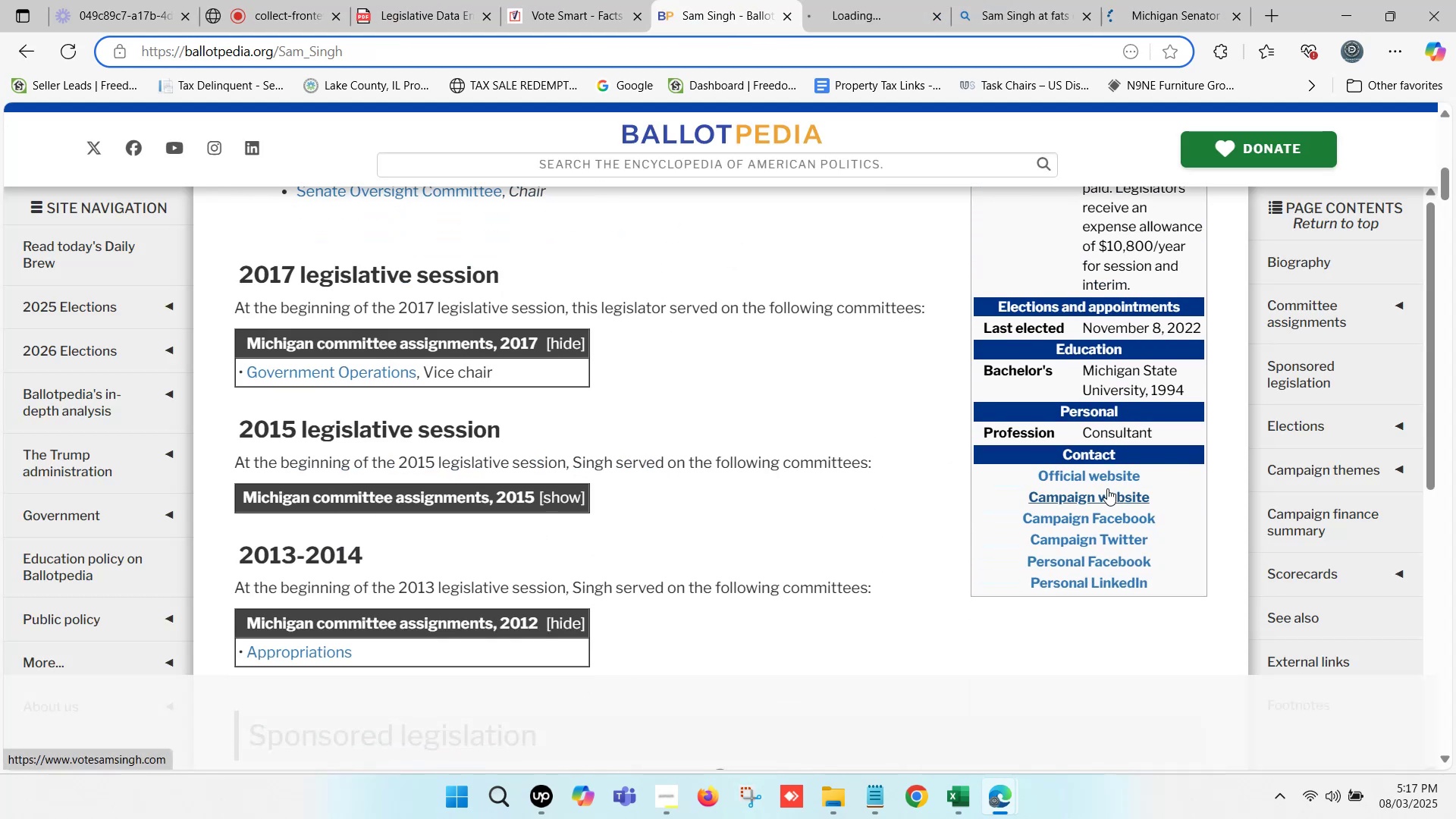 
hold_key(key=ControlLeft, duration=1.53)
left_click([1093, 478])
 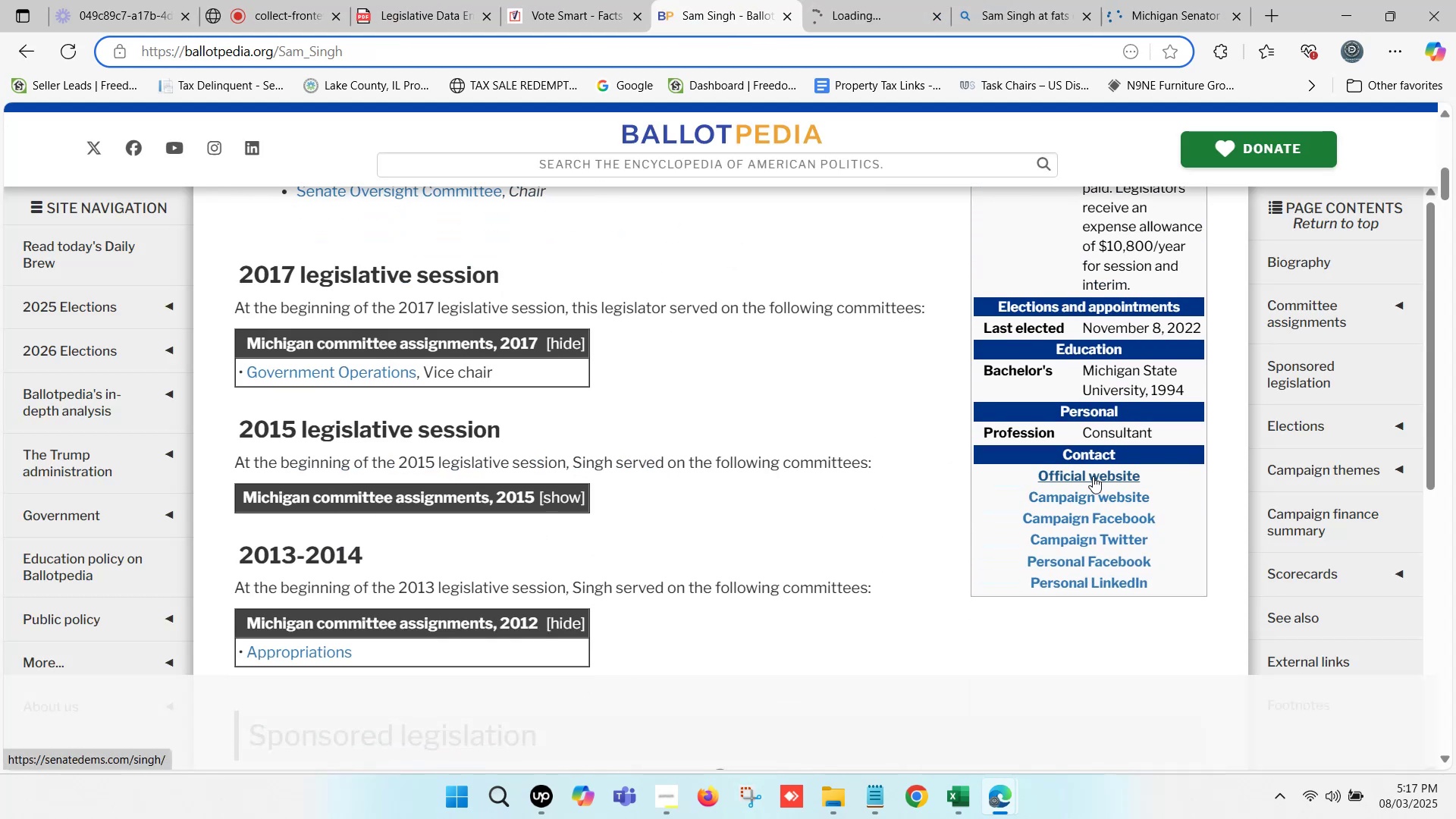 
hold_key(key=ControlLeft, duration=0.7)
 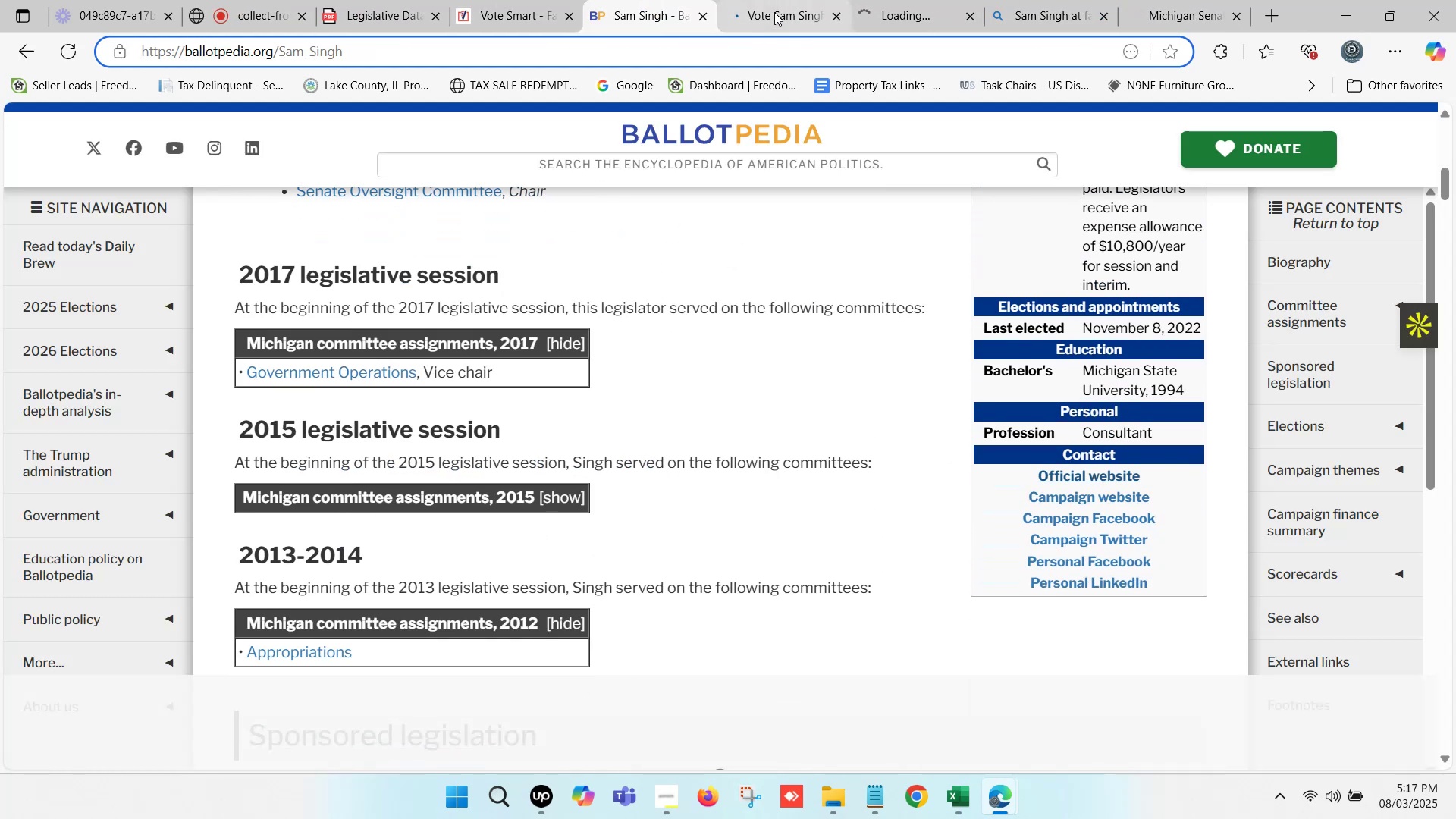 
left_click([774, 12])
 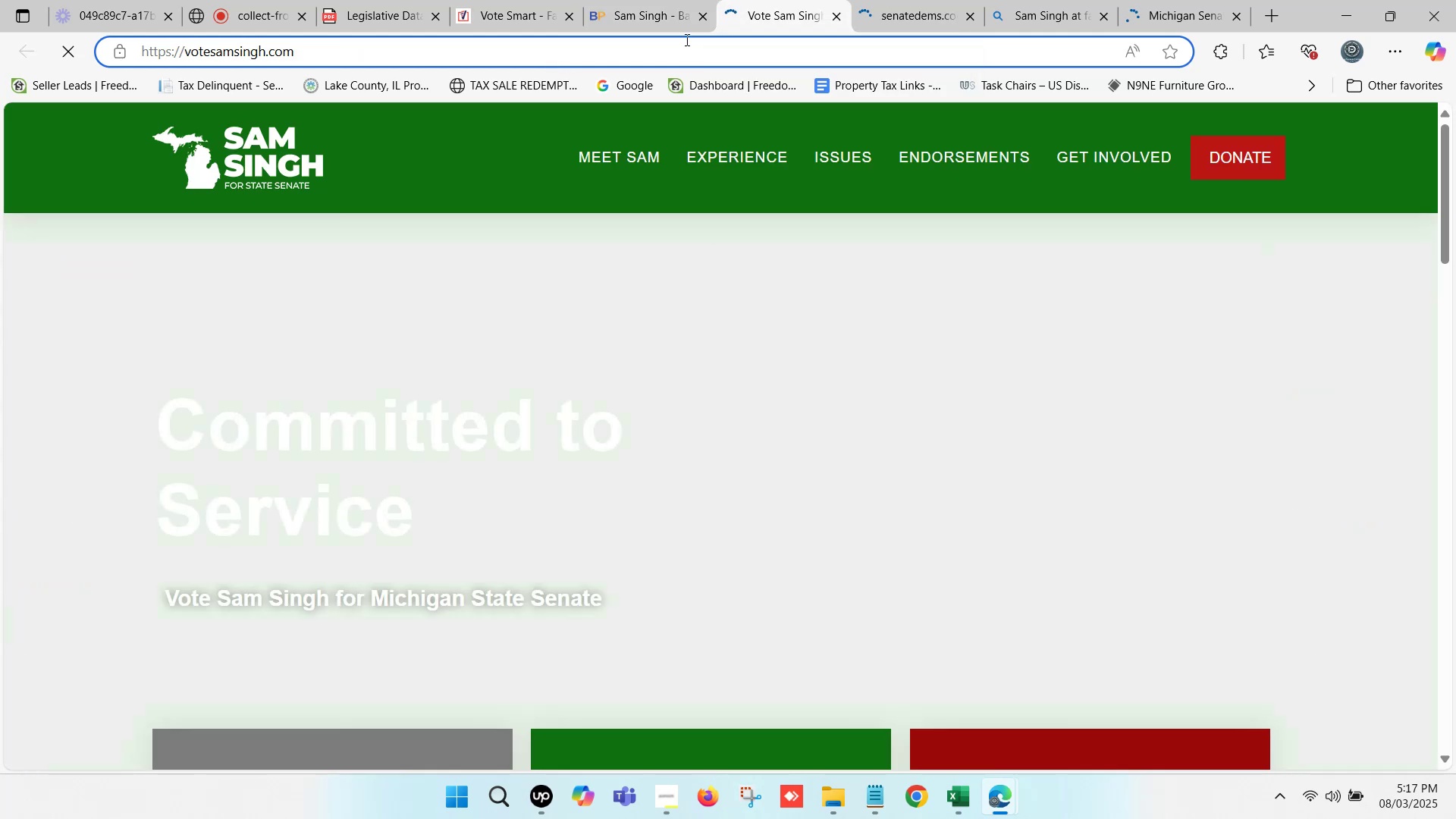 
left_click([938, 0])
 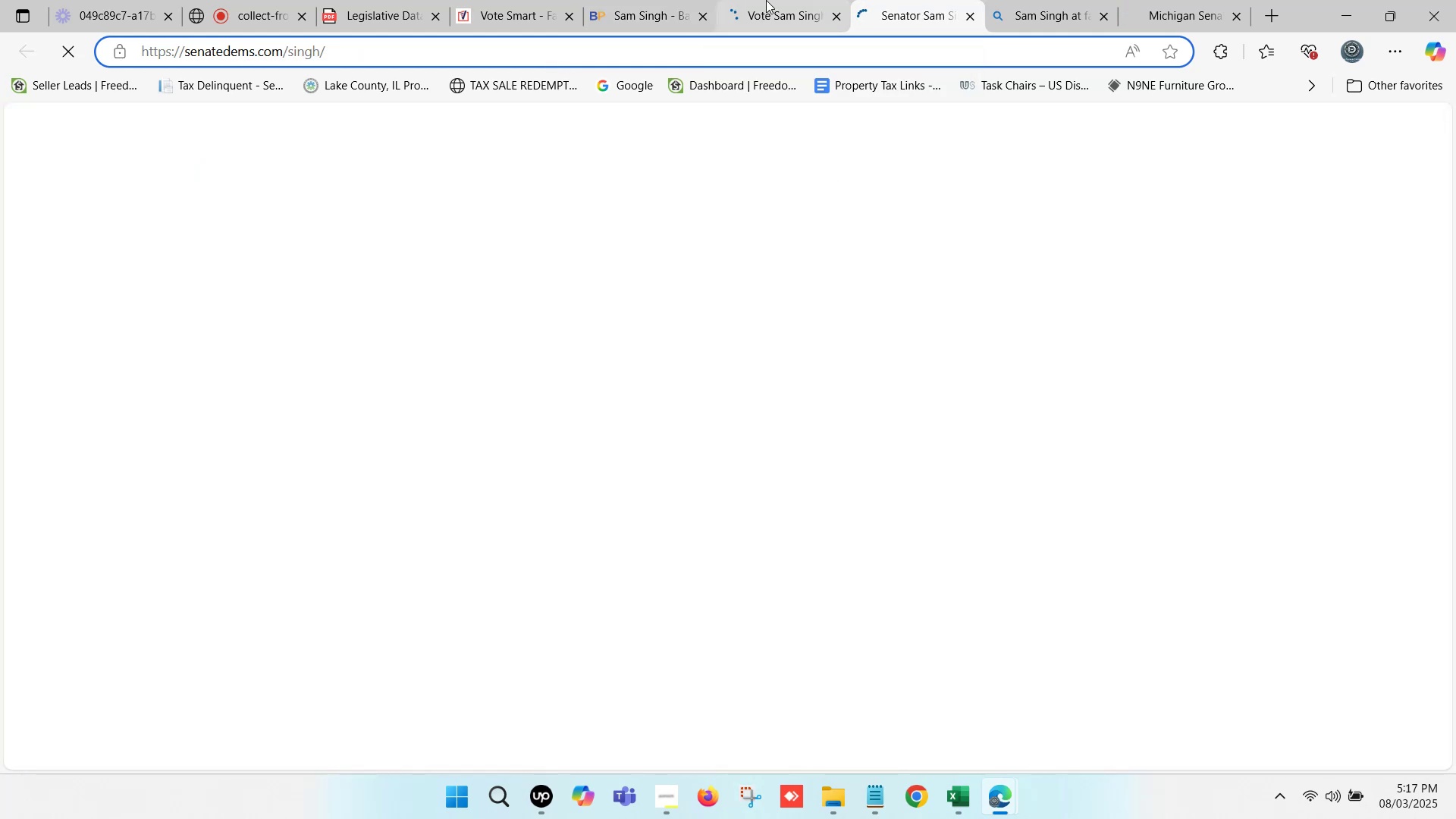 
left_click([663, 0])
 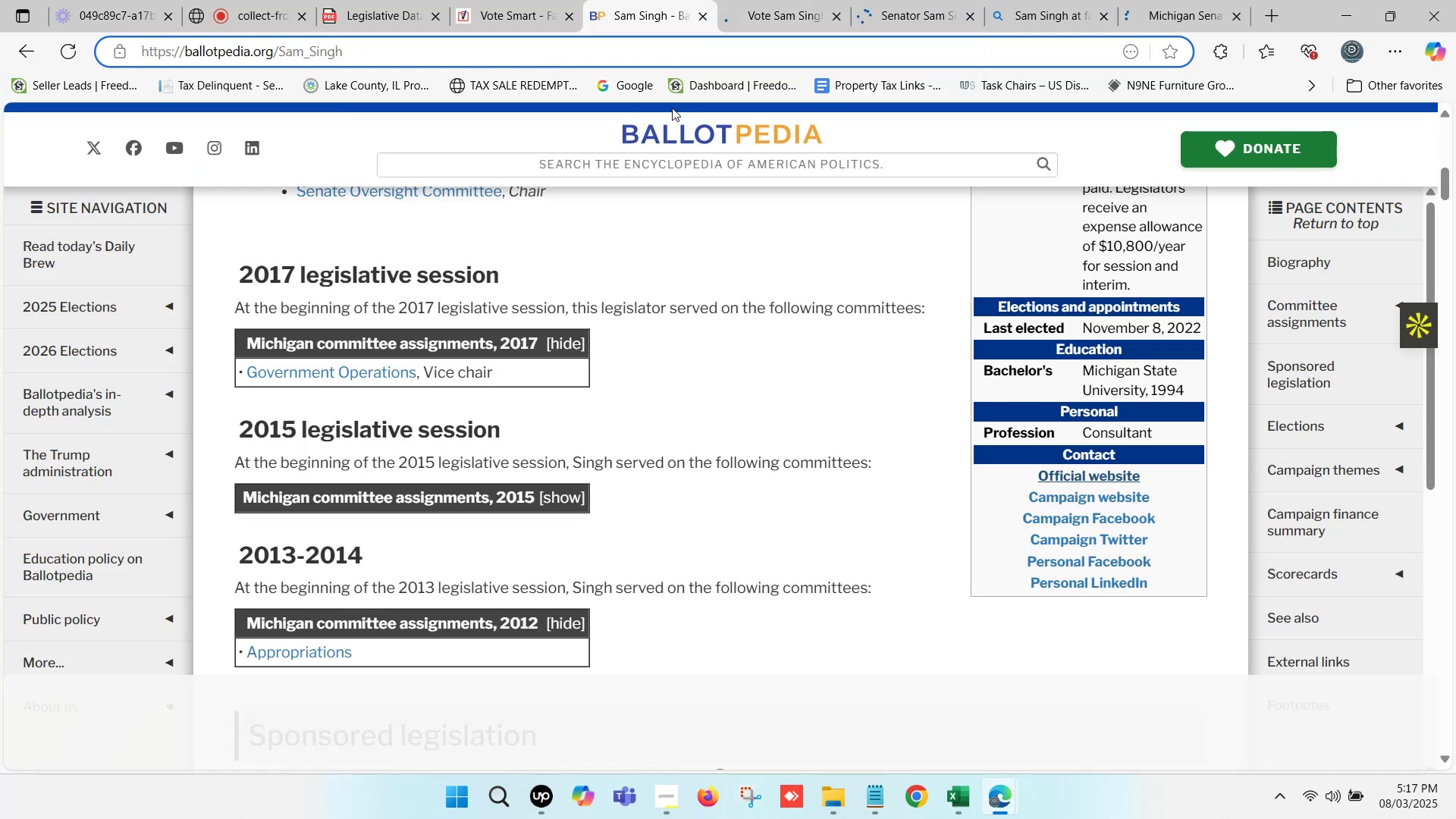 
scroll: coordinate [794, 381], scroll_direction: up, amount: 6.0
 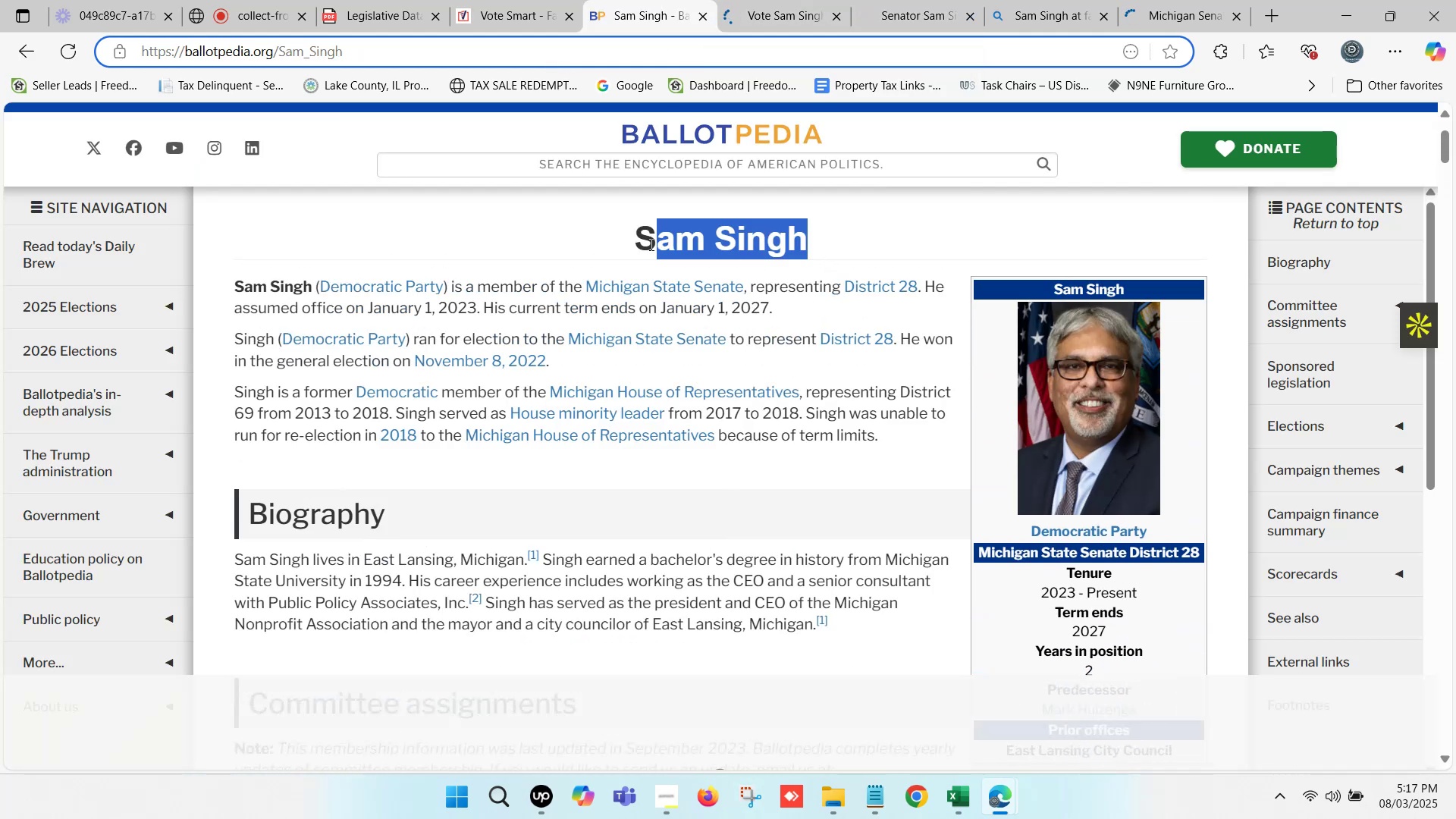 
key(Control+ControlLeft)
 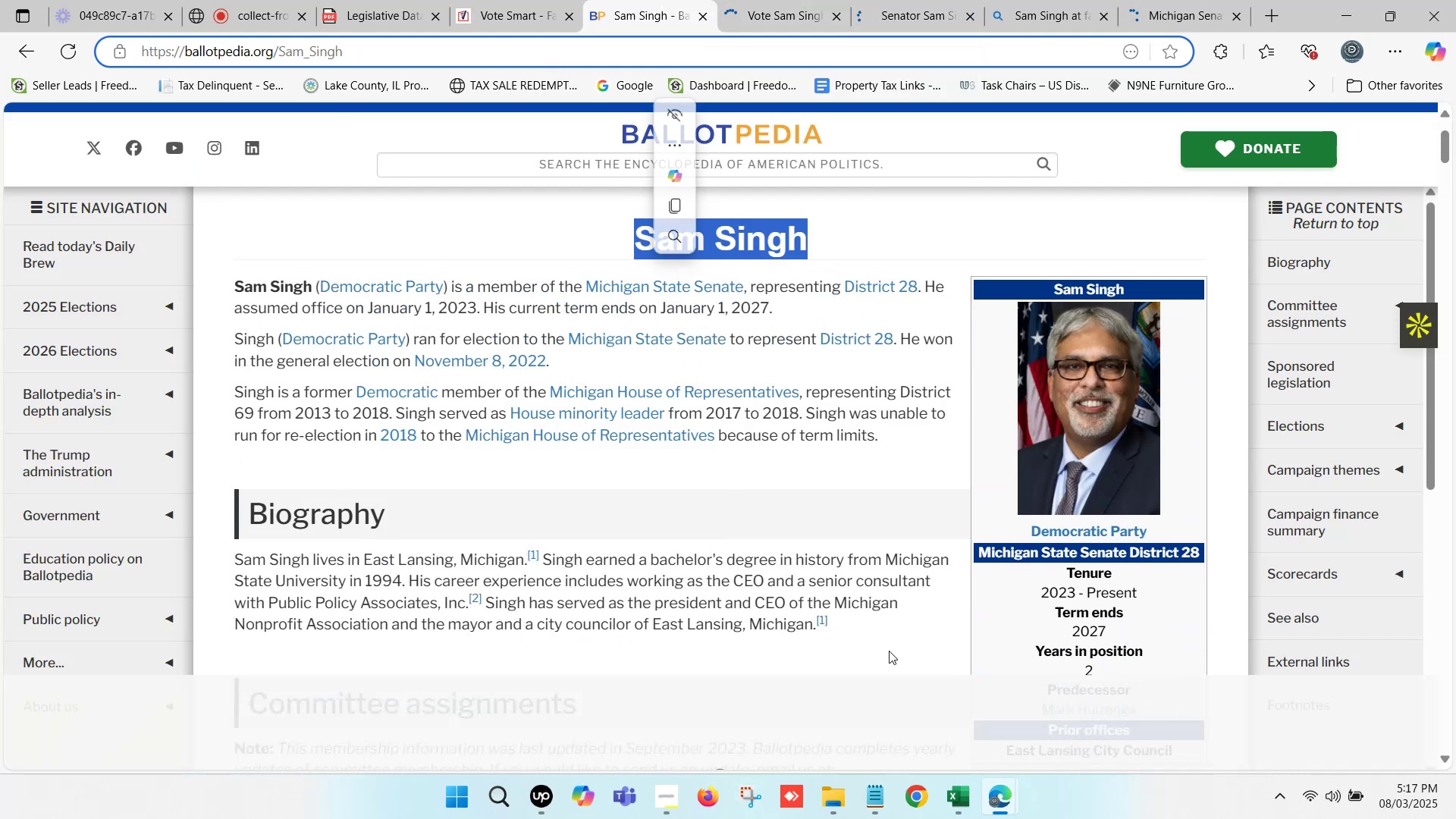 
key(Control+C)
 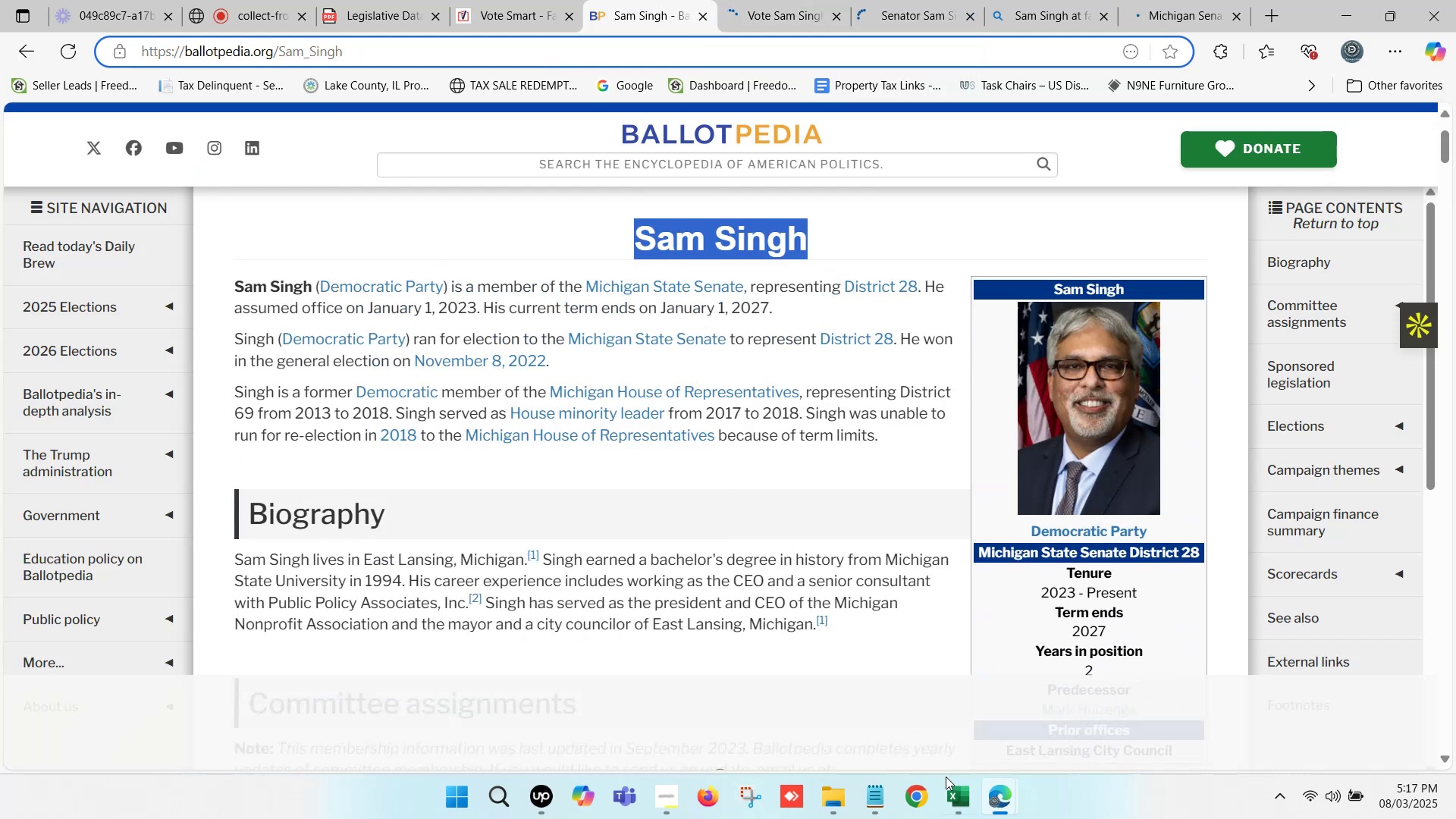 
left_click([952, 782])
 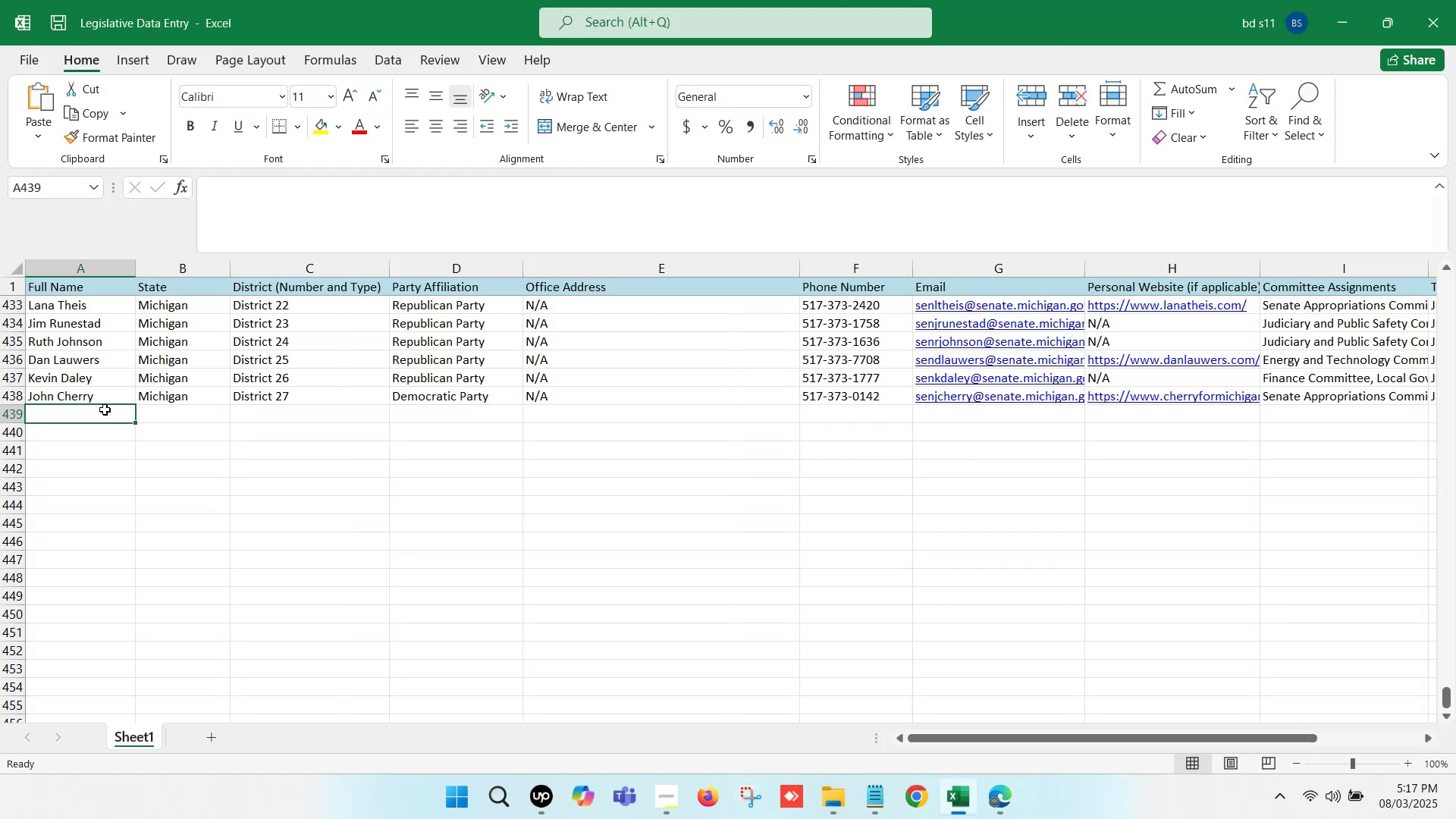 
double_click([99, 413])
 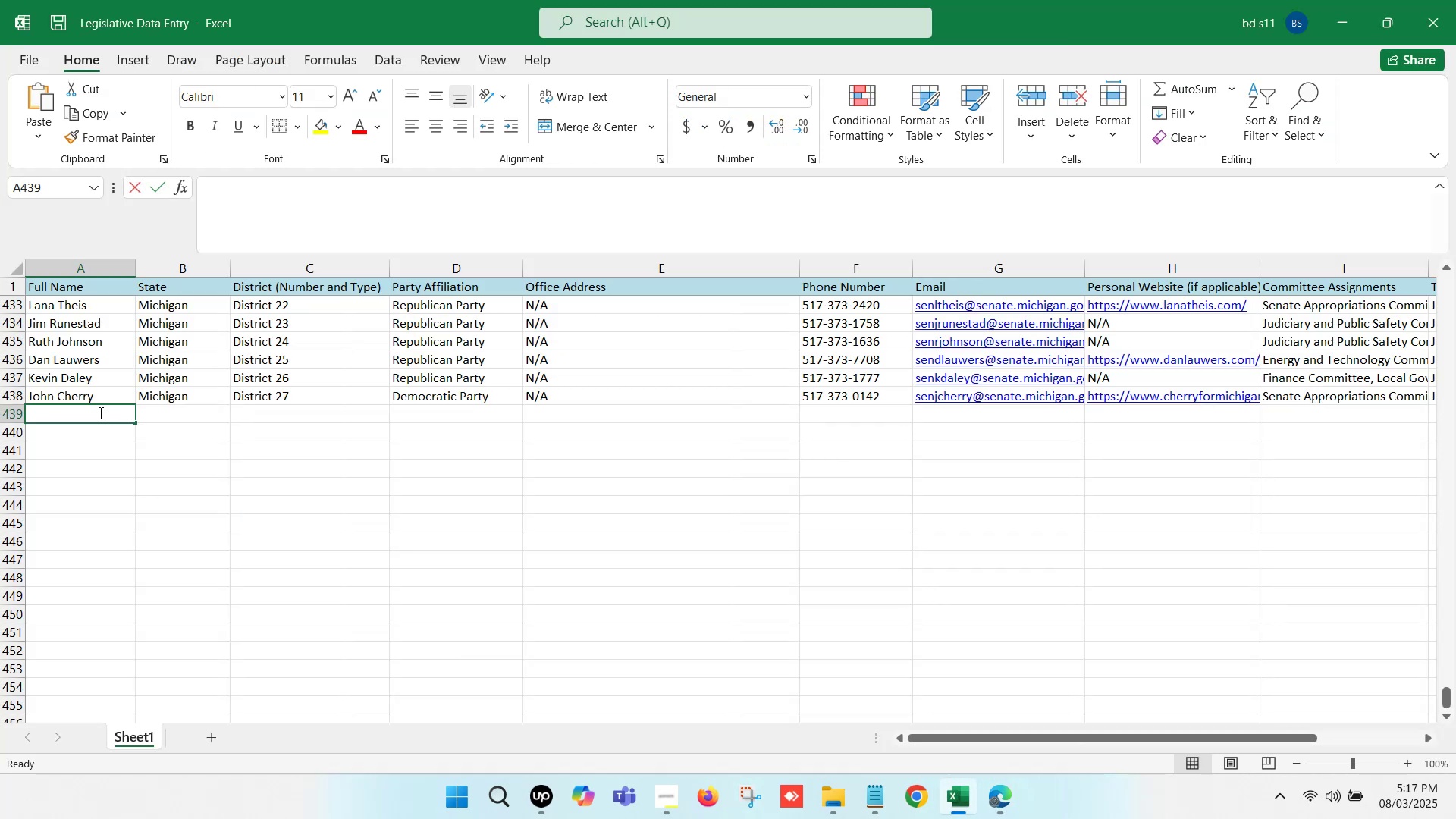 
key(Control+V)
 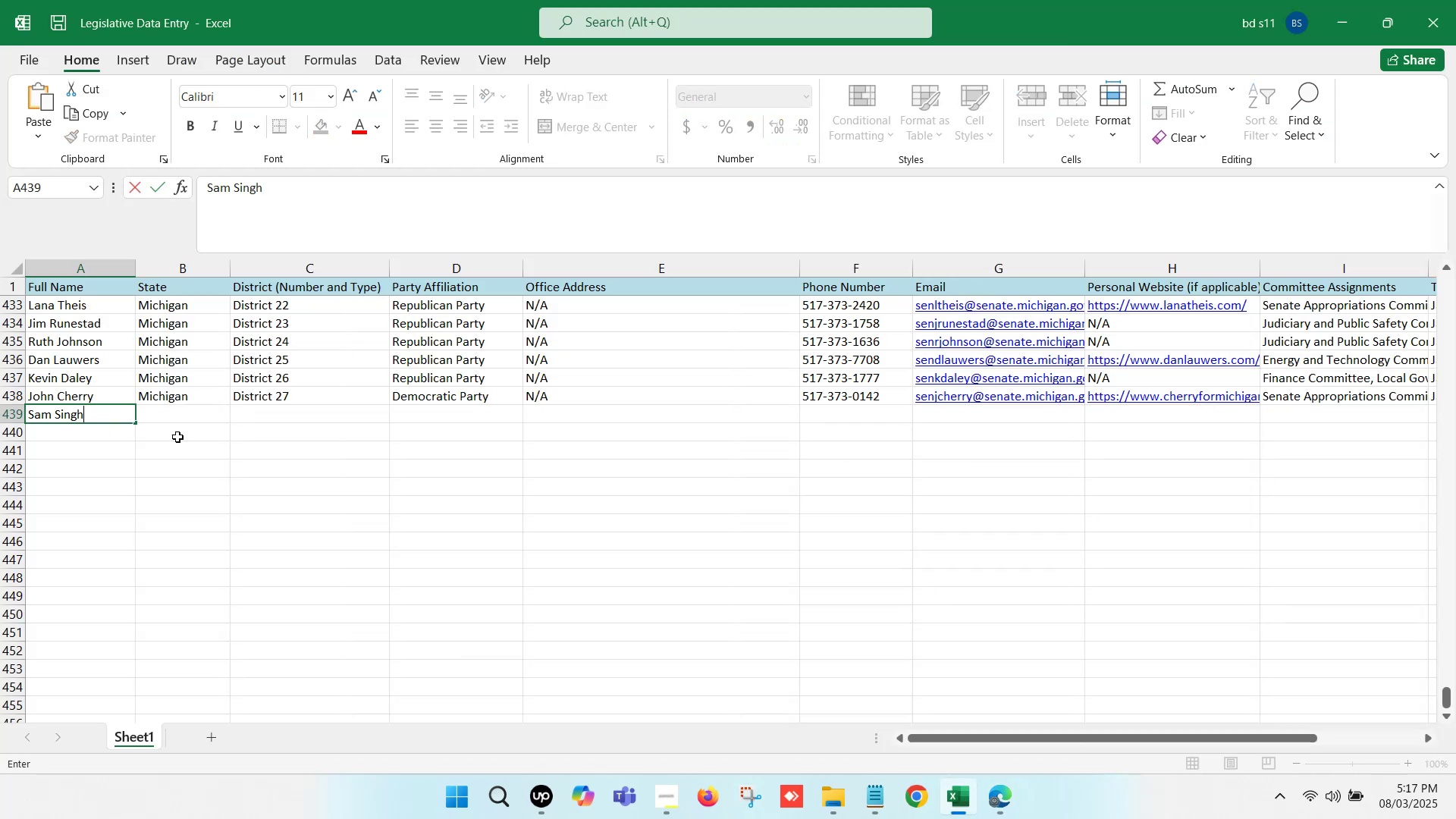 
left_click([184, 439])
 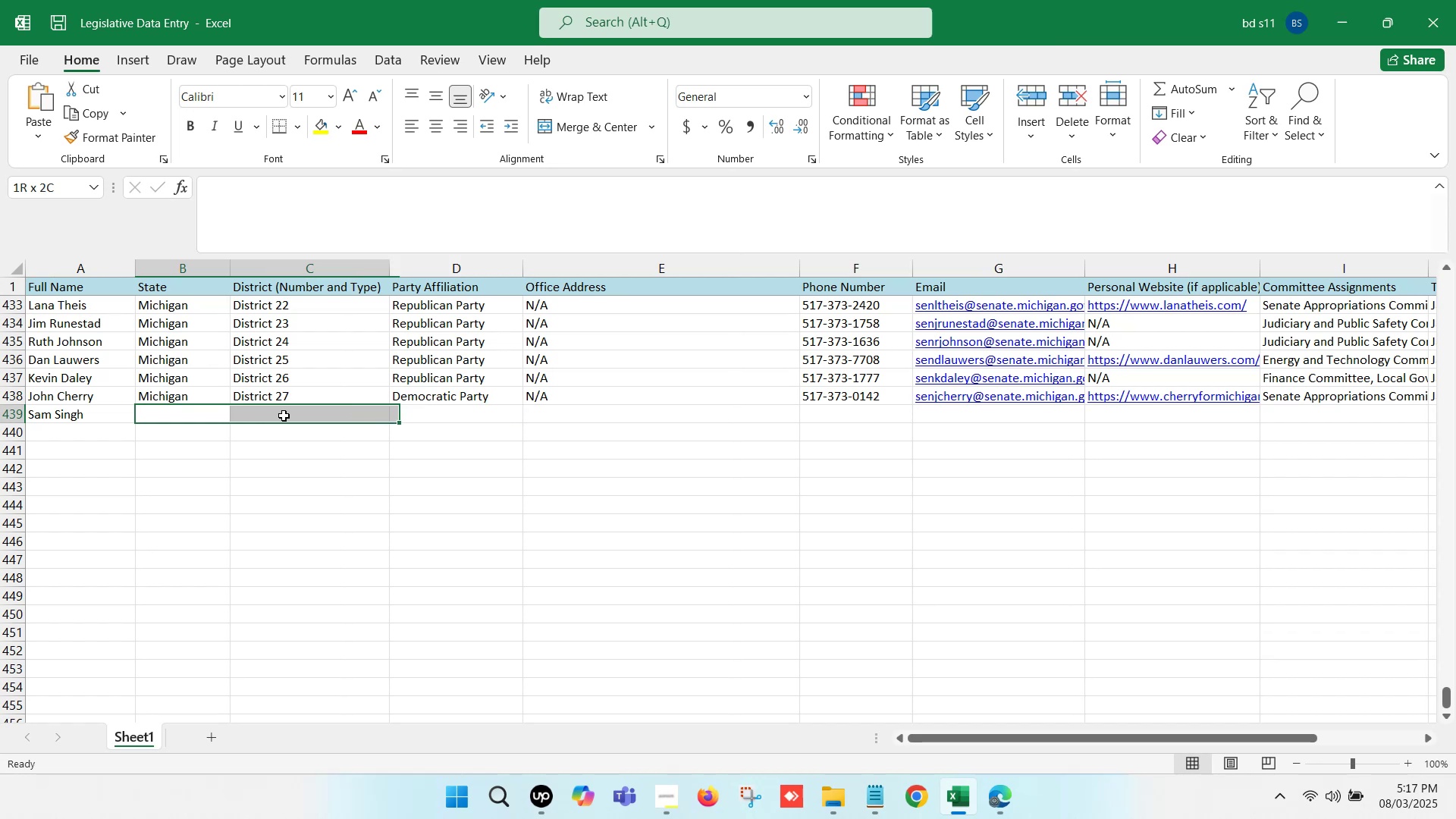 
key(Control+D)
 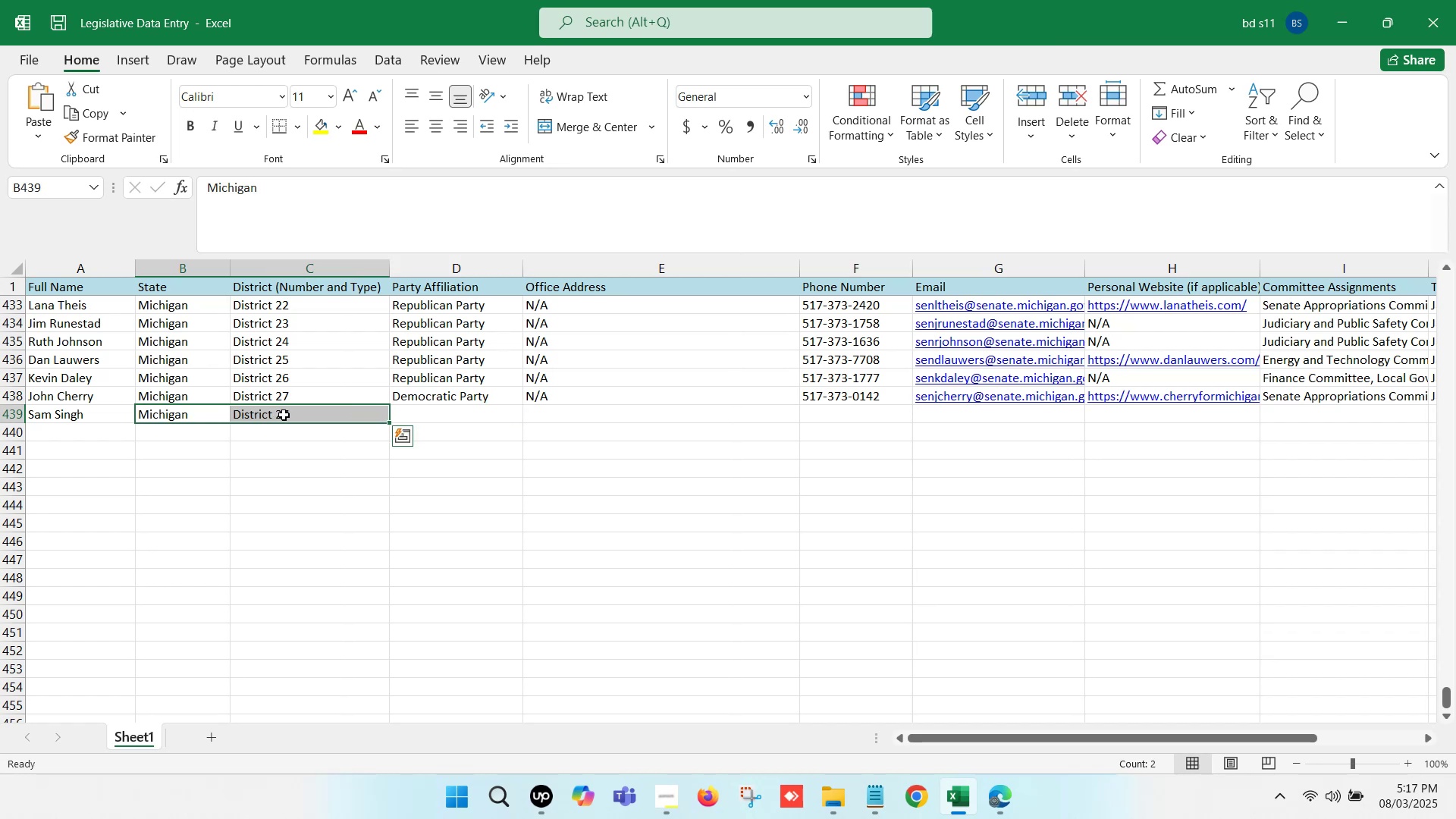 
double_click([297, 413])
 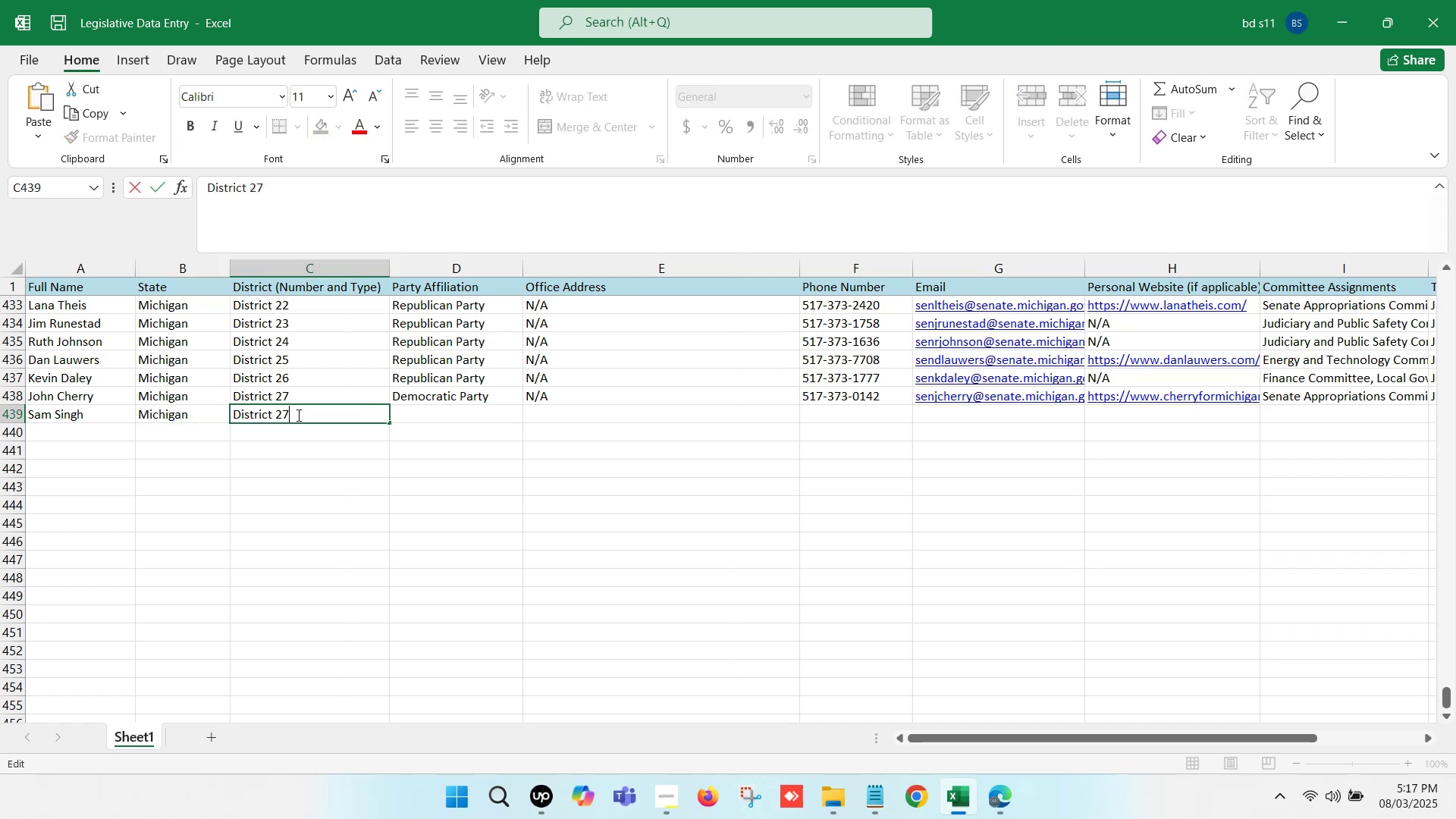 
key(Backspace)
 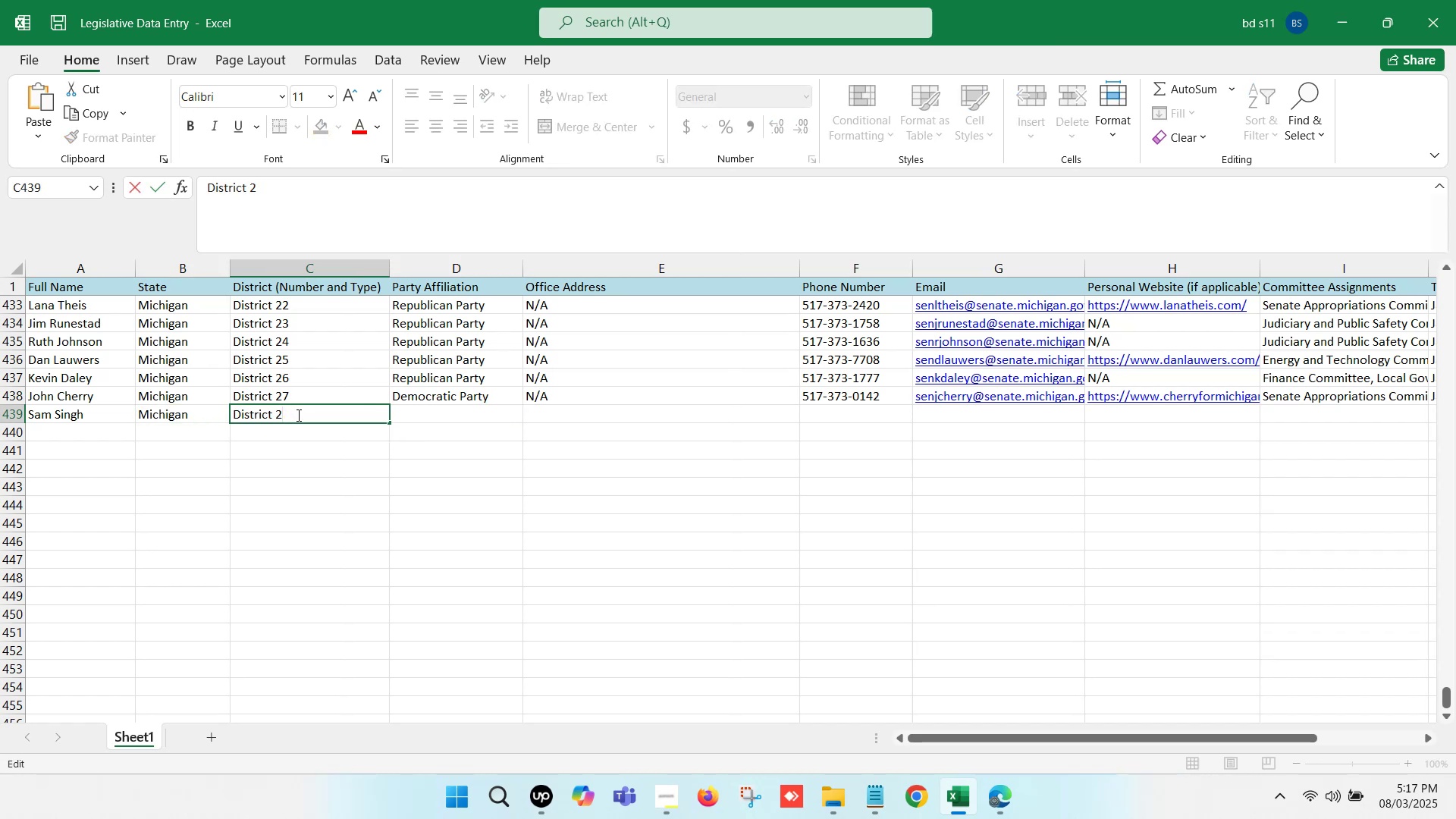 
key(8)
 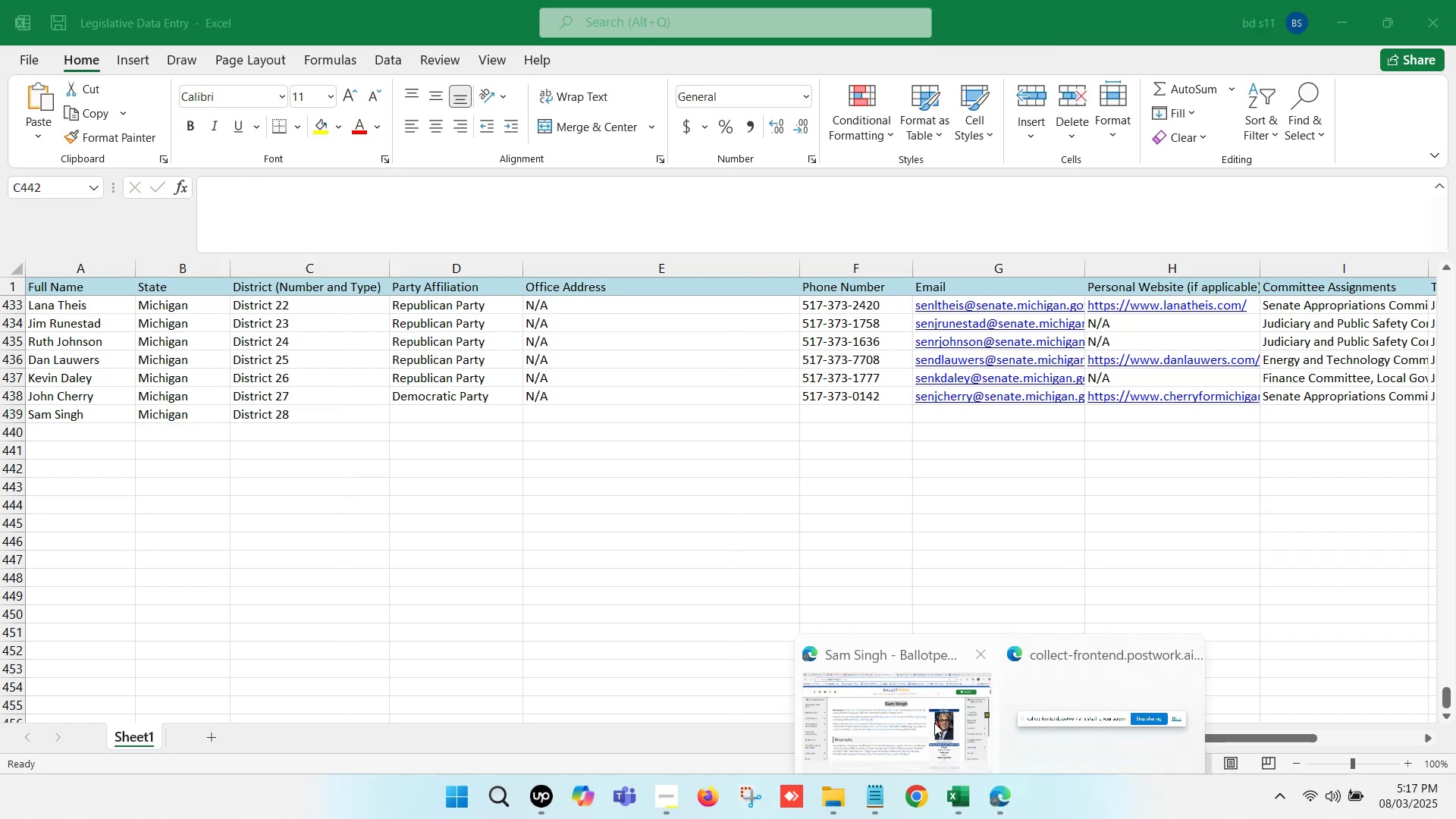 
scroll: coordinate [737, 463], scroll_direction: up, amount: 2.0
 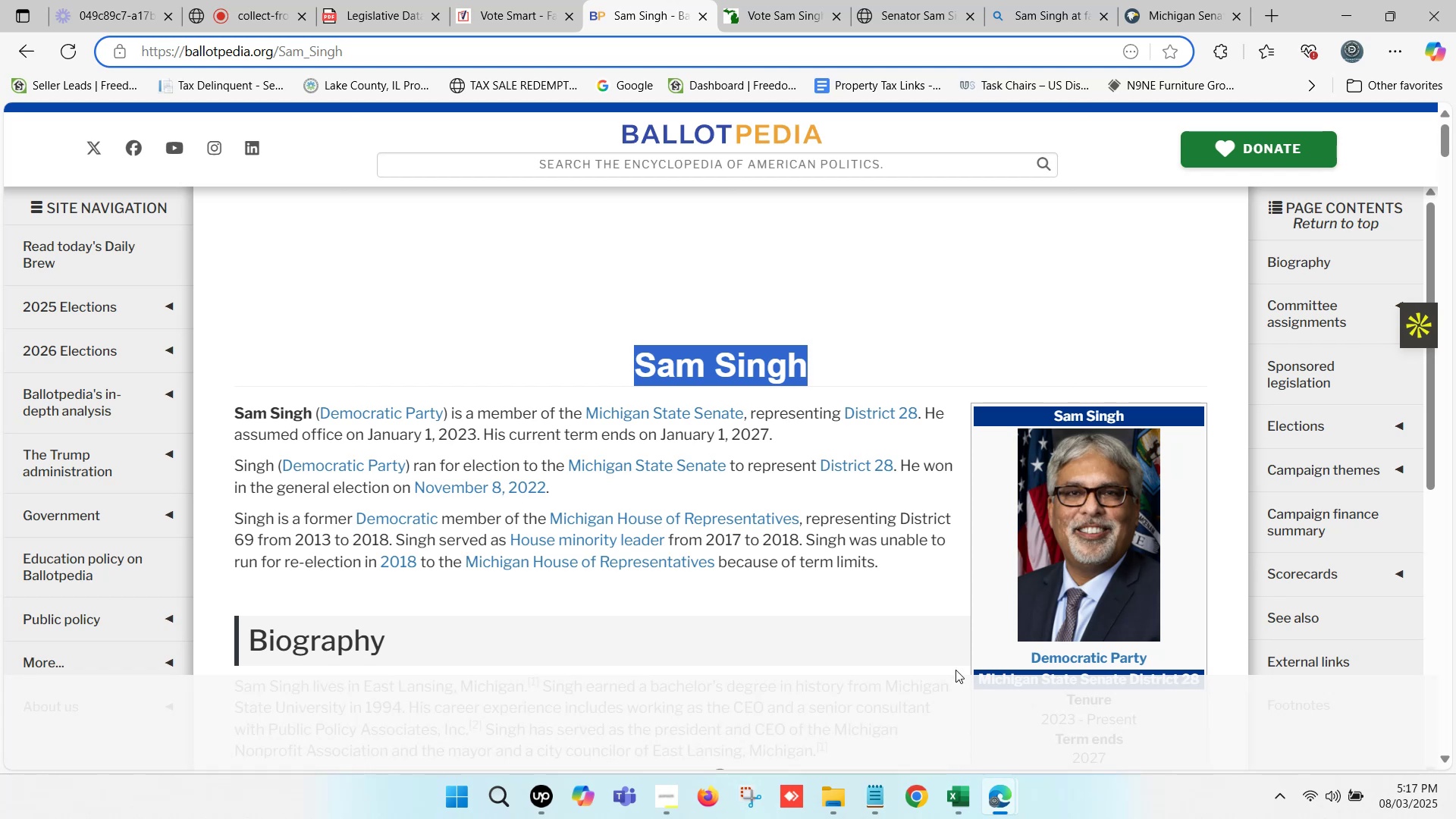 
left_click([966, 786])
 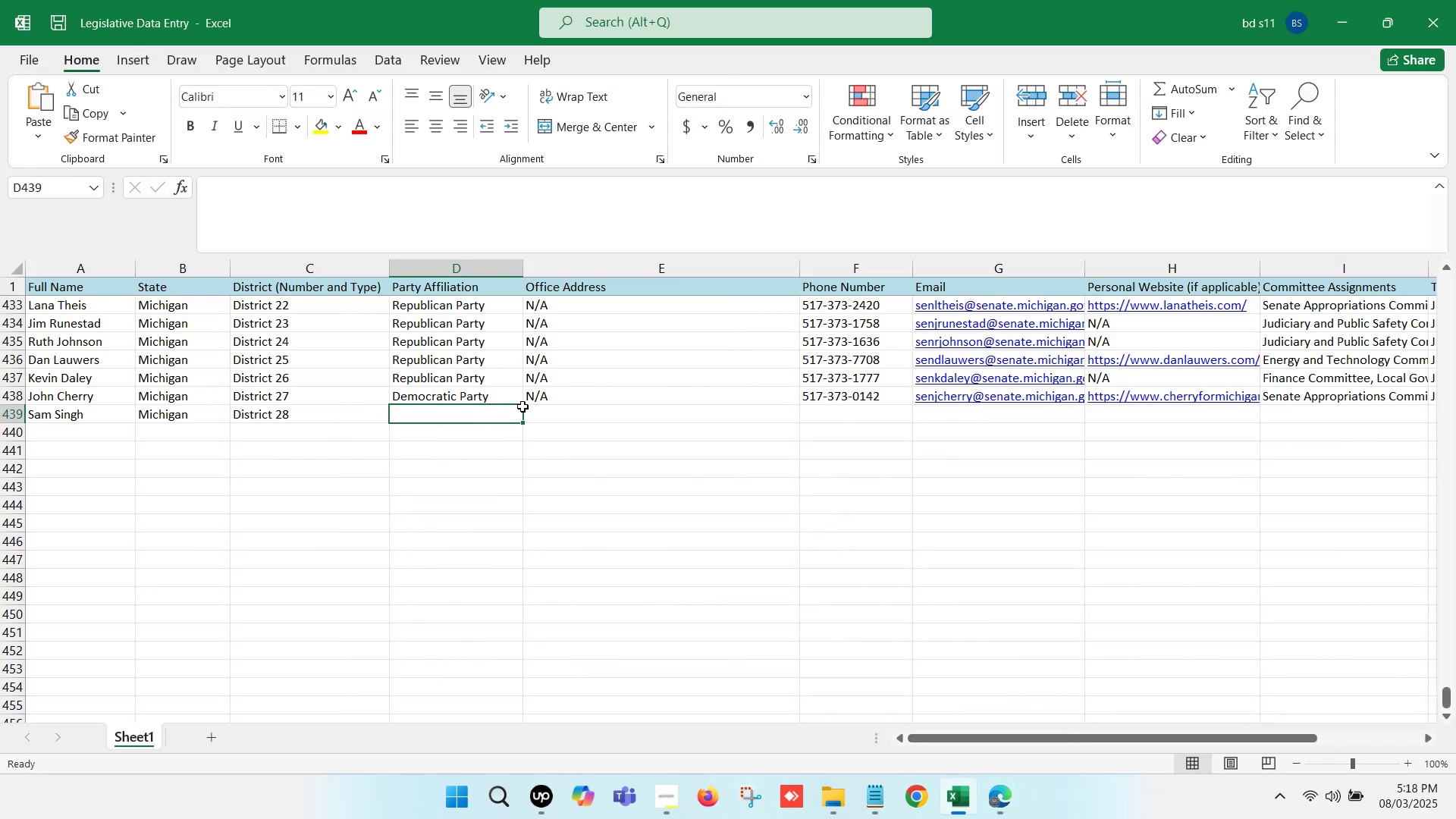 
key(Control+D)
 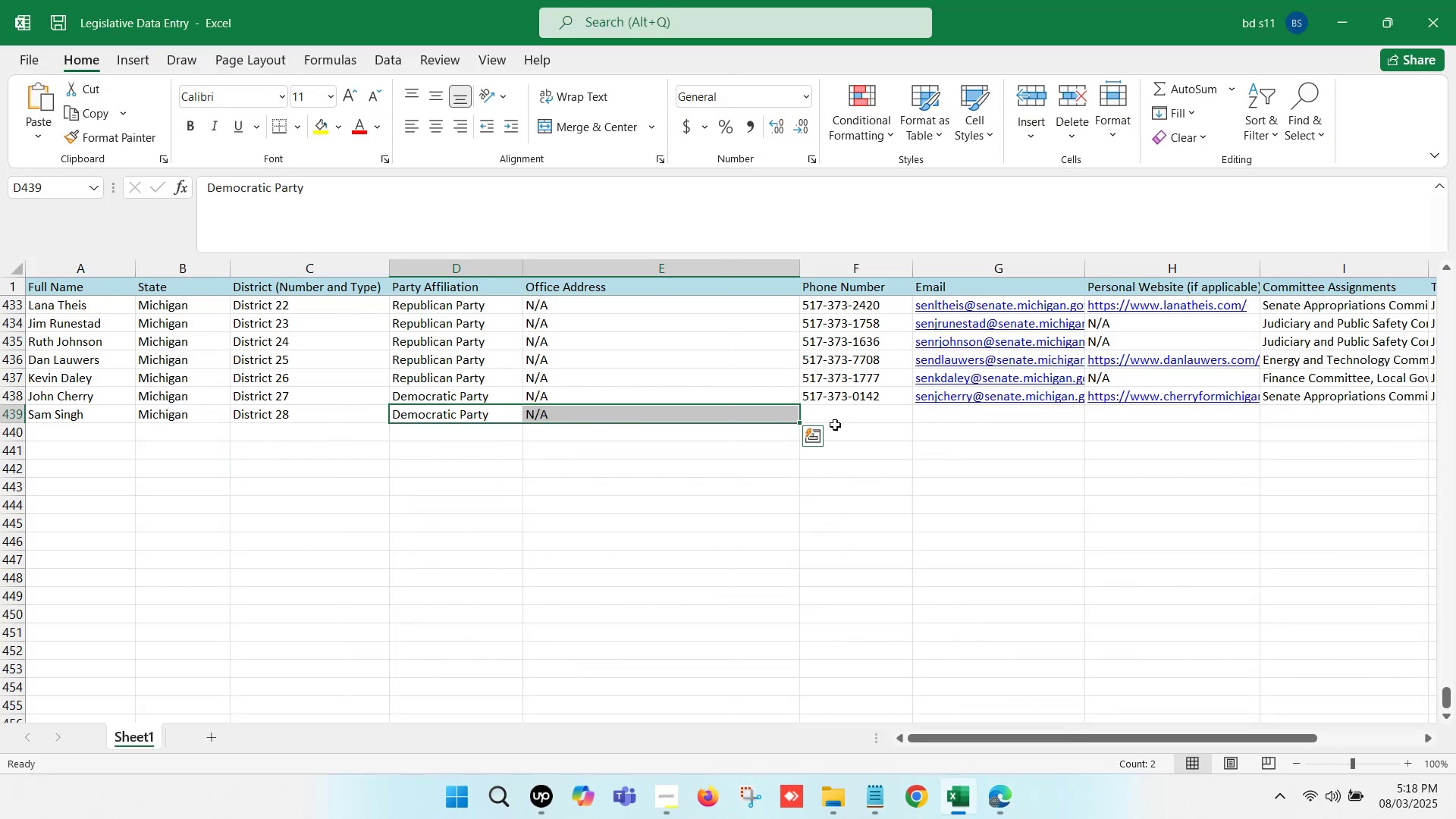 
left_click([851, 408])
 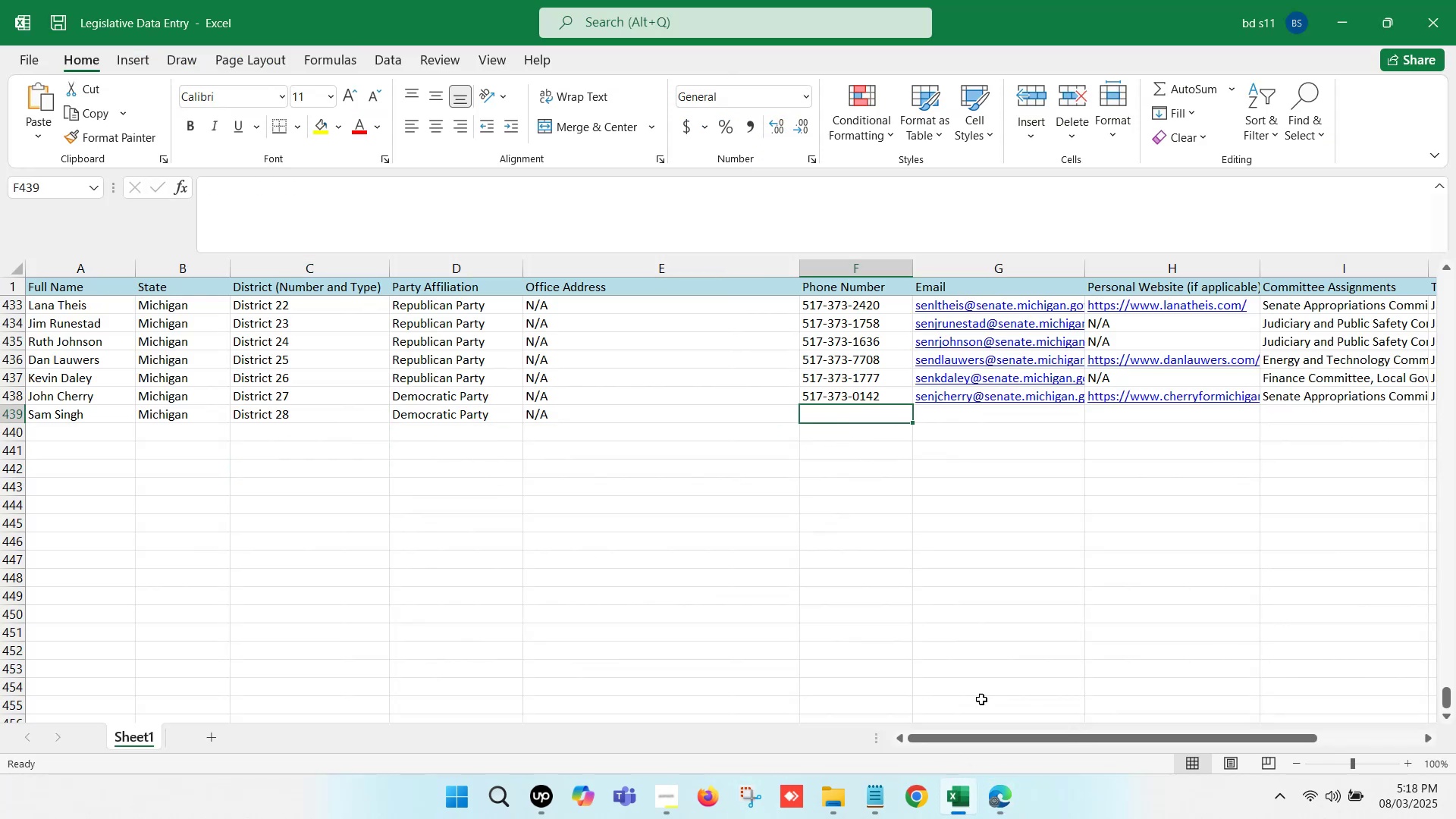 
left_click([990, 792])
 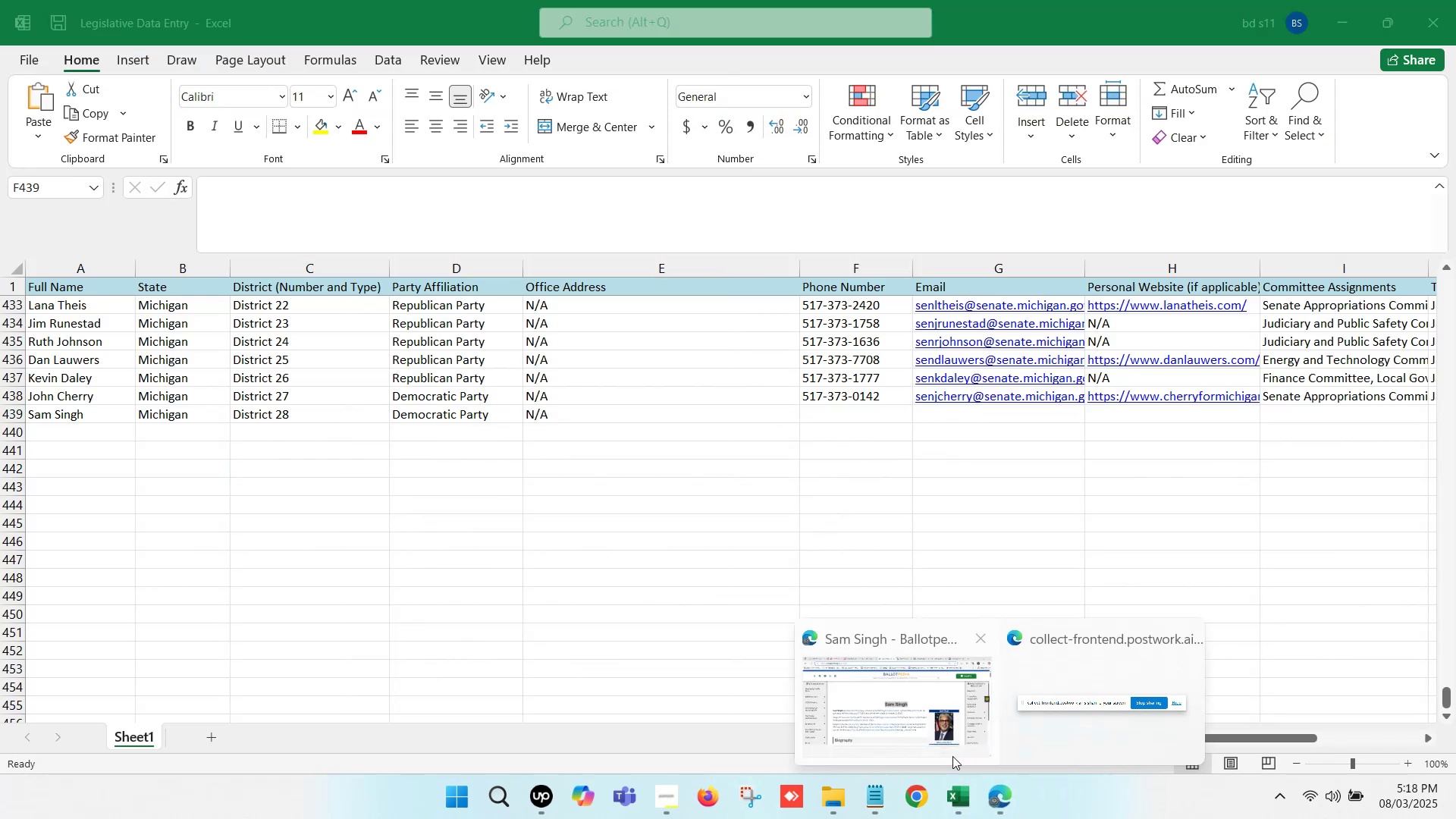 
left_click([896, 723])
 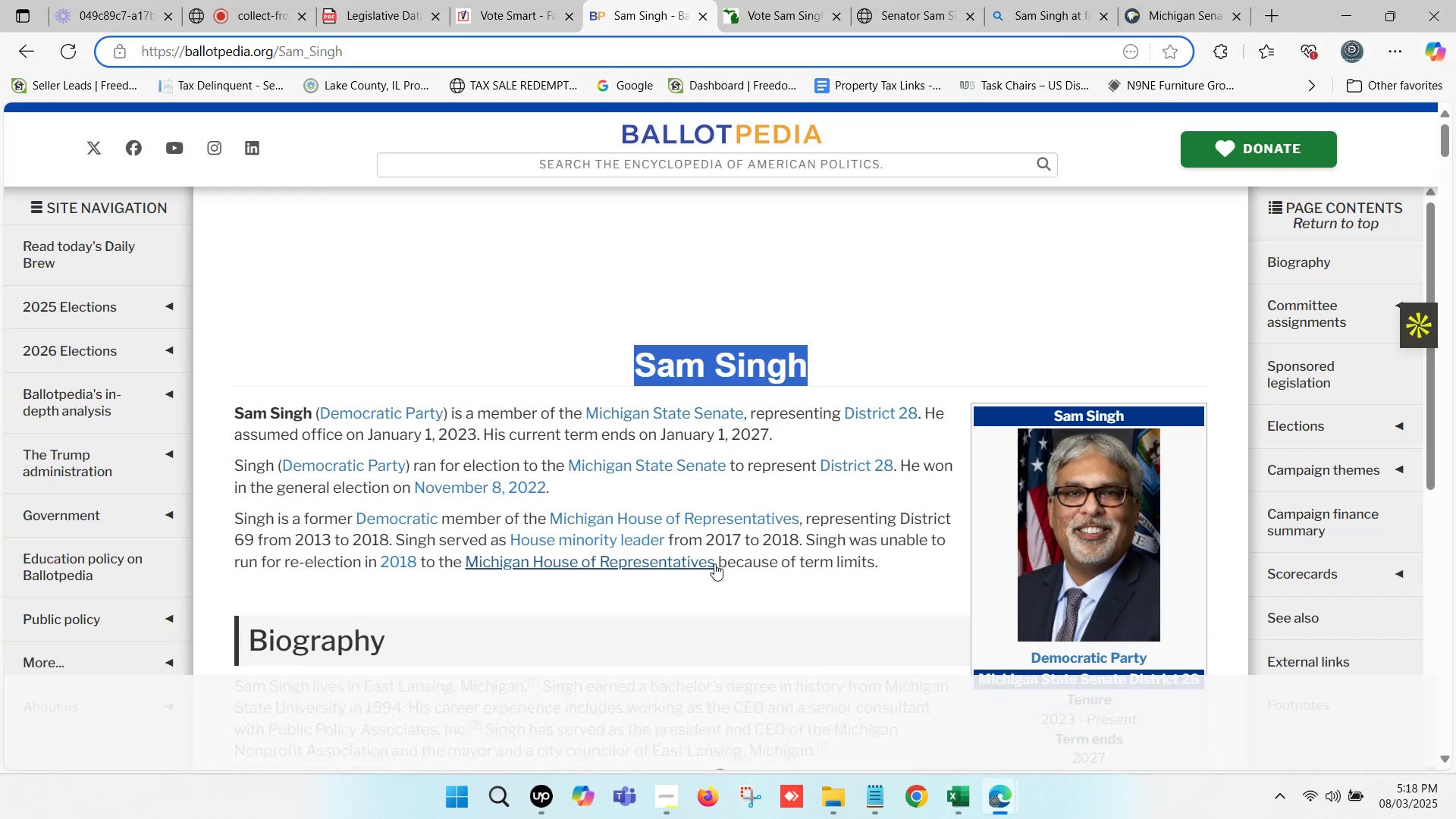 
scroll: coordinate [718, 553], scroll_direction: down, amount: 1.0
 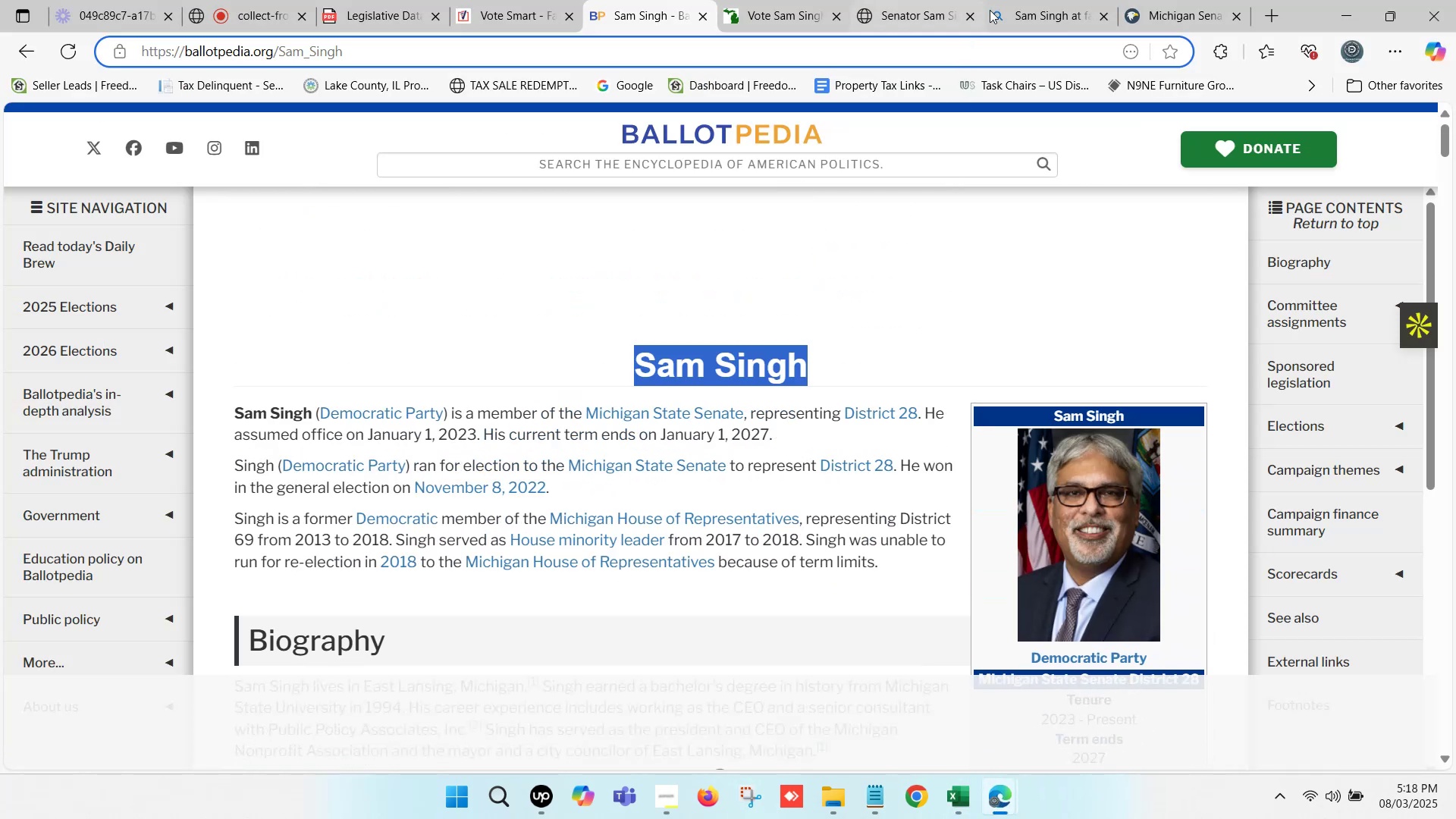 
left_click([1046, 0])
 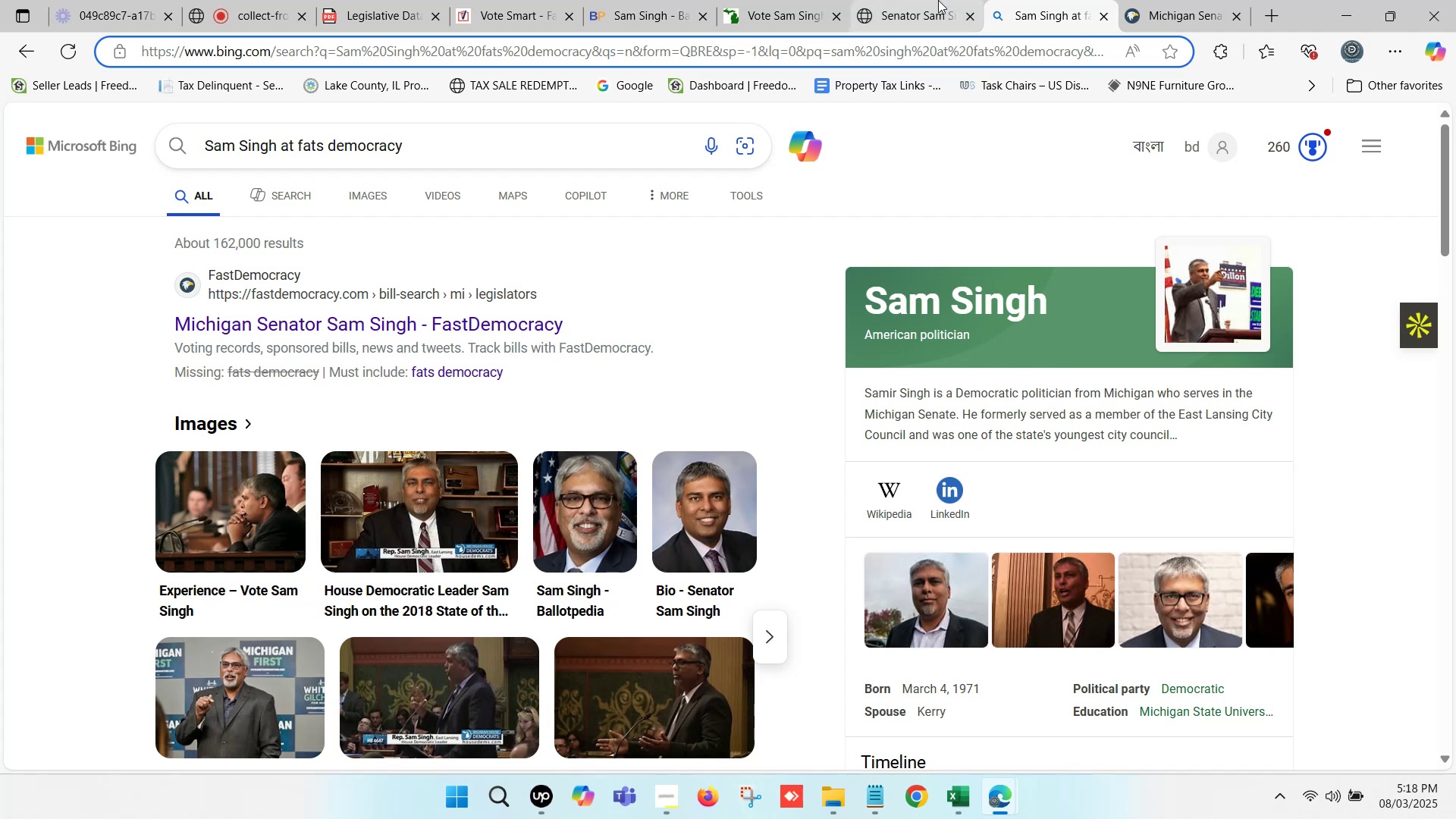 
left_click([799, 0])
 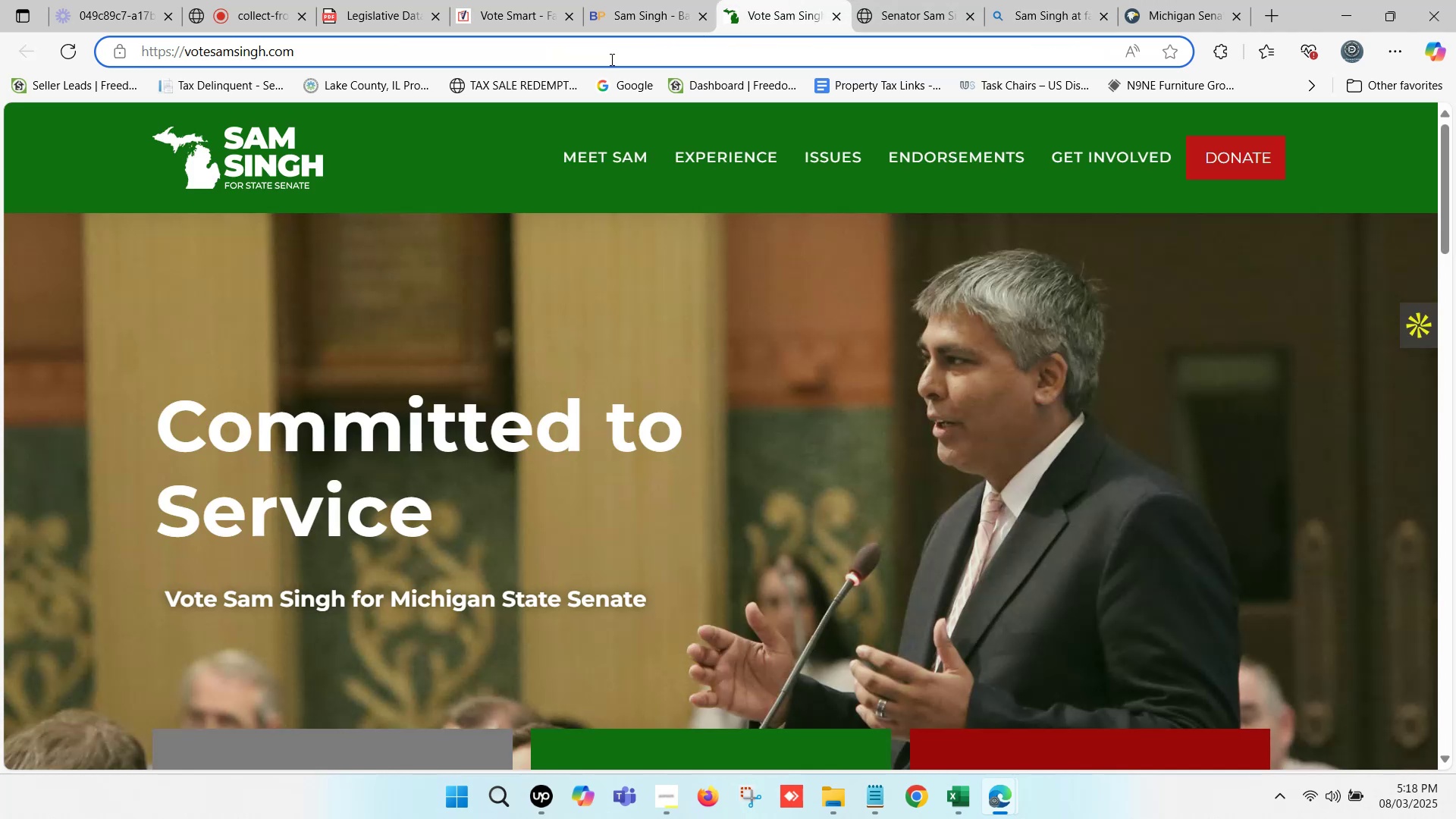 
left_click([393, 58])
 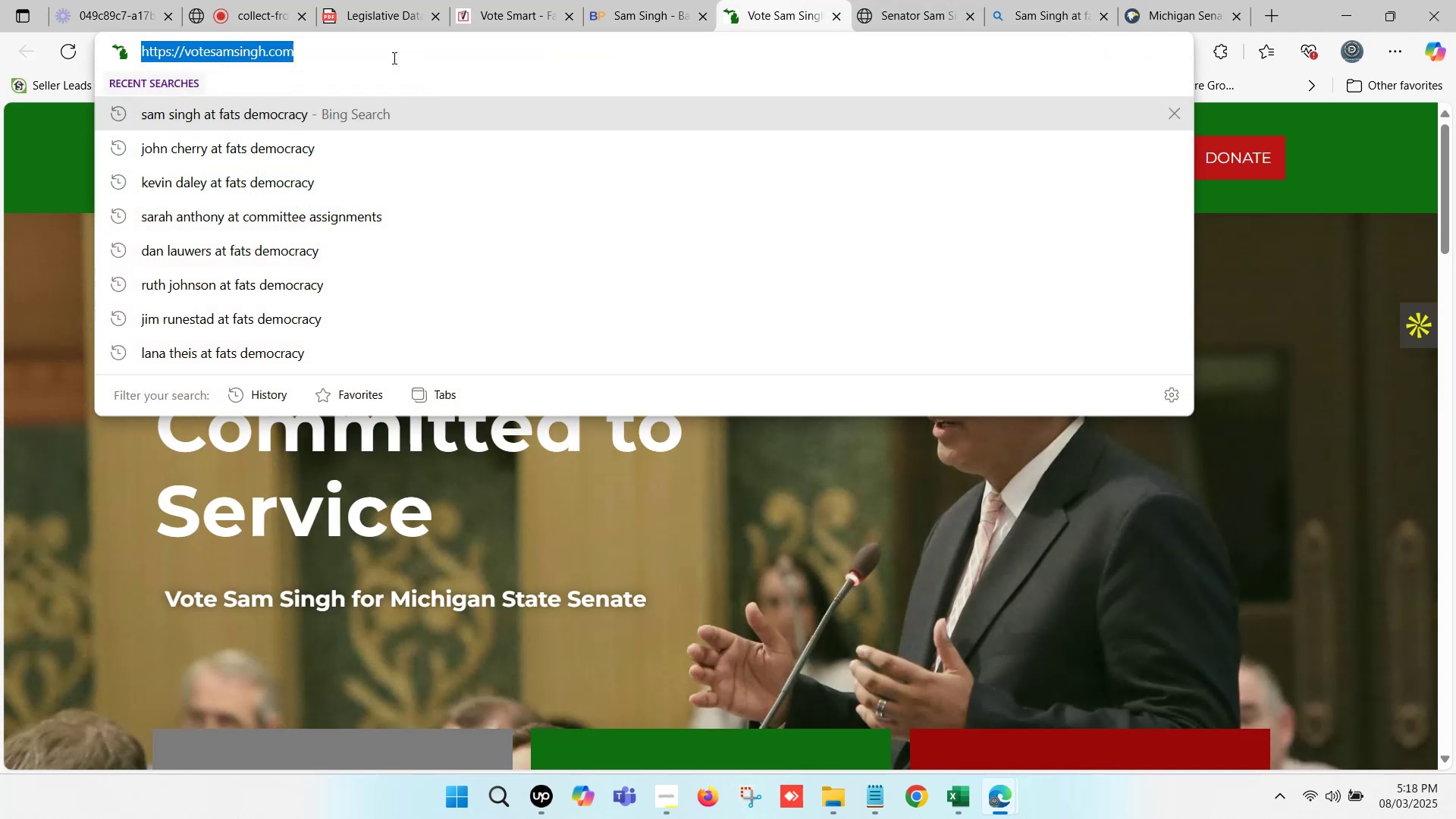 
key(Control+C)
 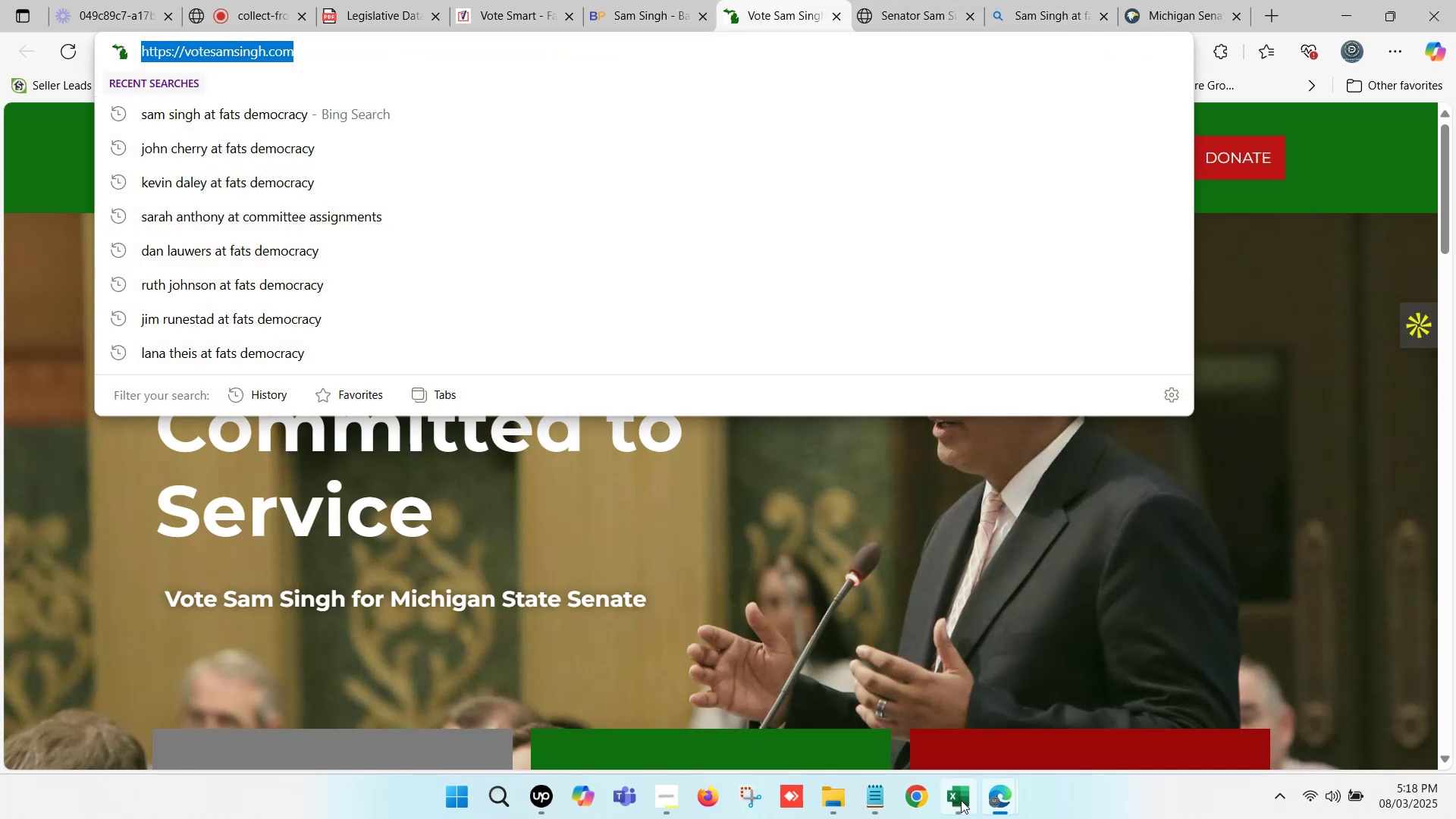 
left_click([960, 801])
 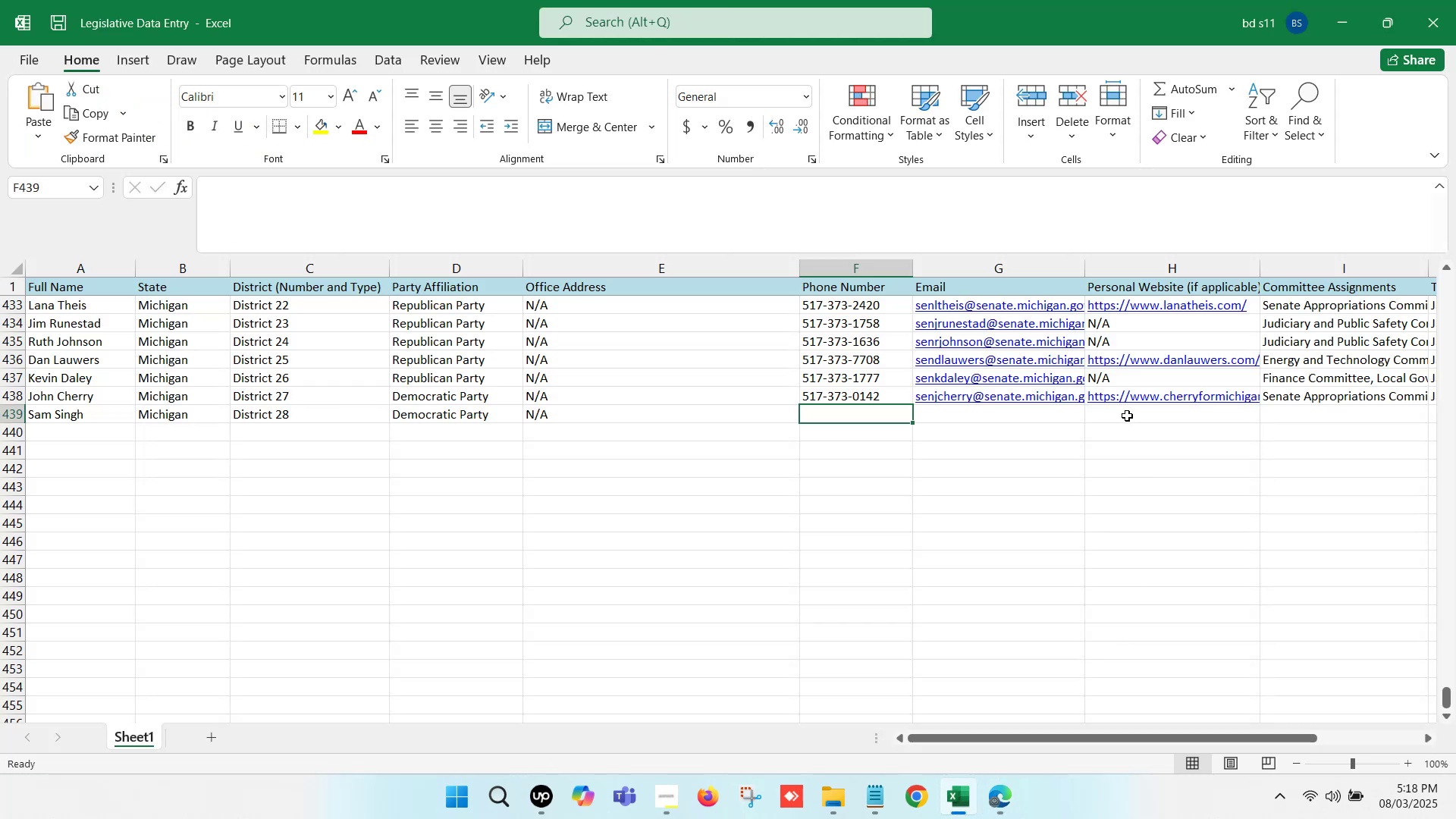 
double_click([1122, 414])
 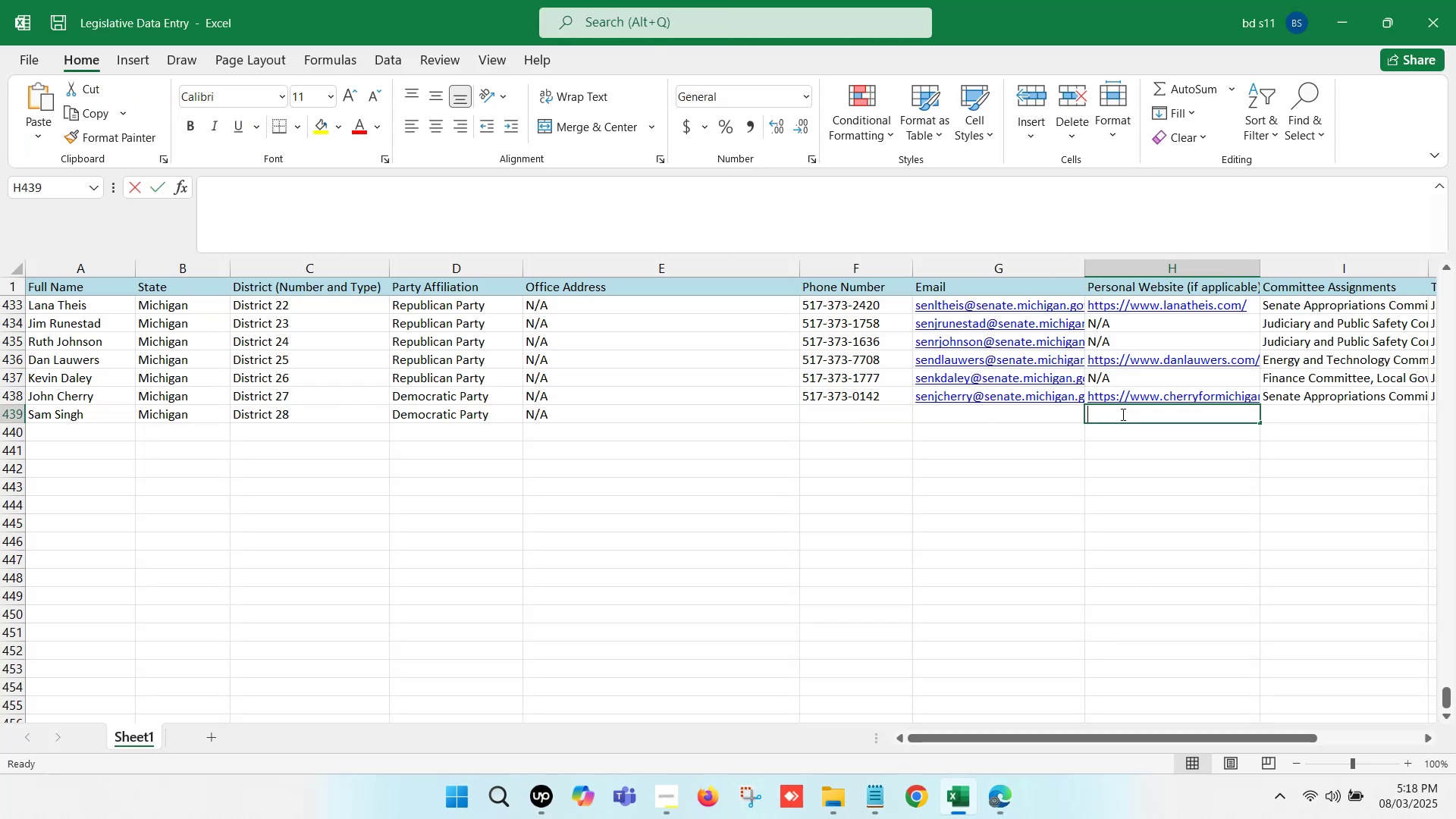 
key(Control+ControlLeft)
 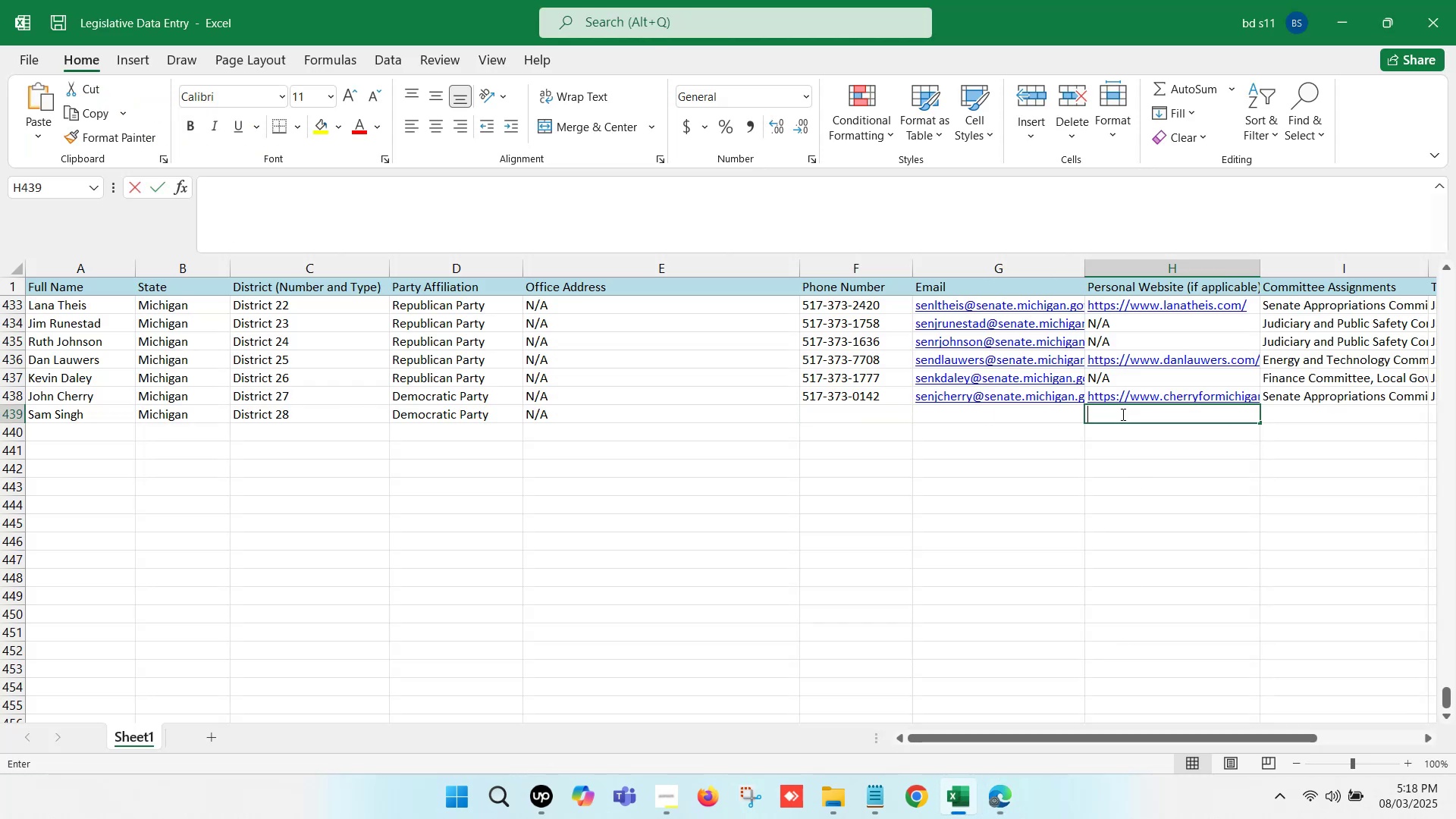 
key(Control+V)
 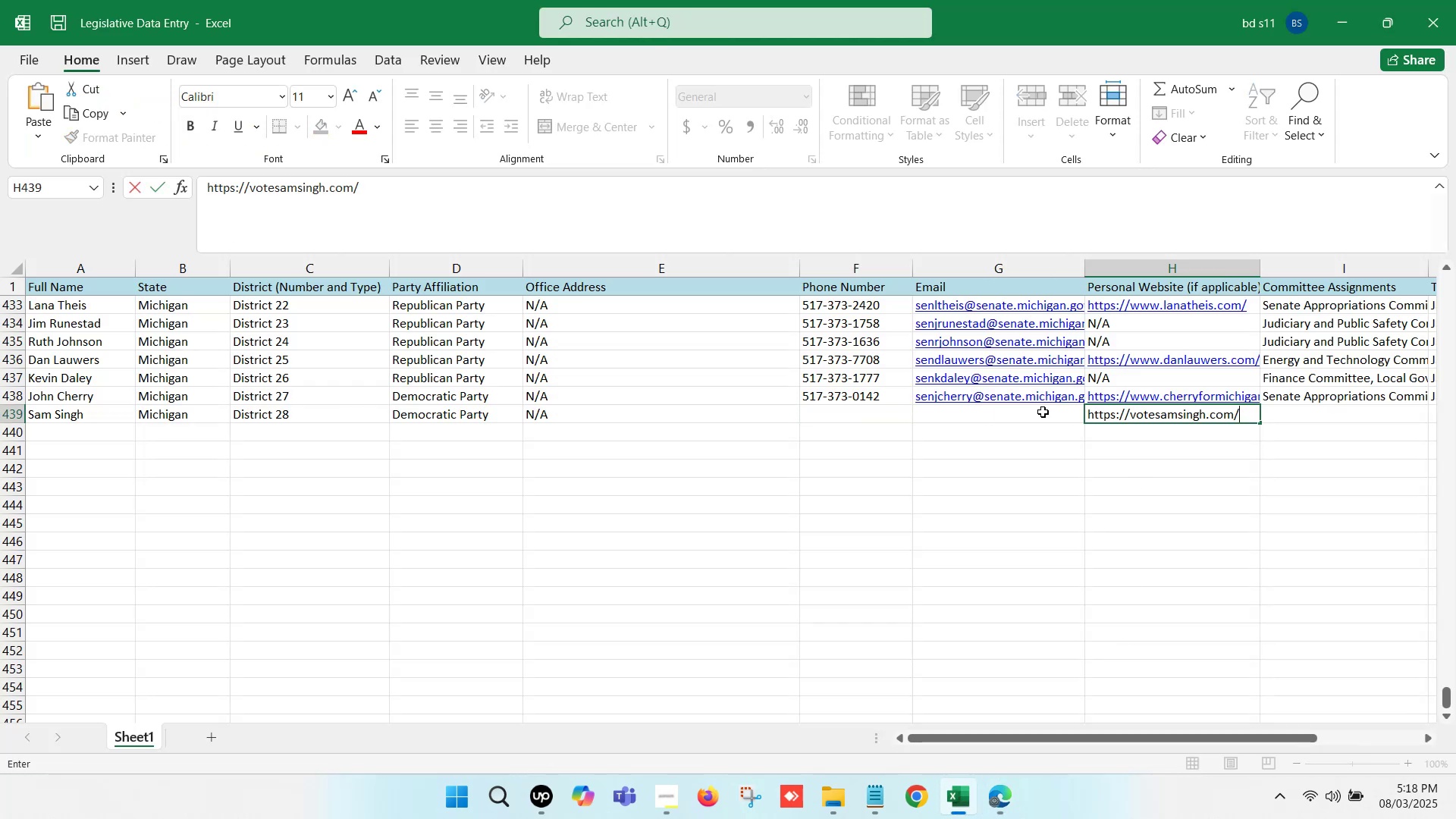 
left_click([1043, 412])
 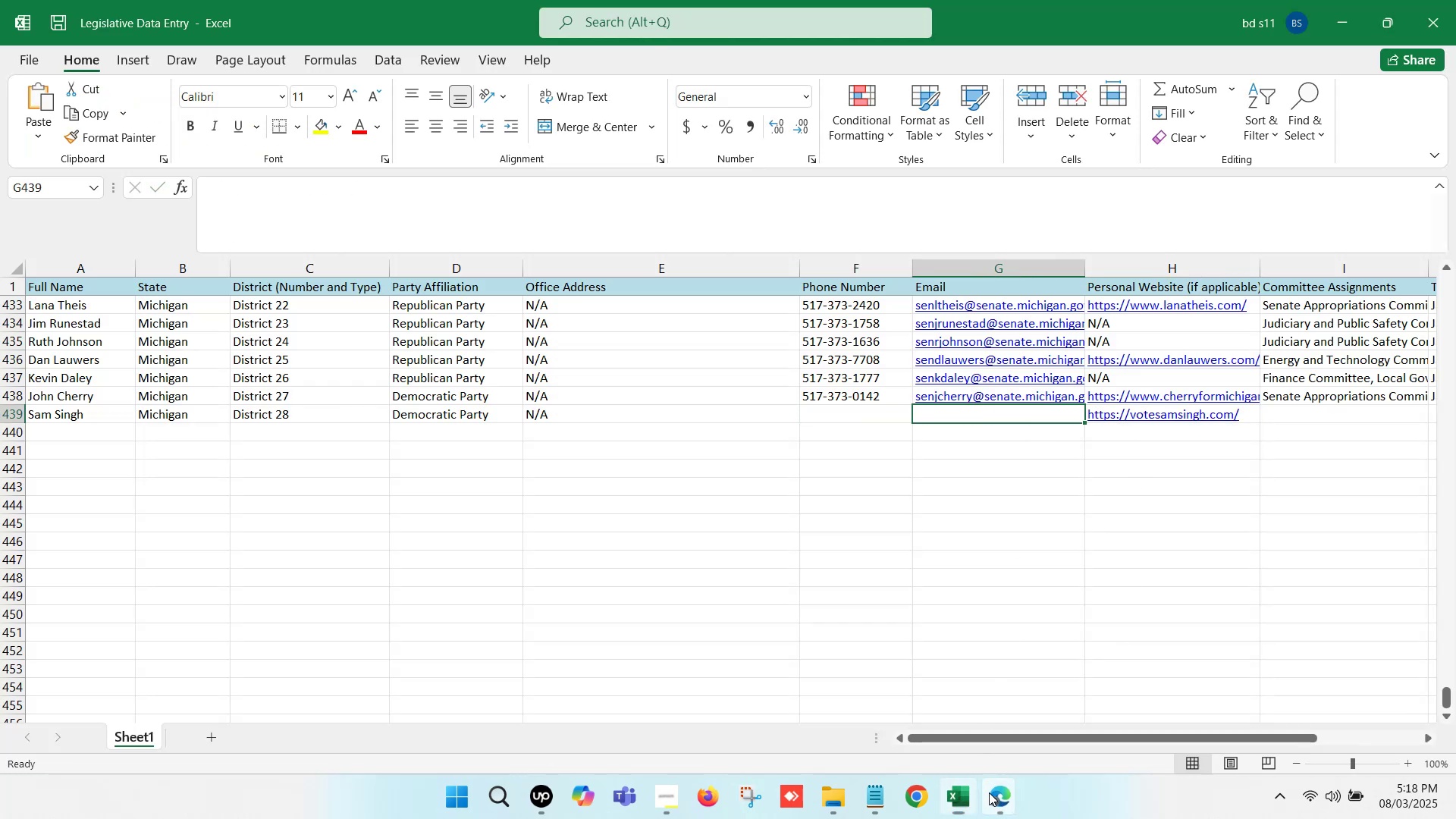 
double_click([878, 702])
 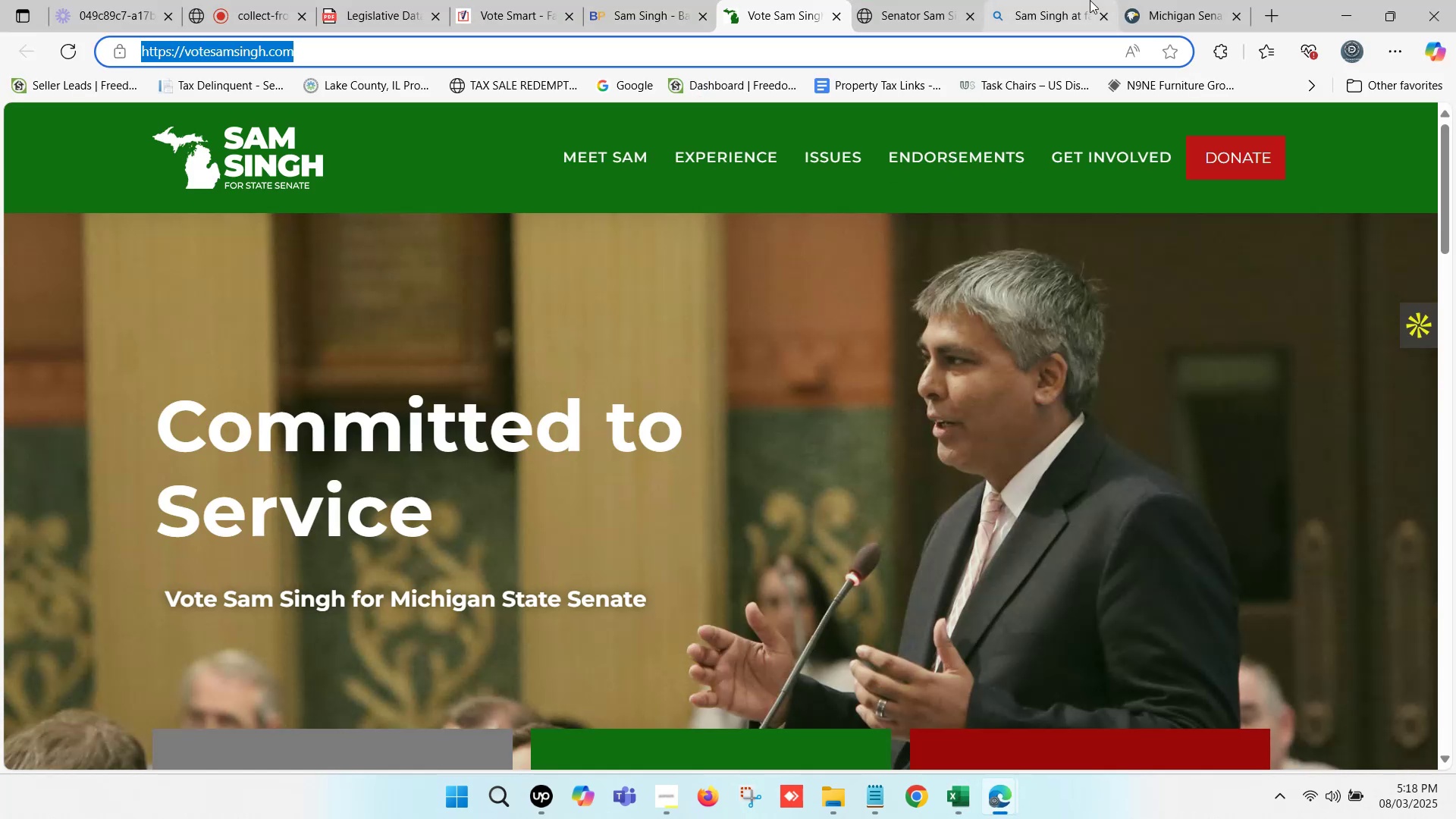 
left_click([1156, 0])
 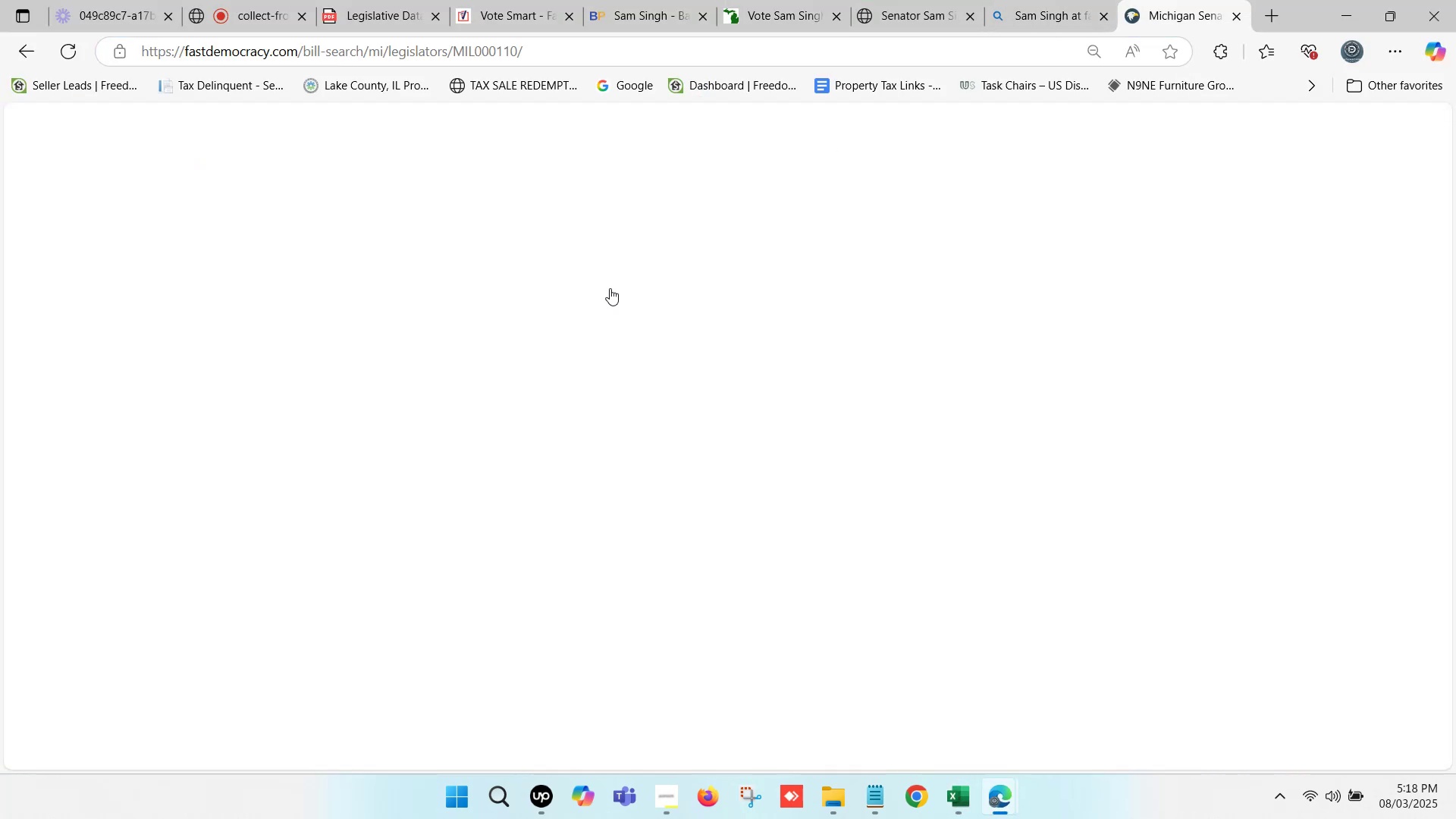 
scroll: coordinate [399, 422], scroll_direction: down, amount: 4.0
 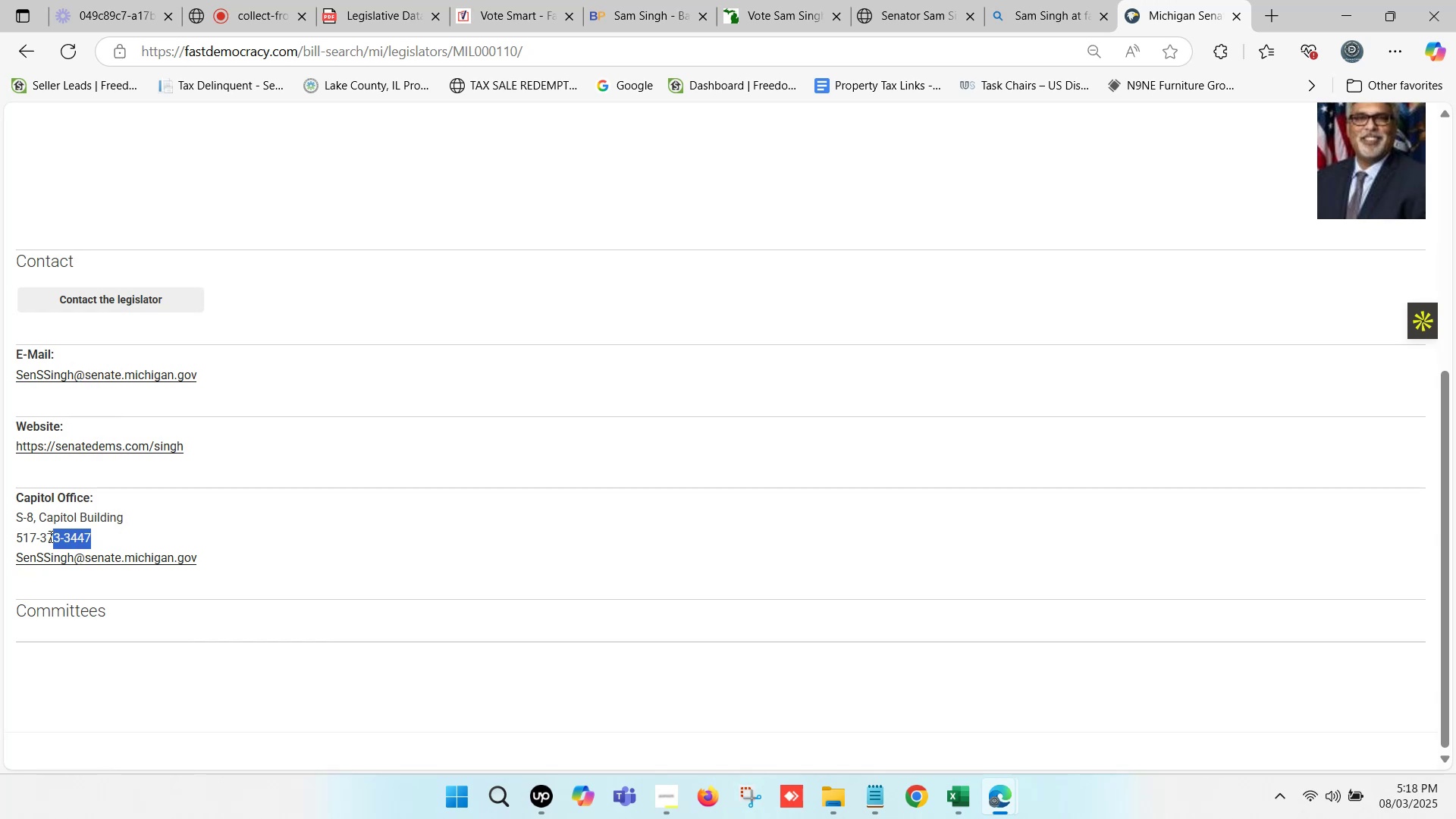 
key(Control+C)
 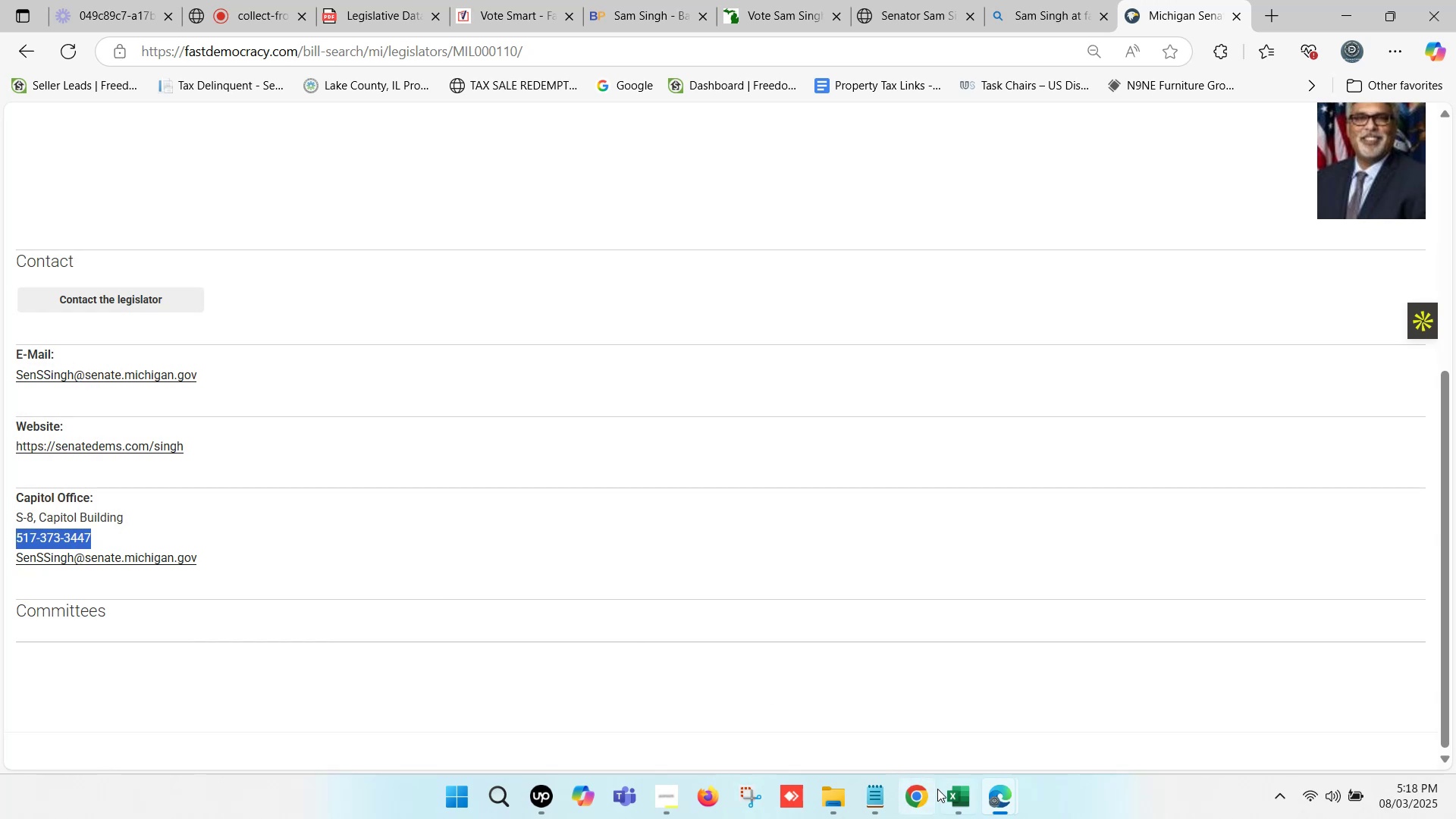 
left_click([953, 793])
 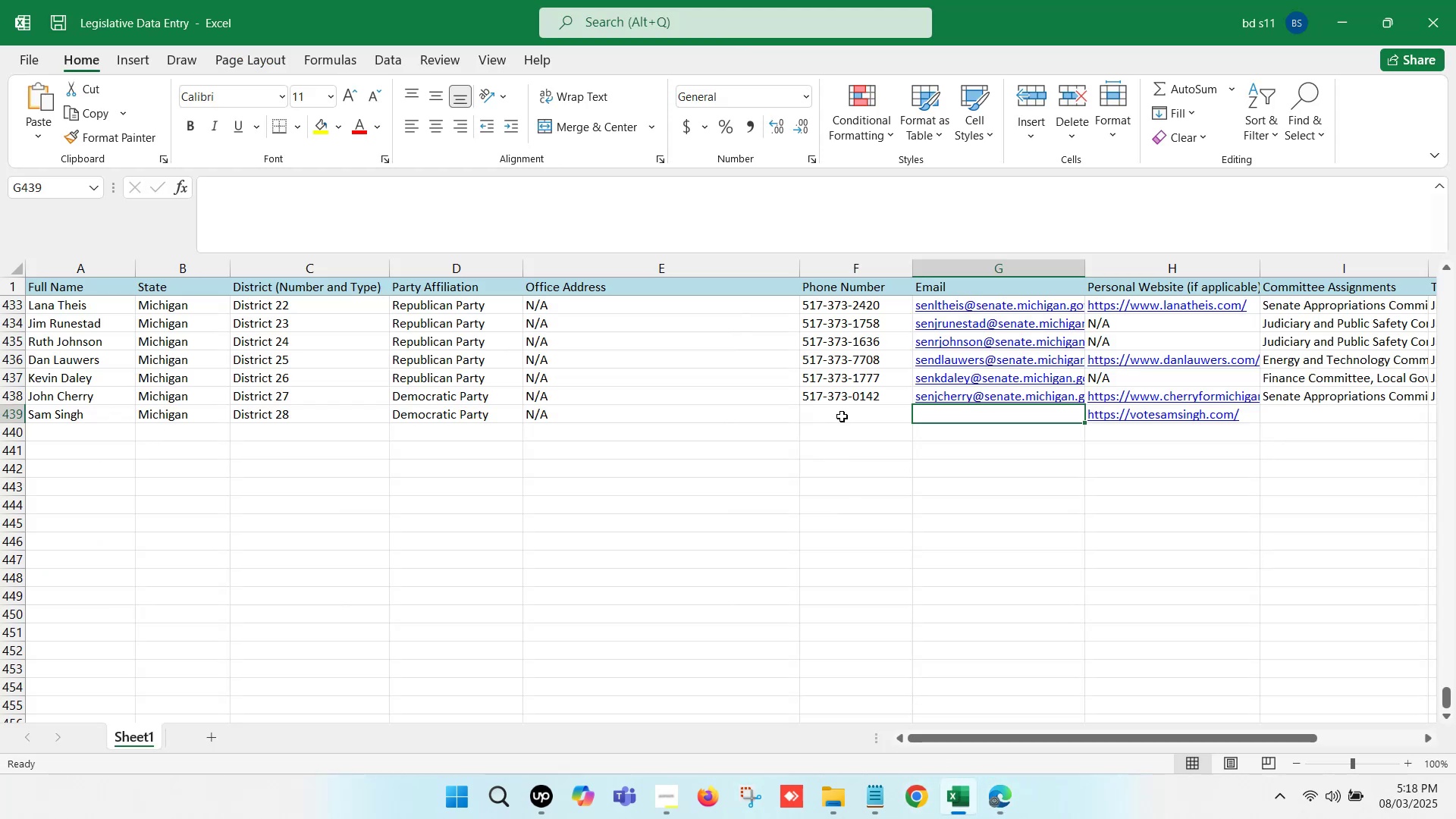 
double_click([842, 416])
 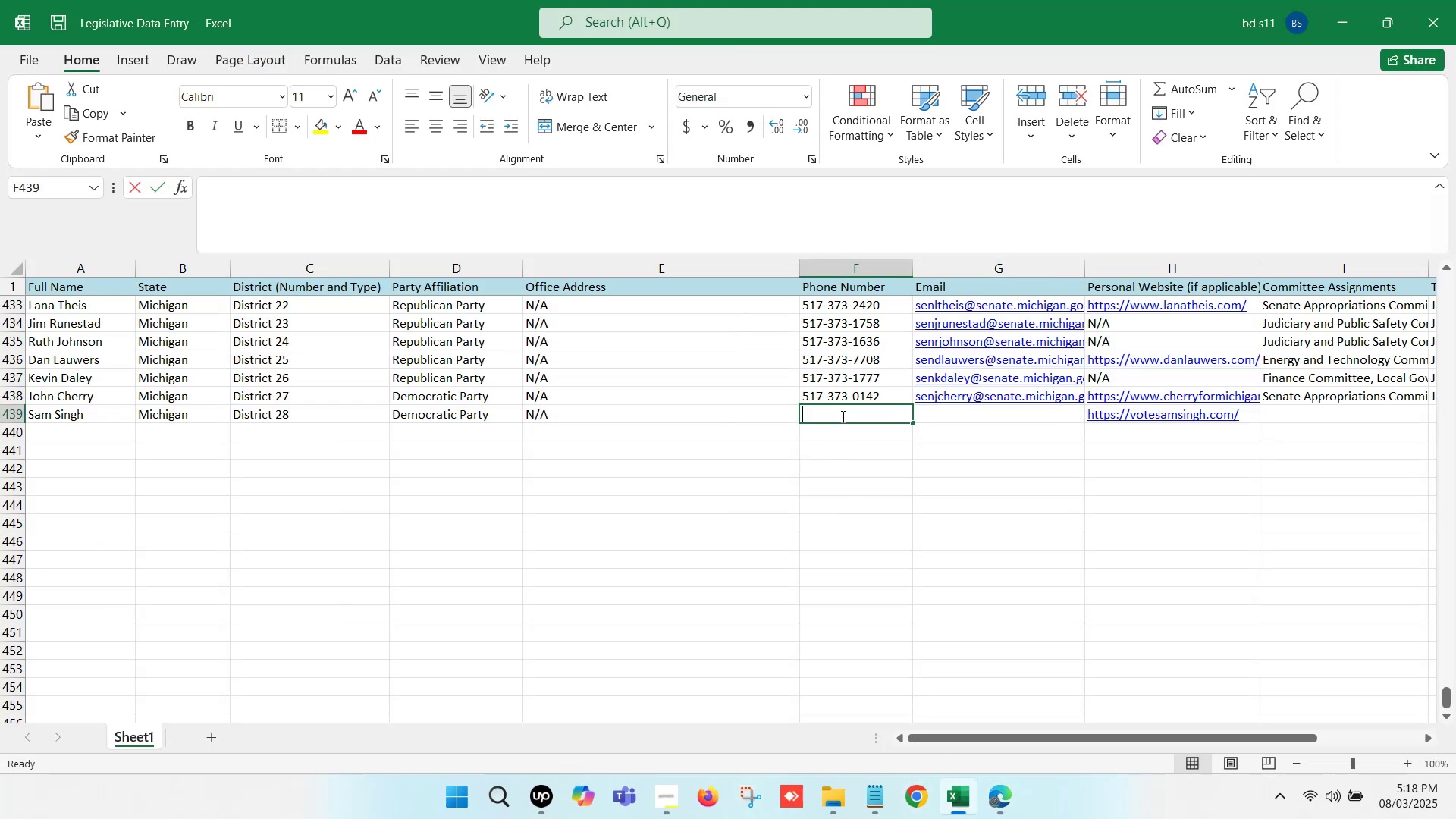 
key(Control+ControlLeft)
 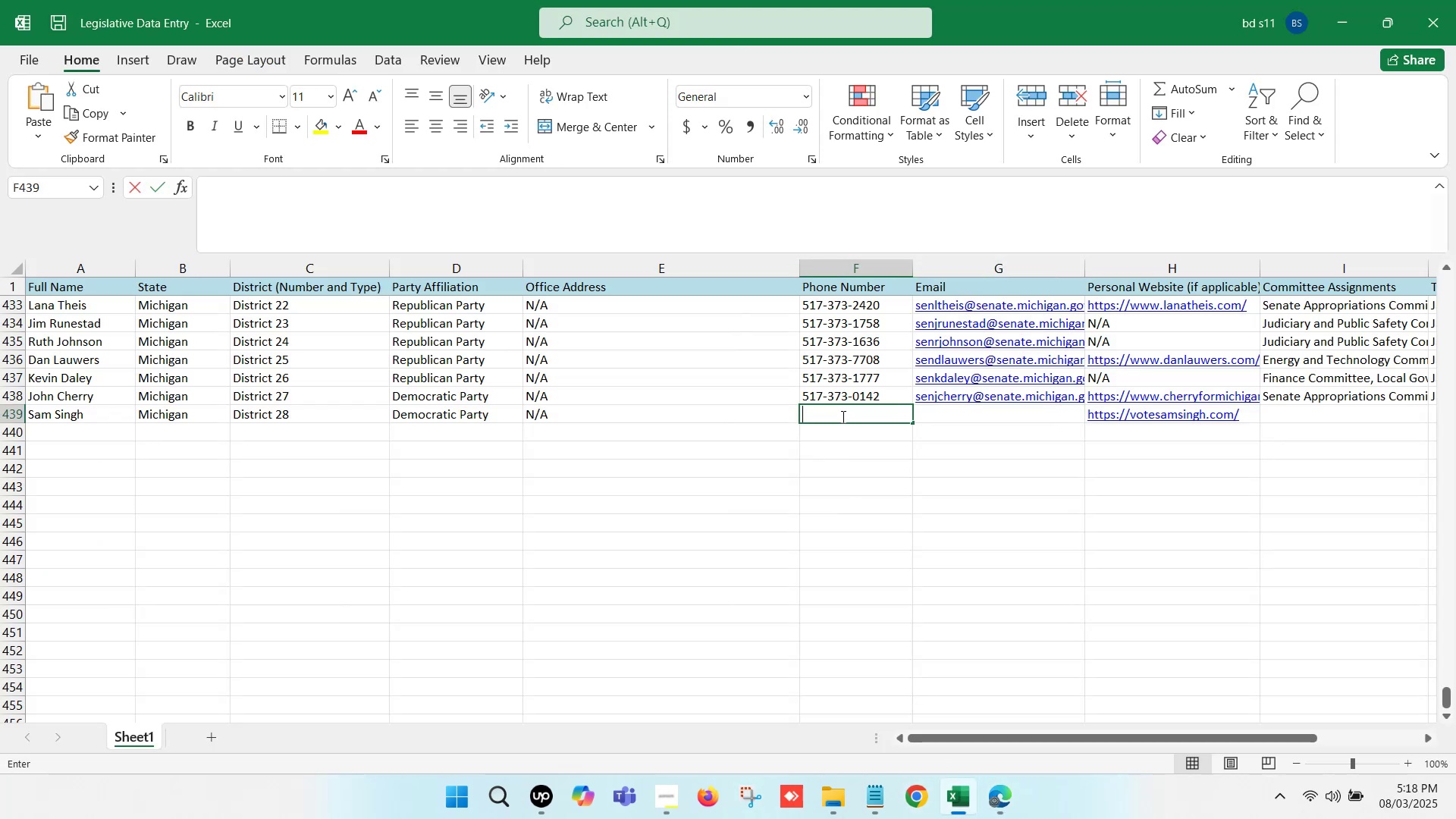 
key(Control+V)
 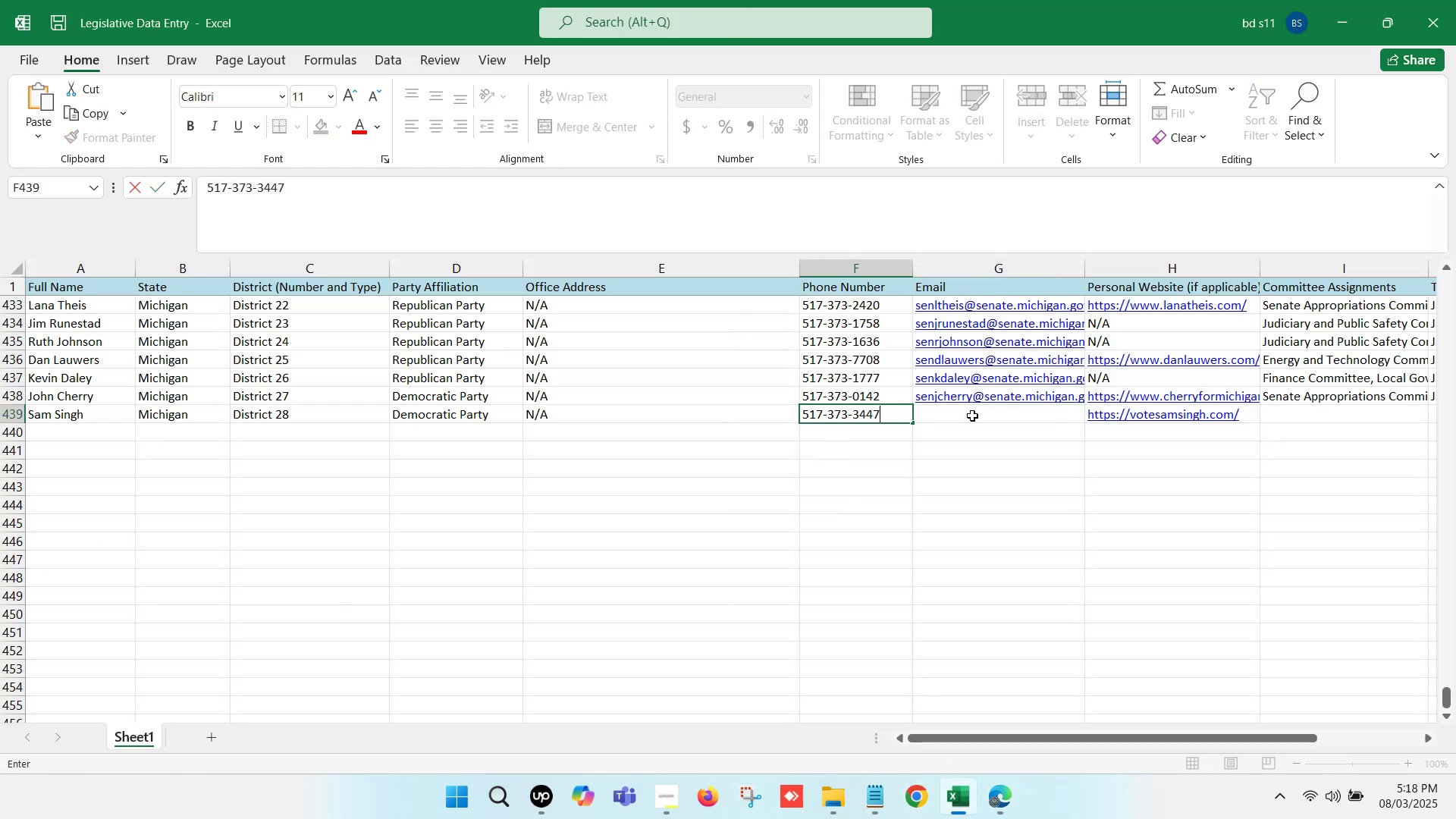 
left_click([986, 416])
 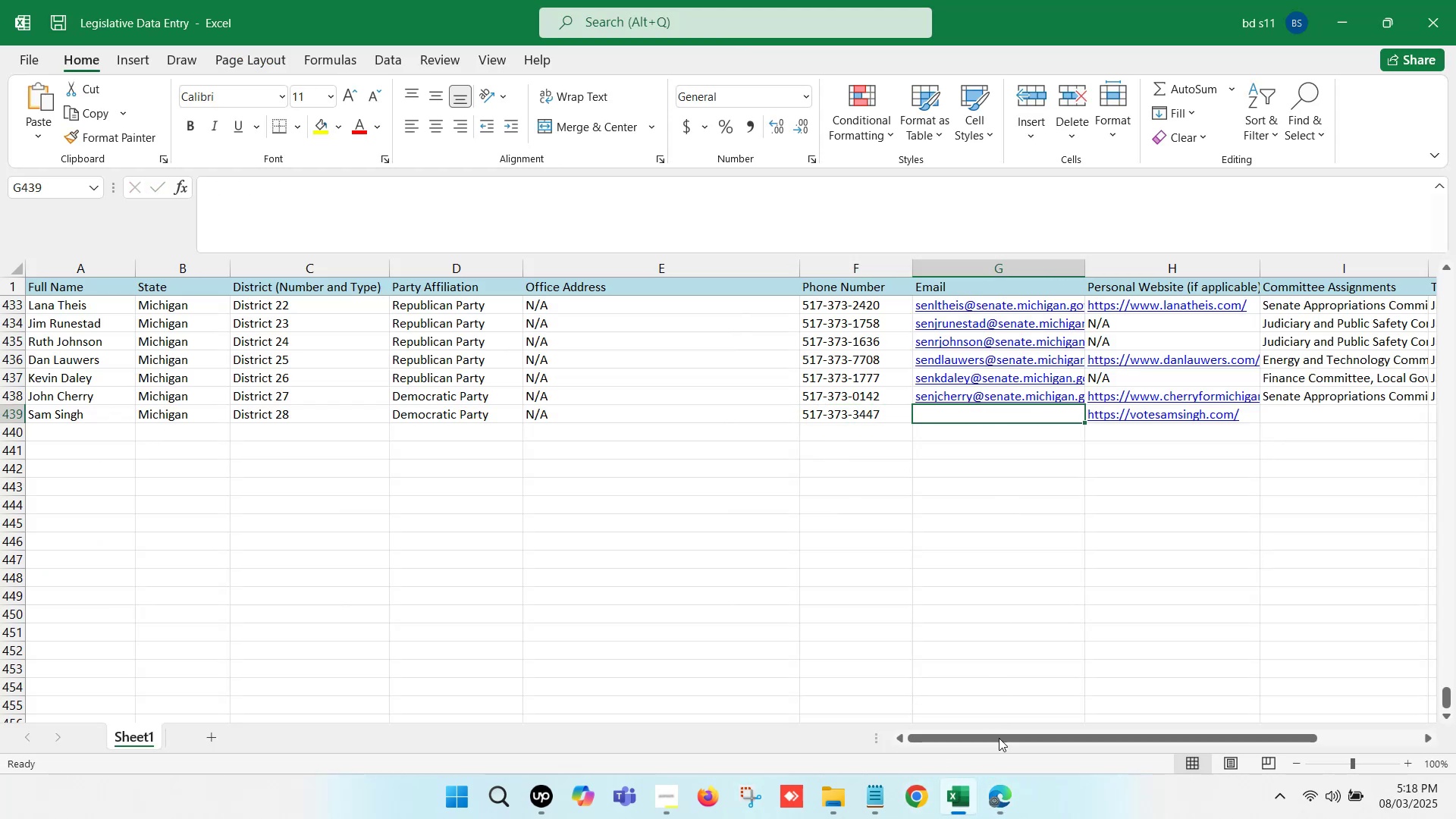 
left_click([999, 794])
 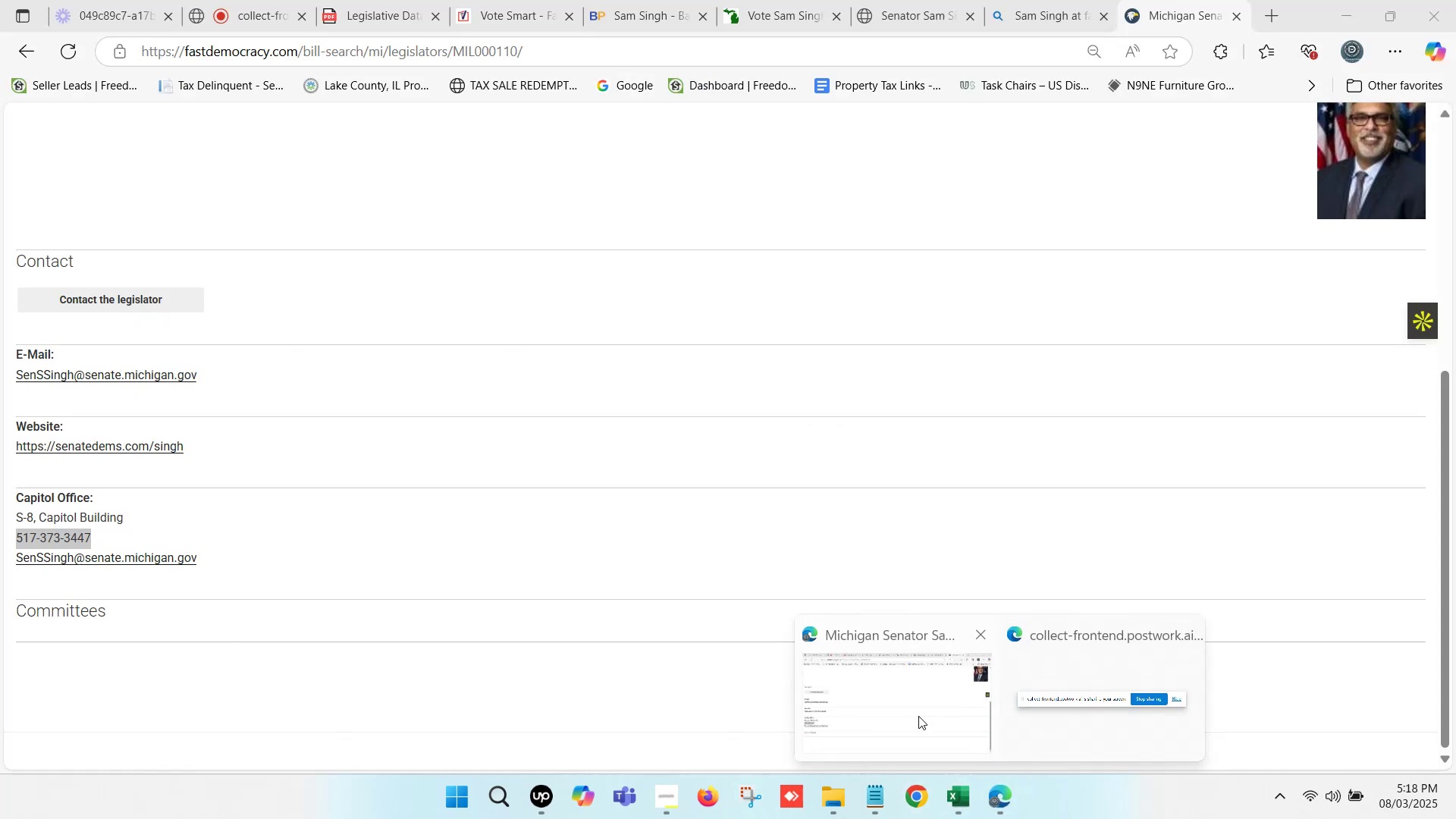 
left_click([910, 713])
 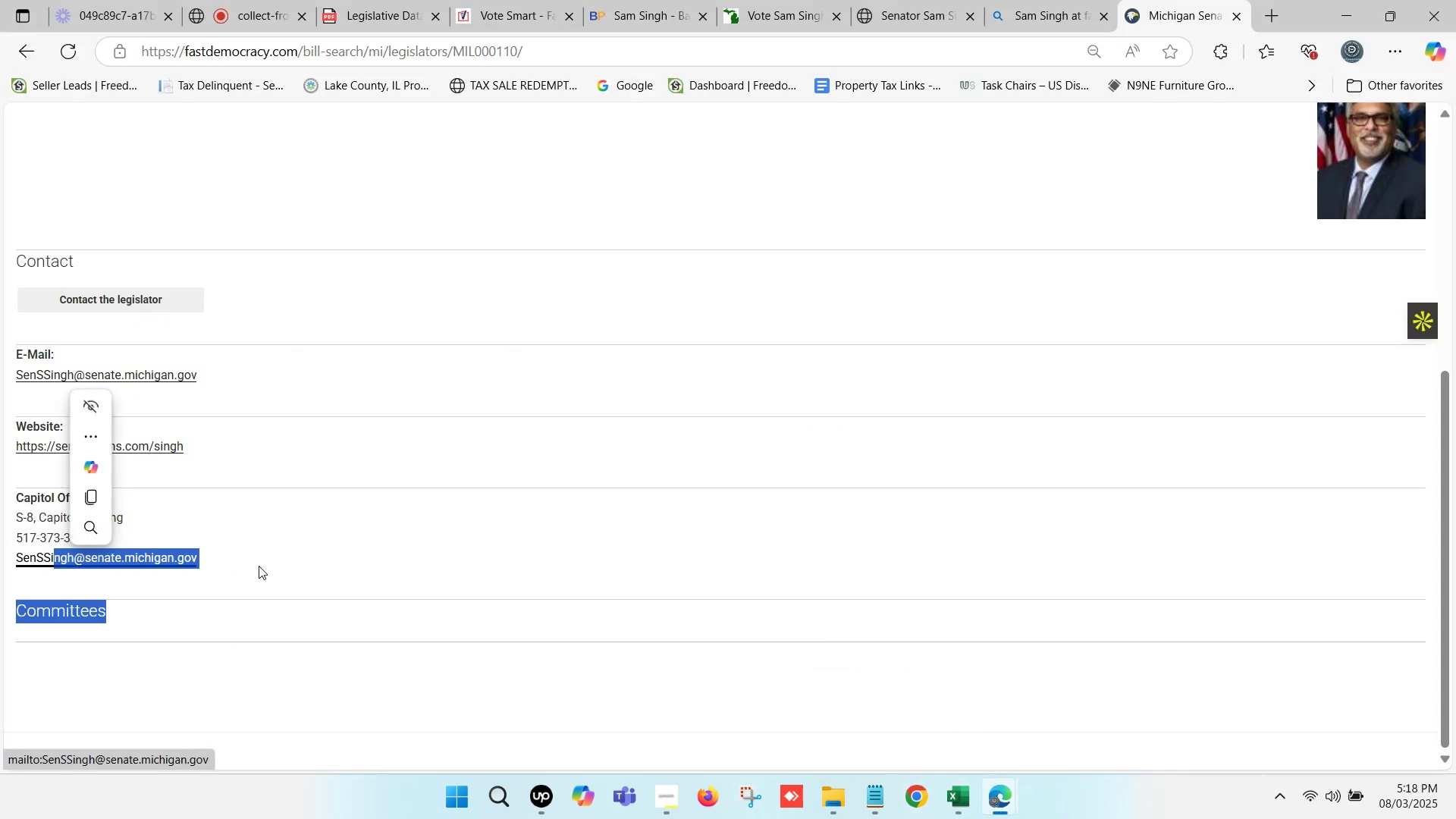 
double_click([223, 566])
 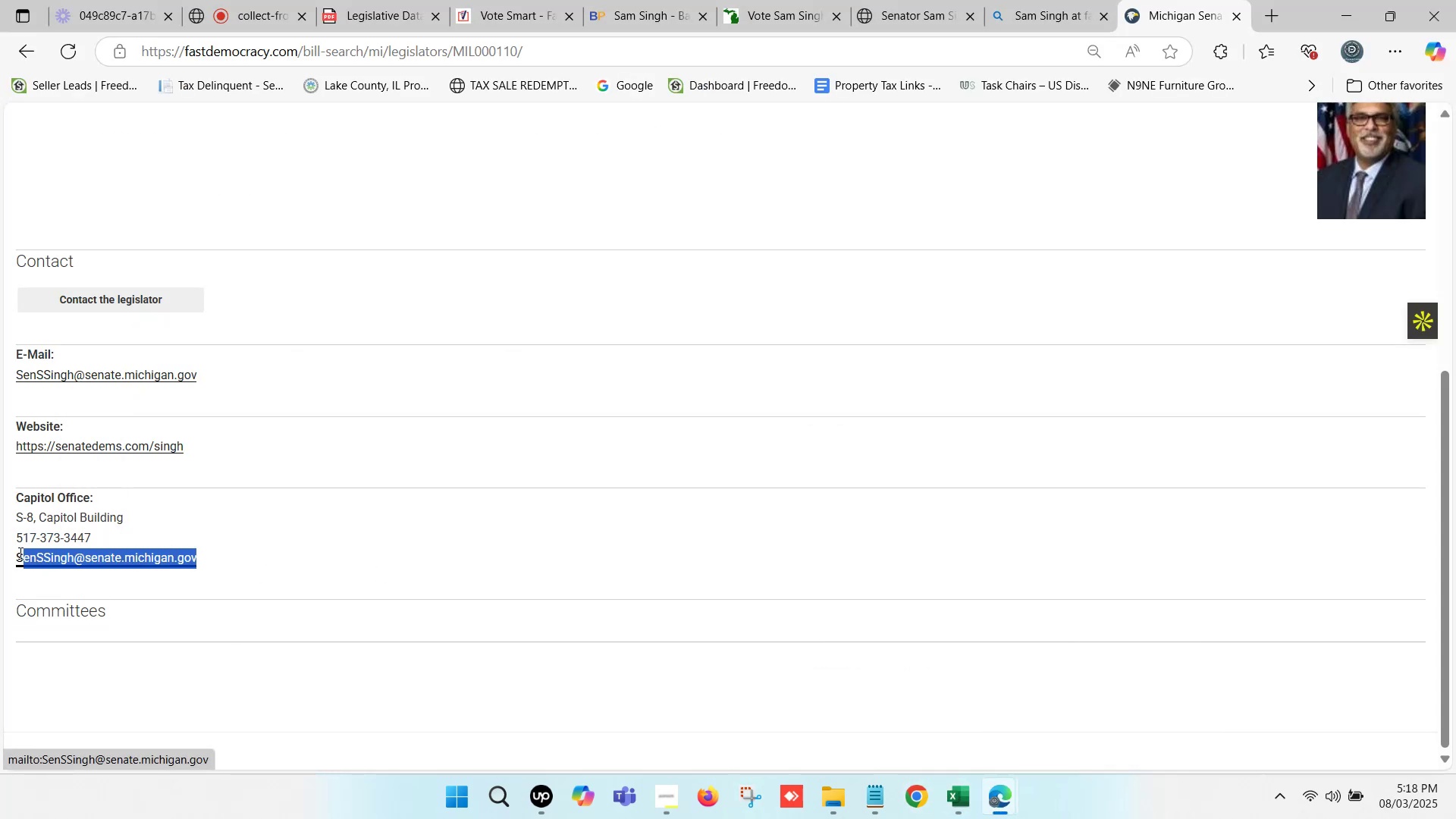 
key(Control+ControlLeft)
 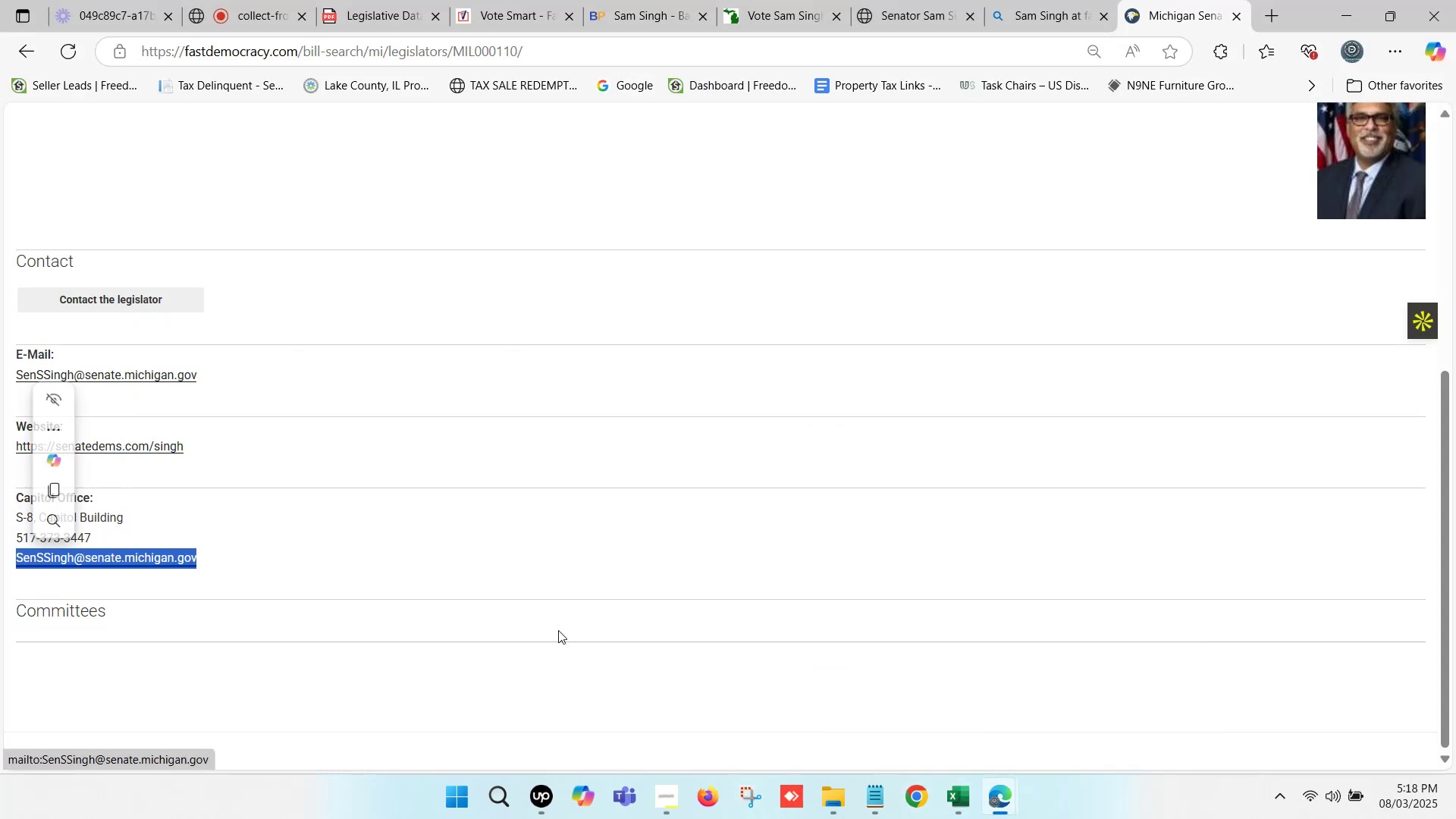 
key(Control+C)
 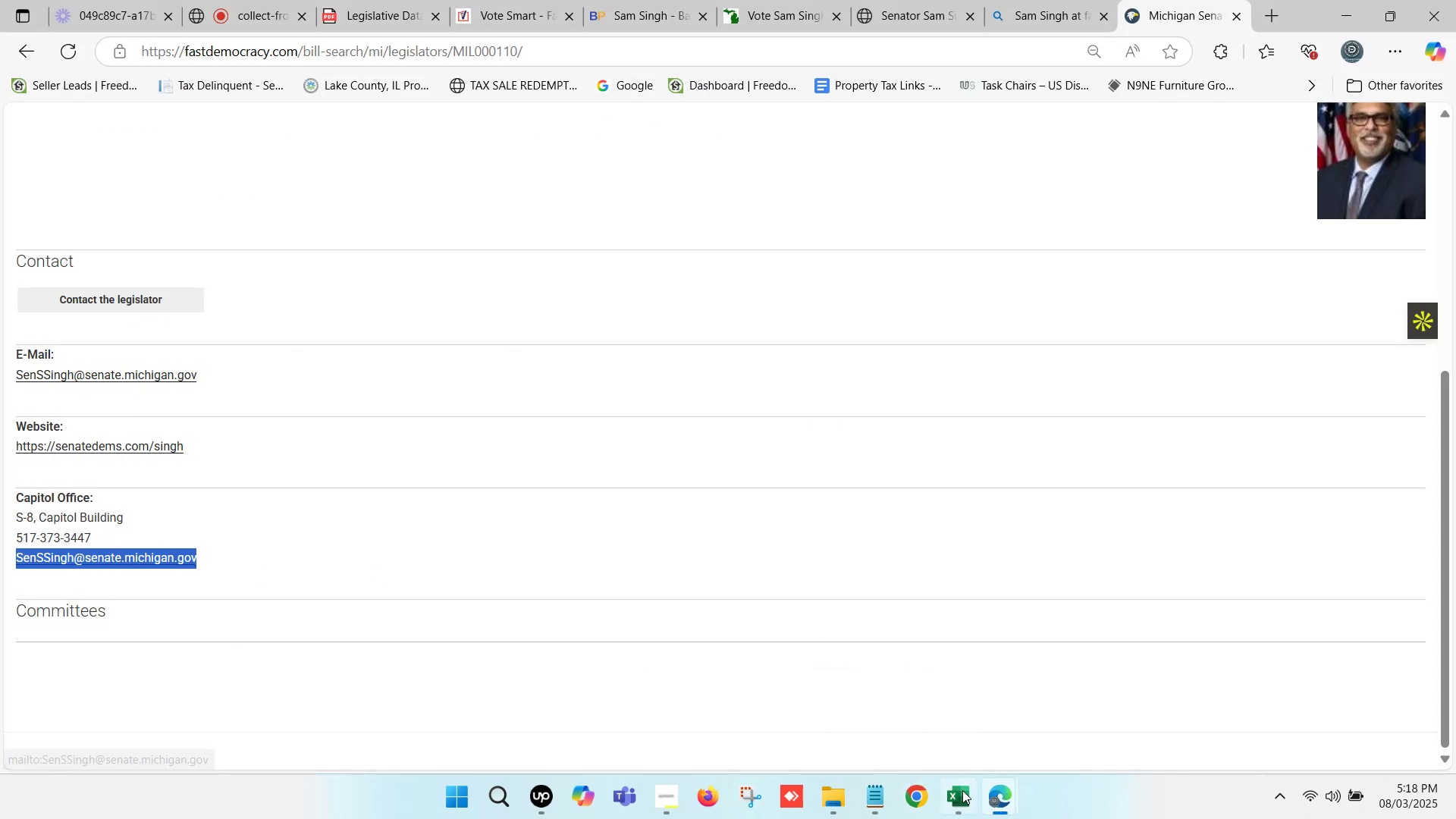 
left_click([962, 794])
 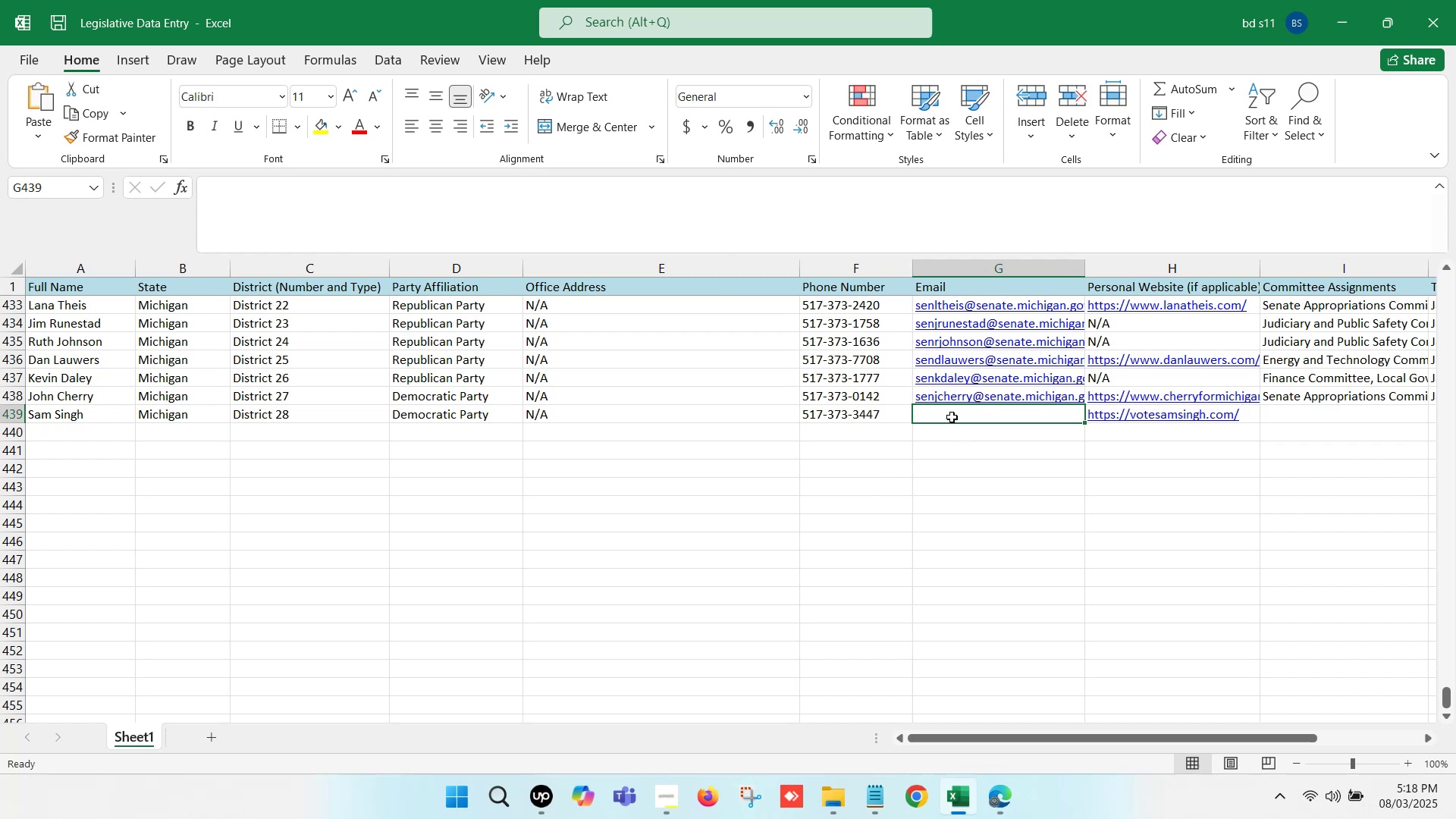 
double_click([951, 417])
 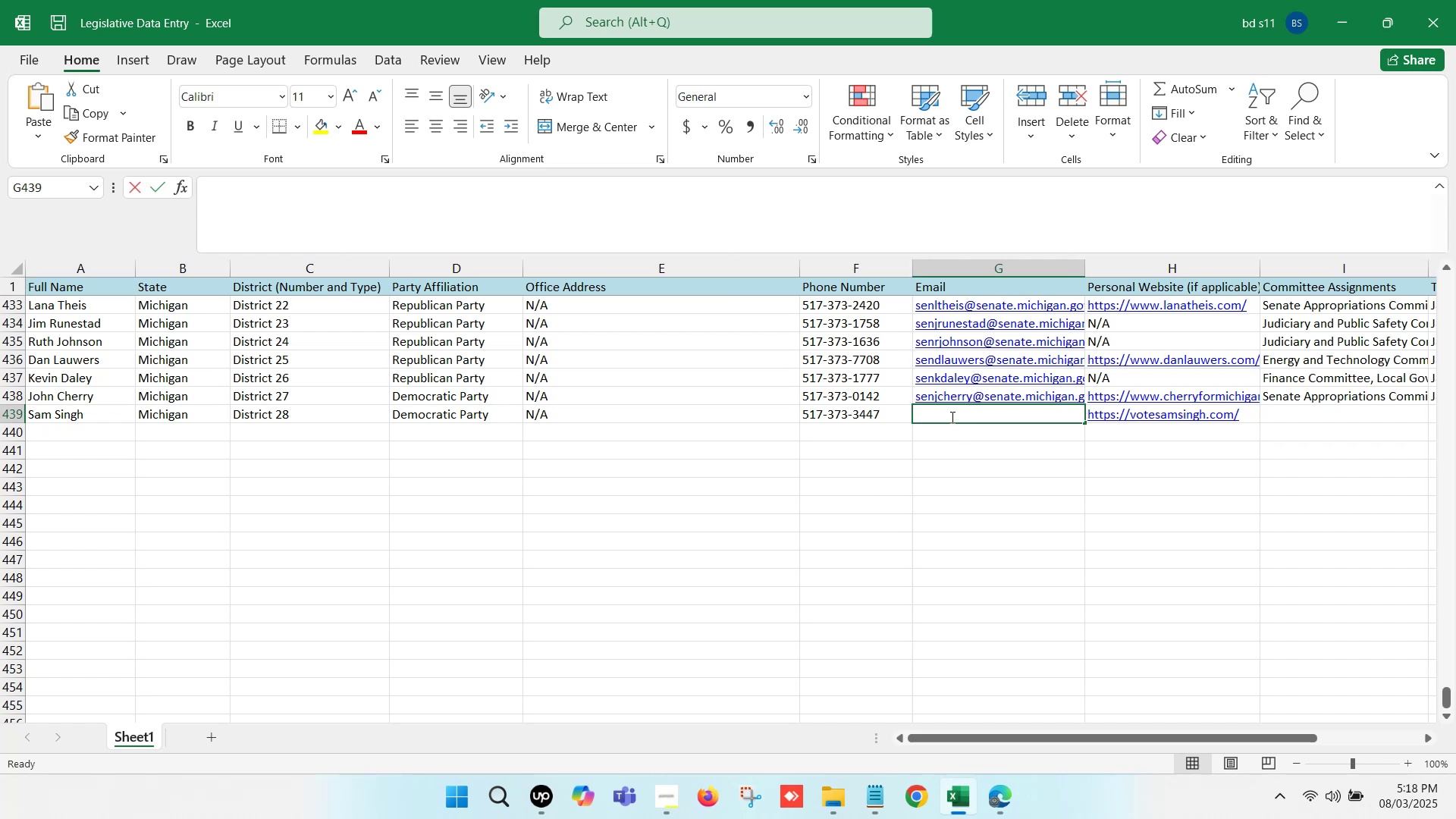 
key(Control+ControlLeft)
 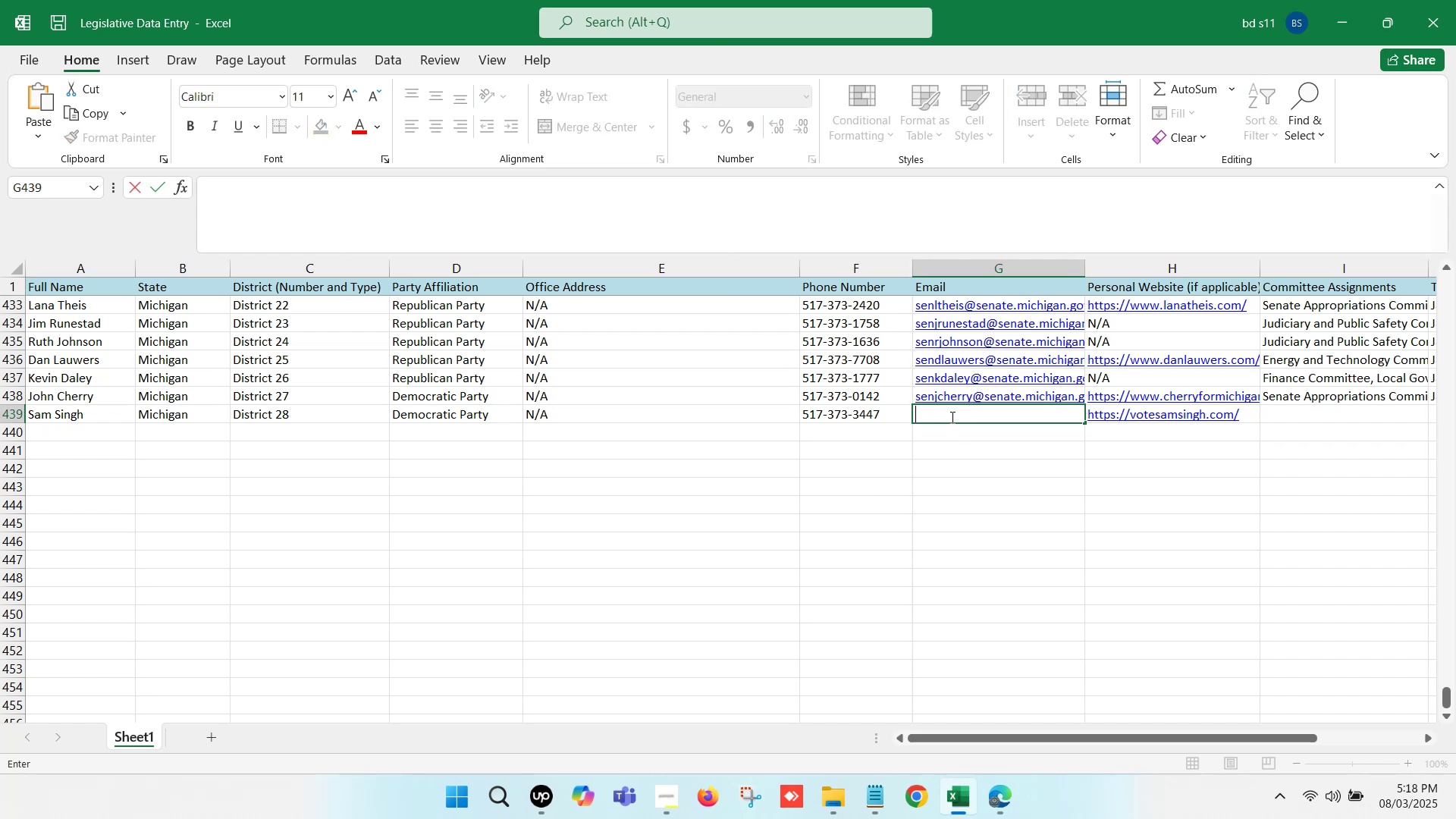 
key(Control+V)
 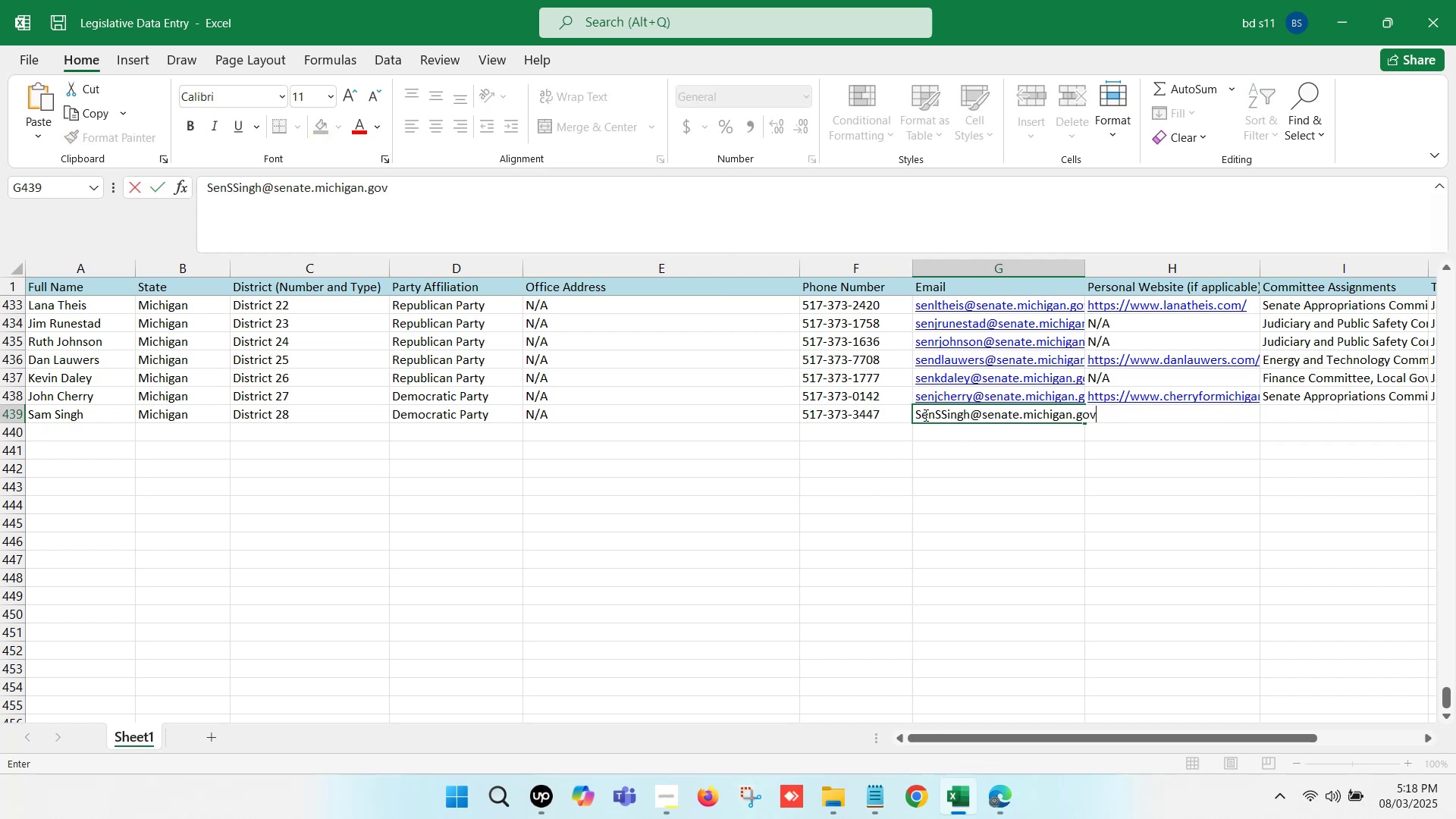 
left_click([921, 412])
 